 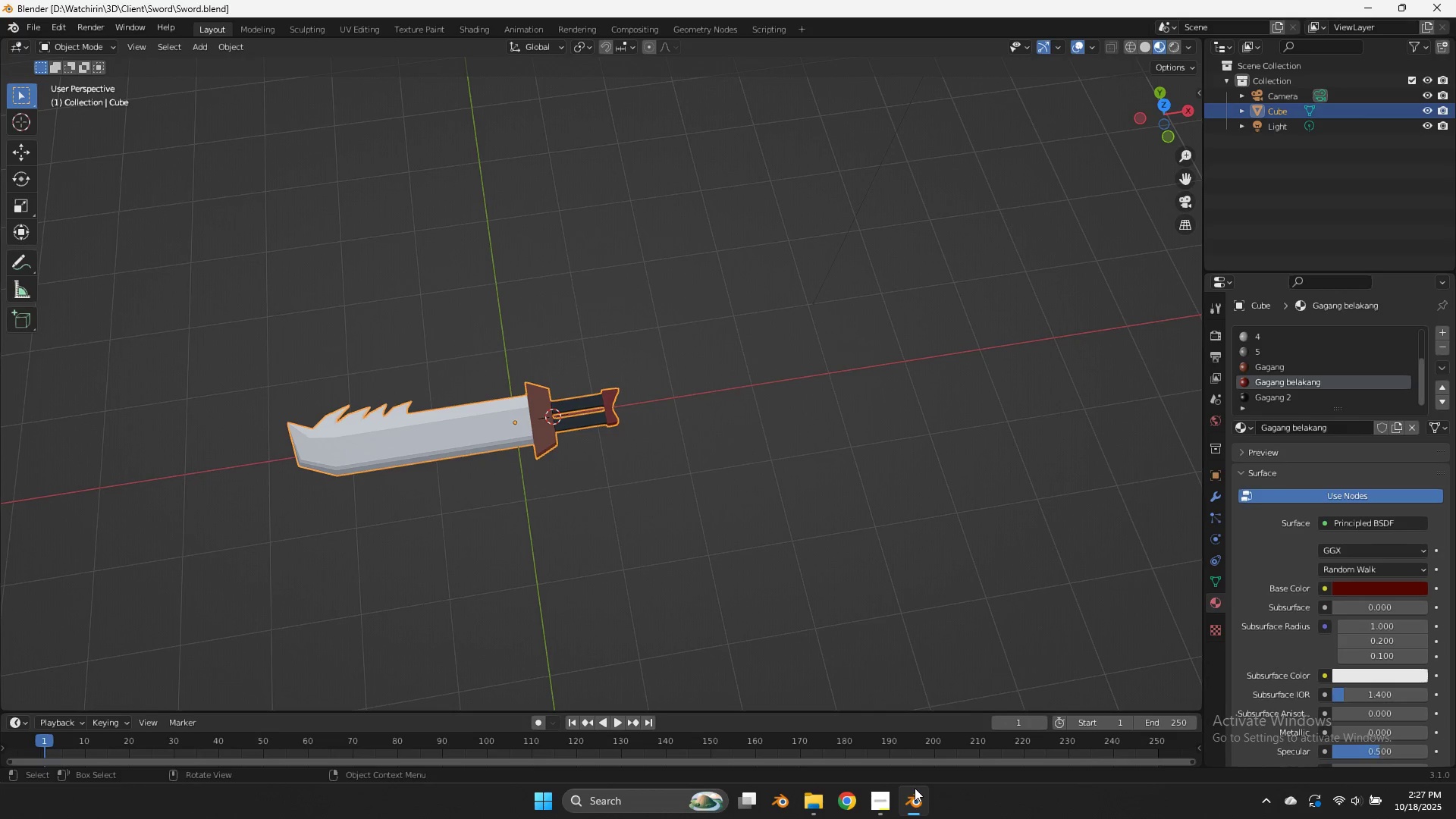 
key(Control+ControlLeft)
 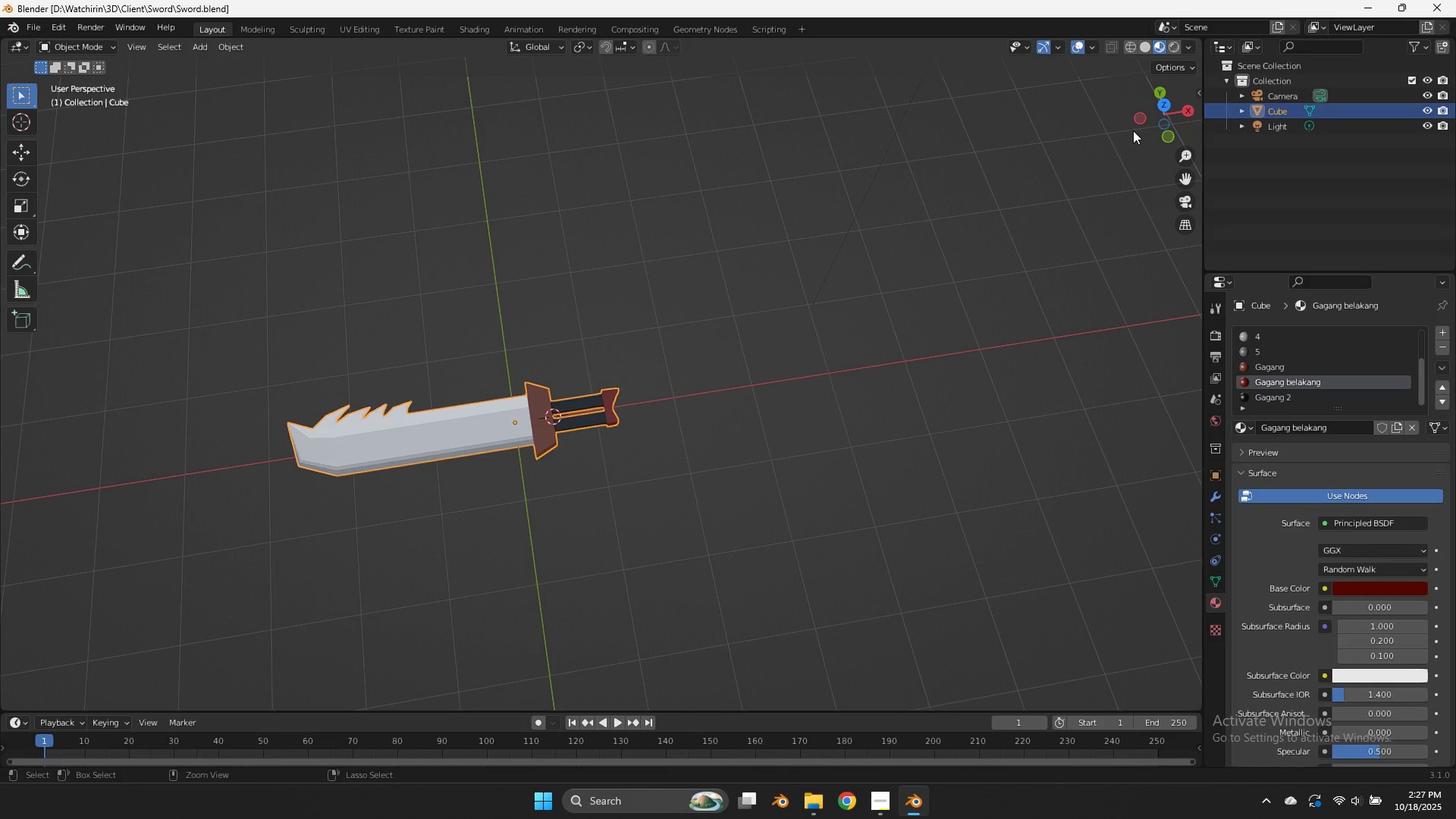 
key(Control+S)
 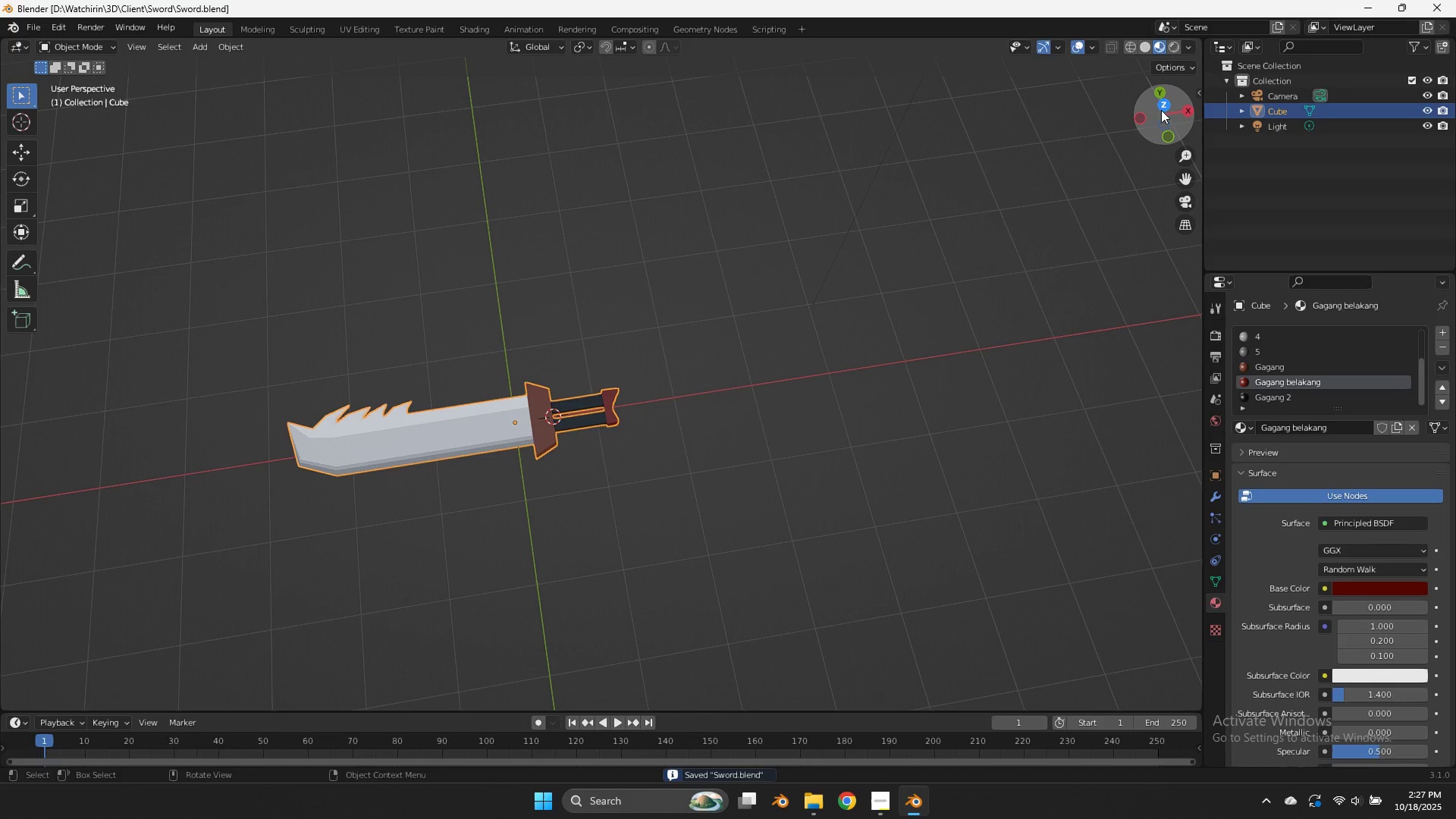 
left_click_drag(start_coordinate=[1161, 108], to_coordinate=[1141, 689])
 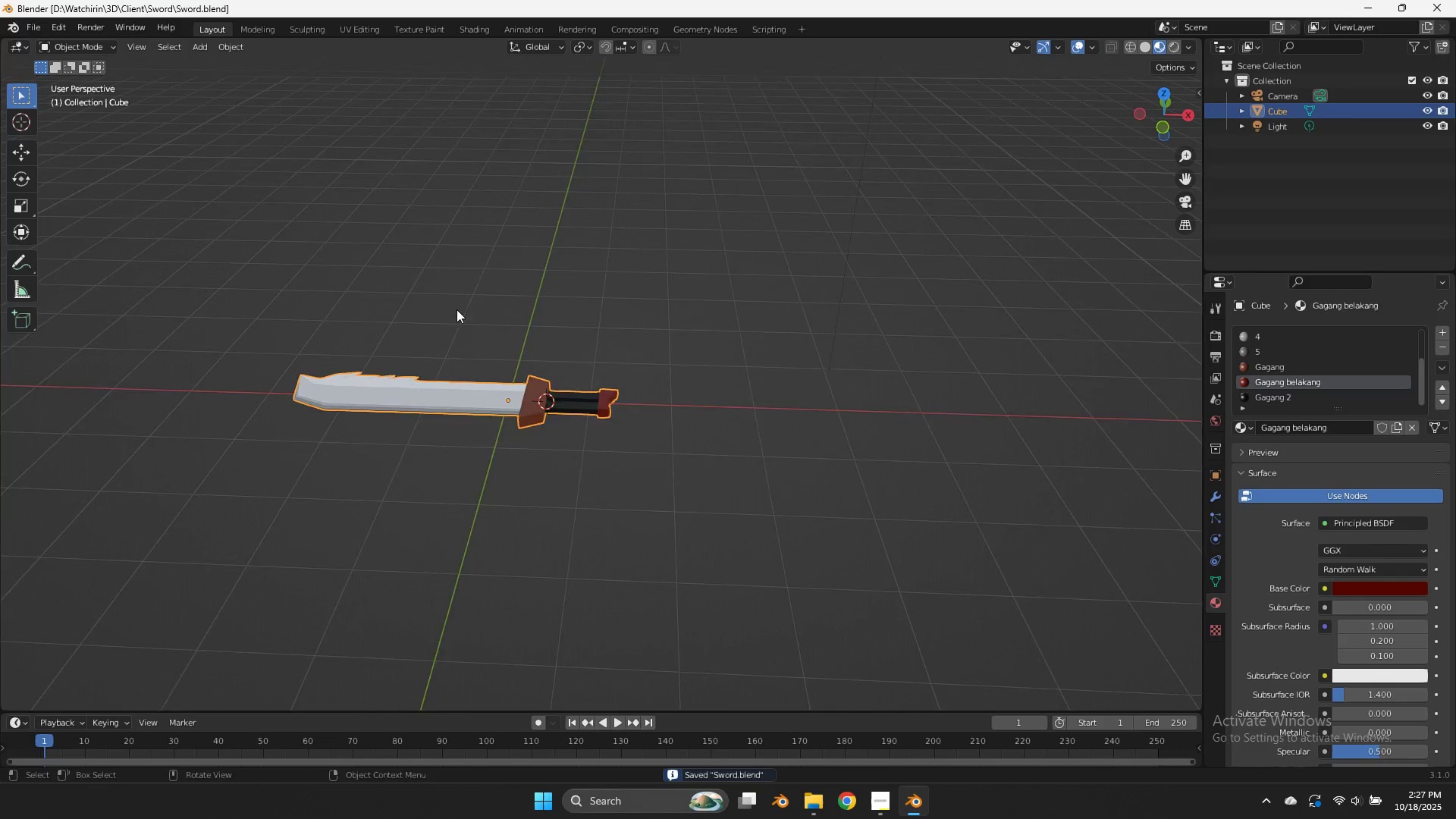 
scroll: coordinate [460, 322], scroll_direction: up, amount: 4.0
 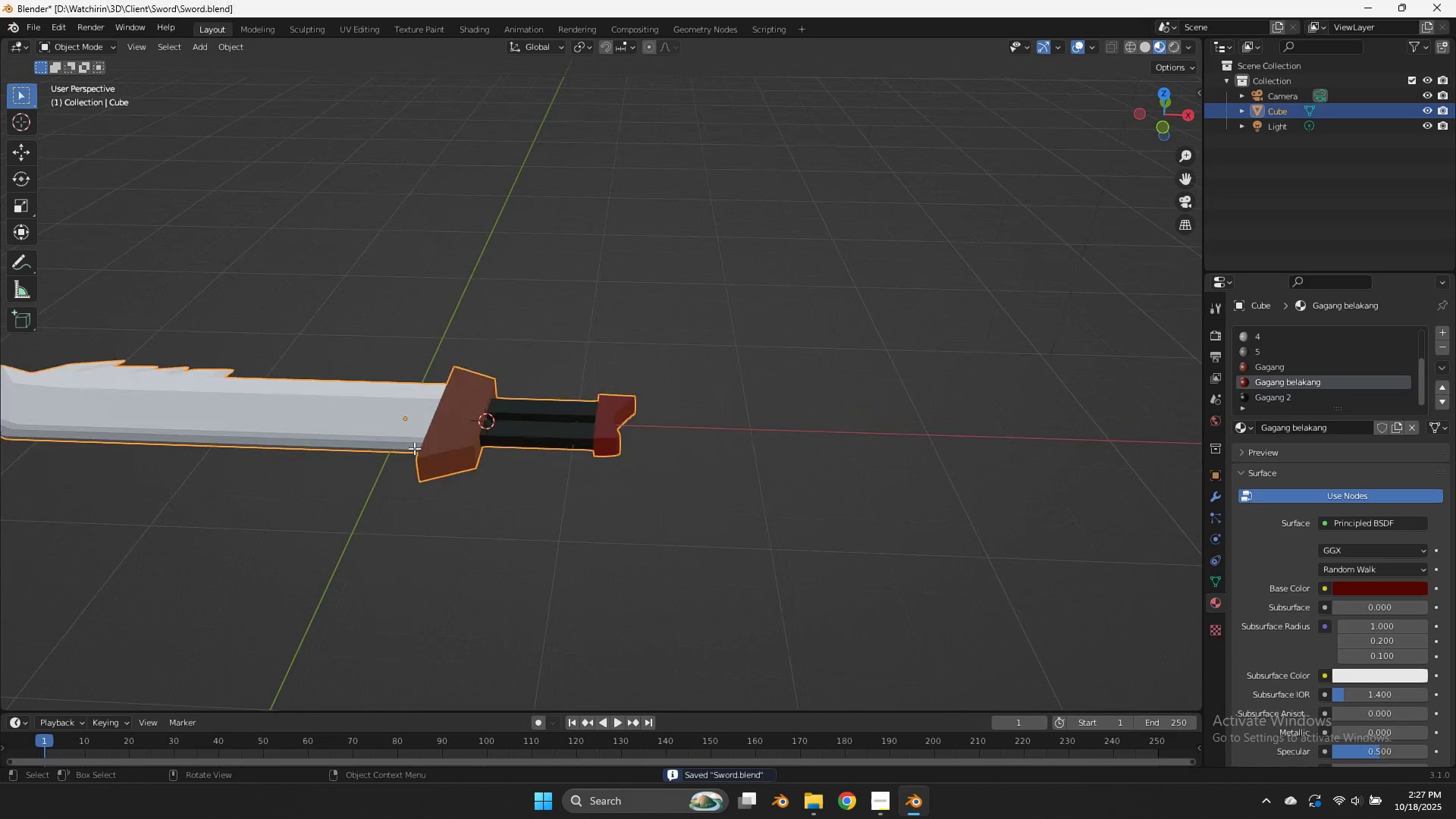 
key(Tab)
 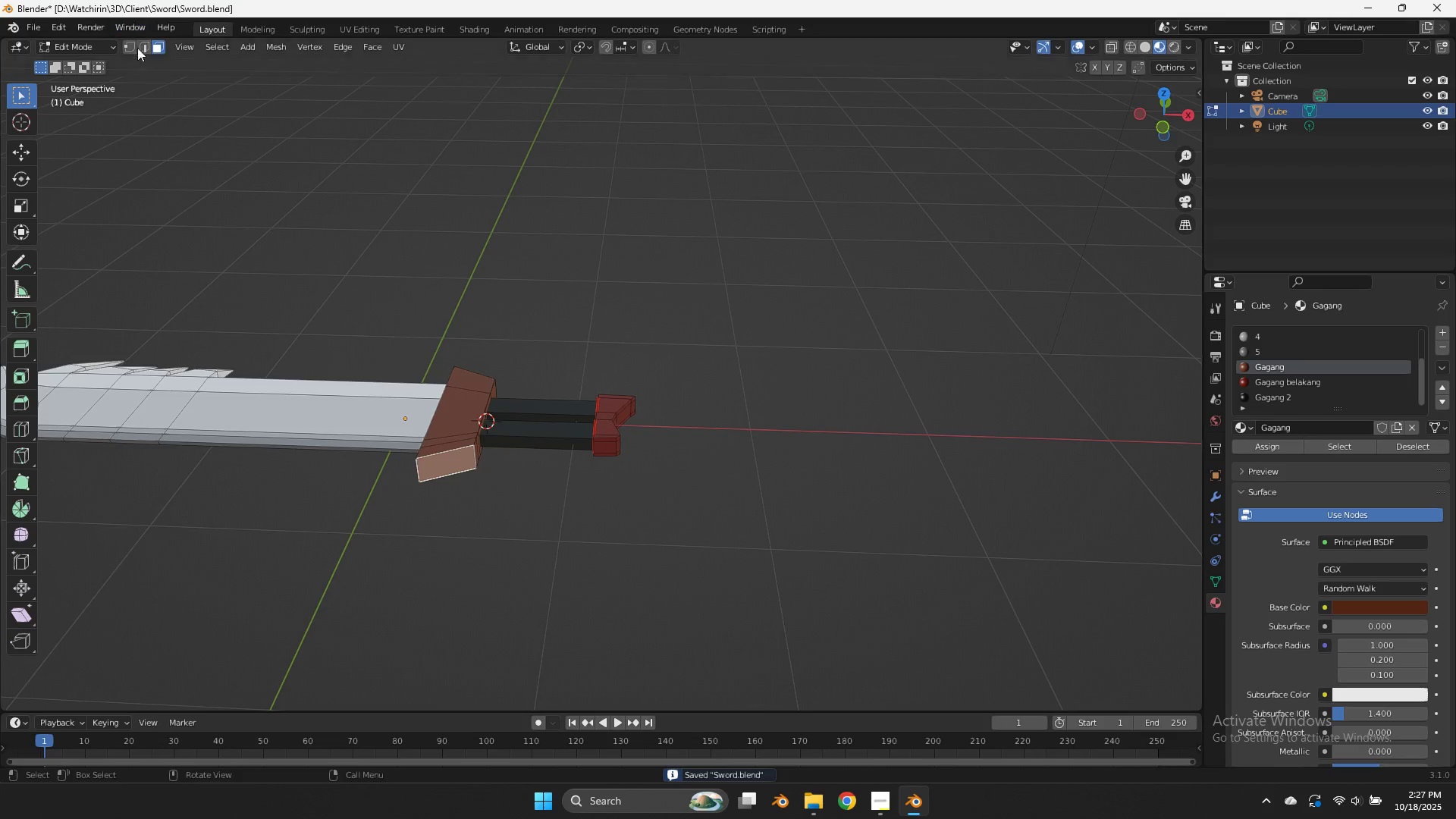 
left_click([127, 49])
 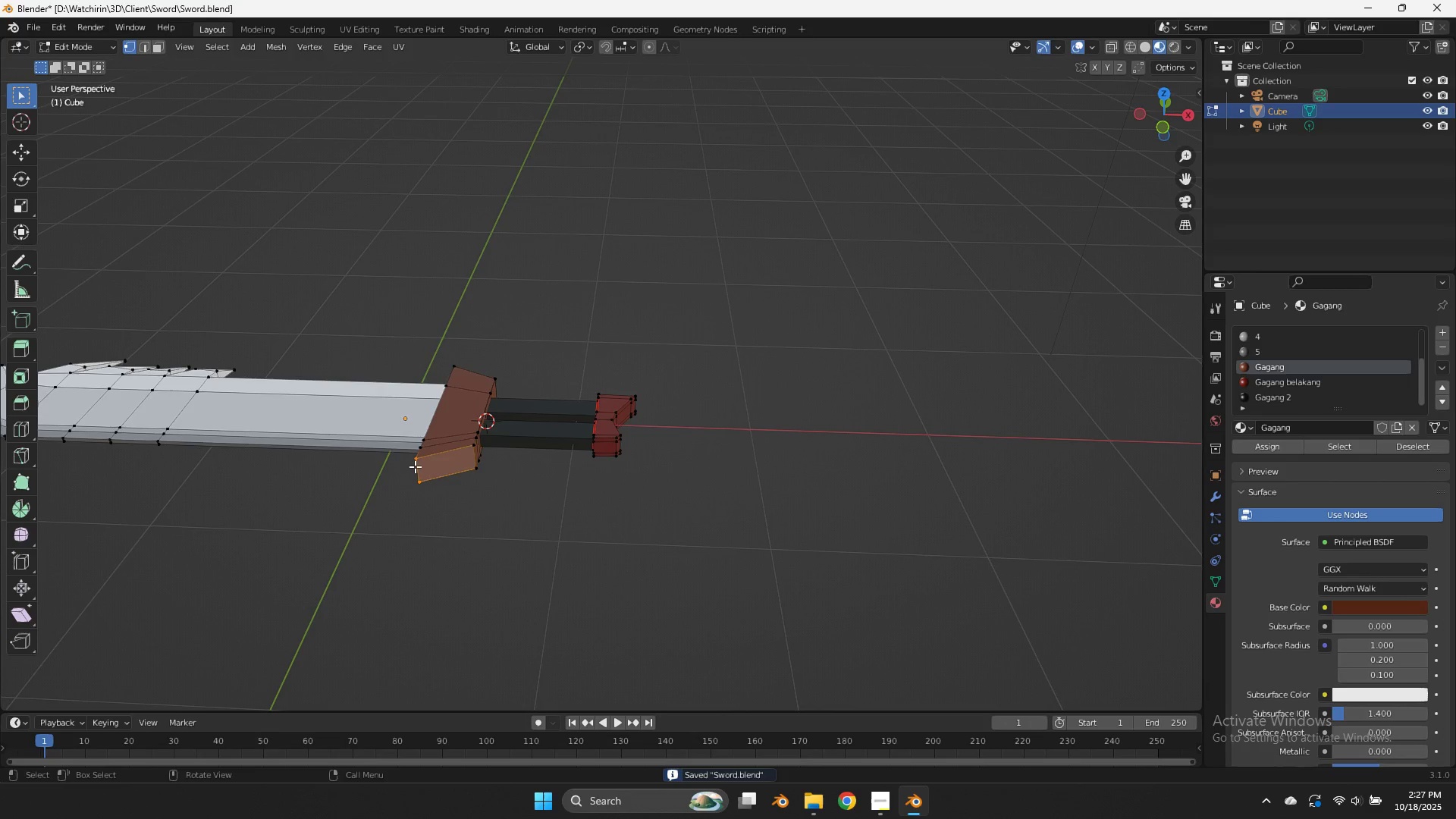 
left_click([415, 466])
 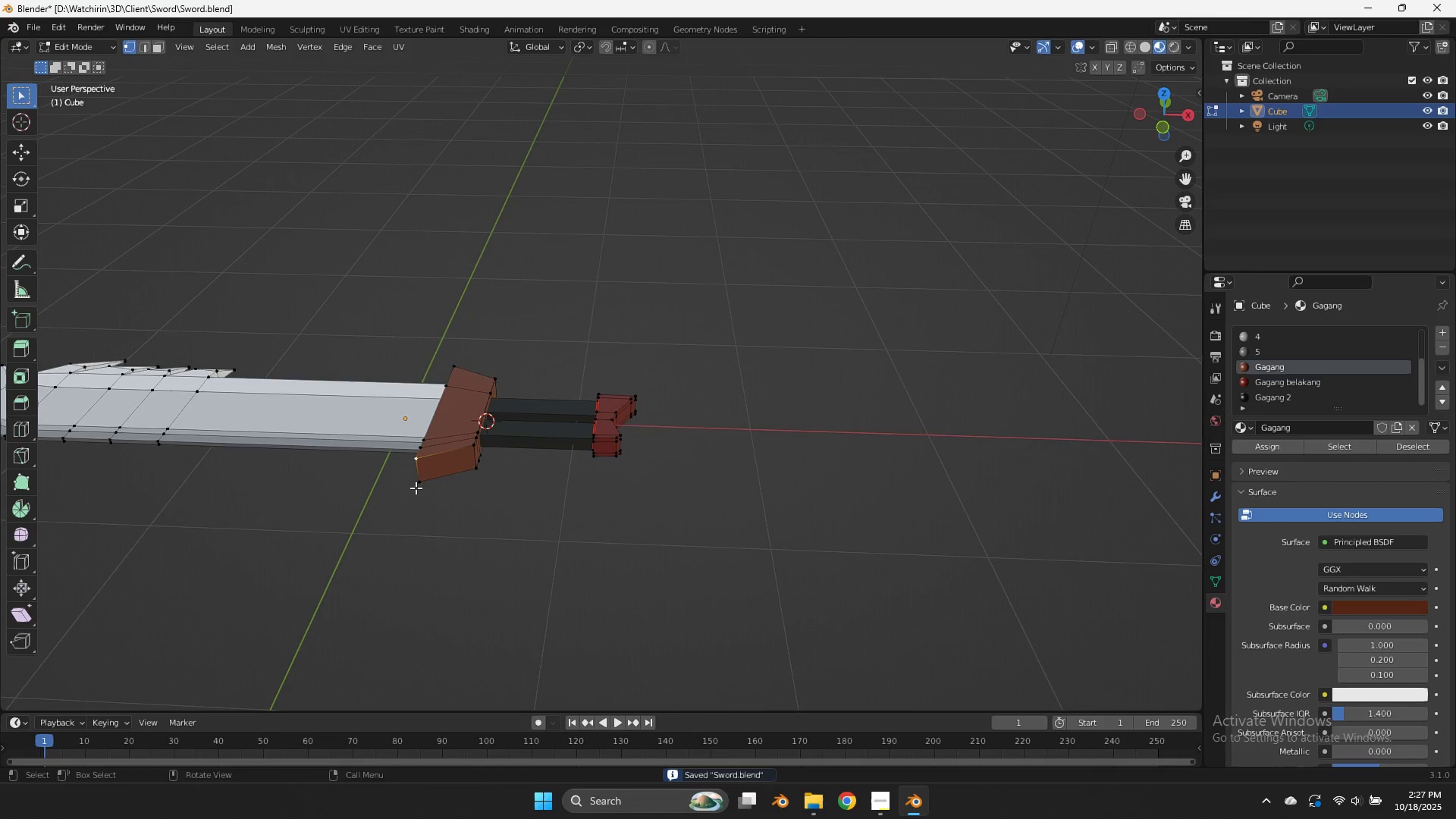 
hold_key(key=ShiftLeft, duration=0.36)
double_click([416, 488])
 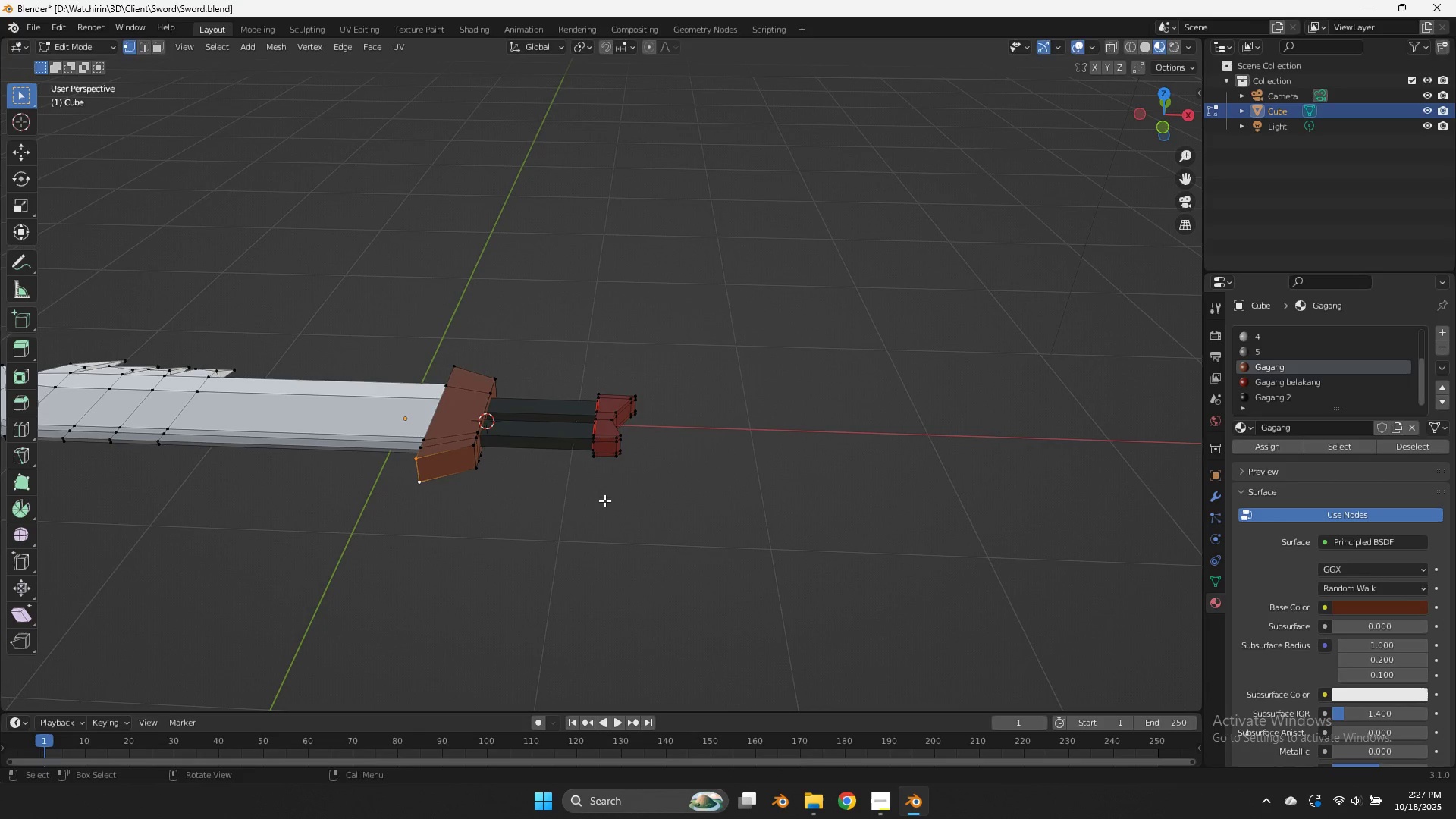 
type(sz)
 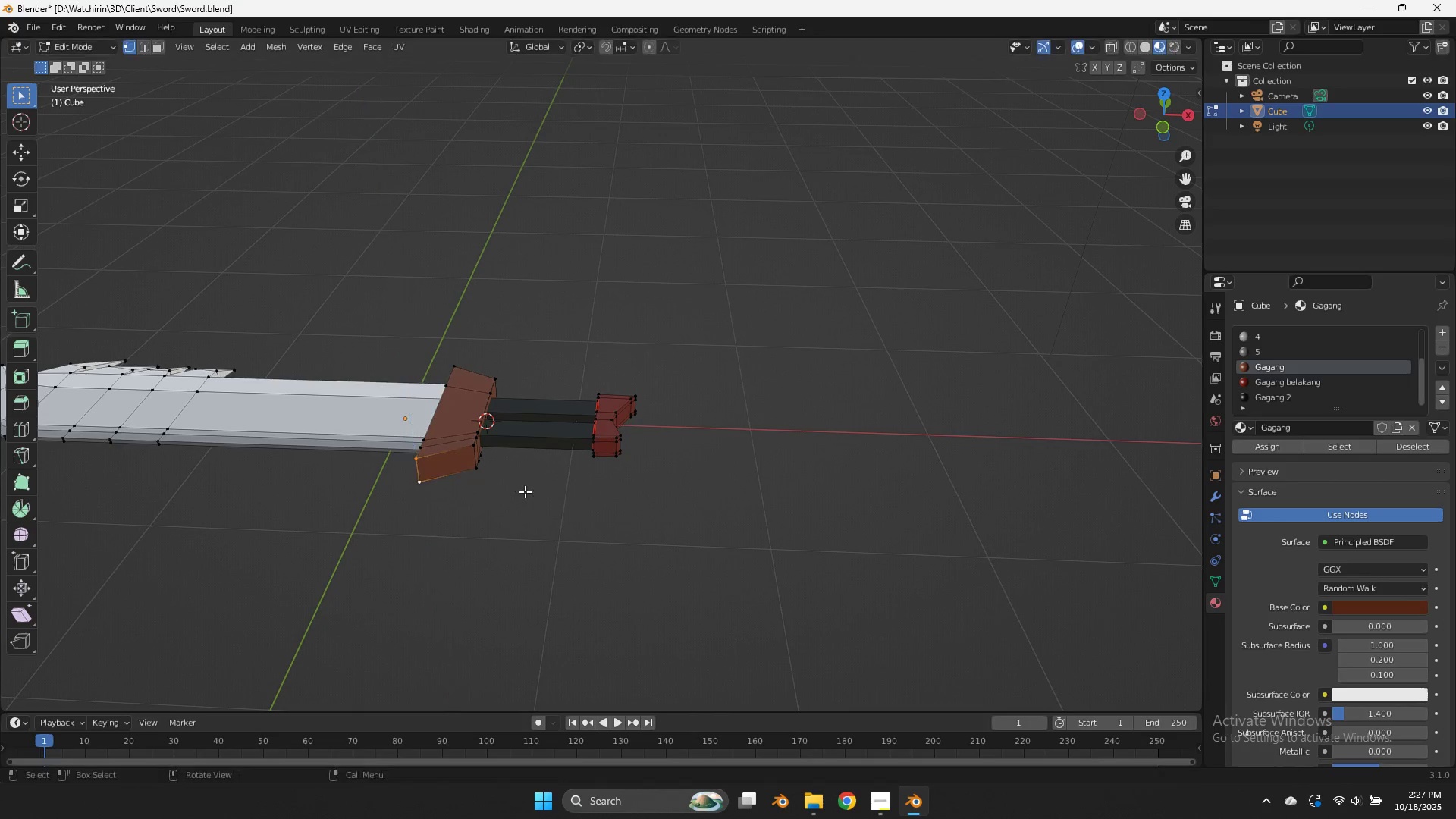 
right_click([525, 491])
 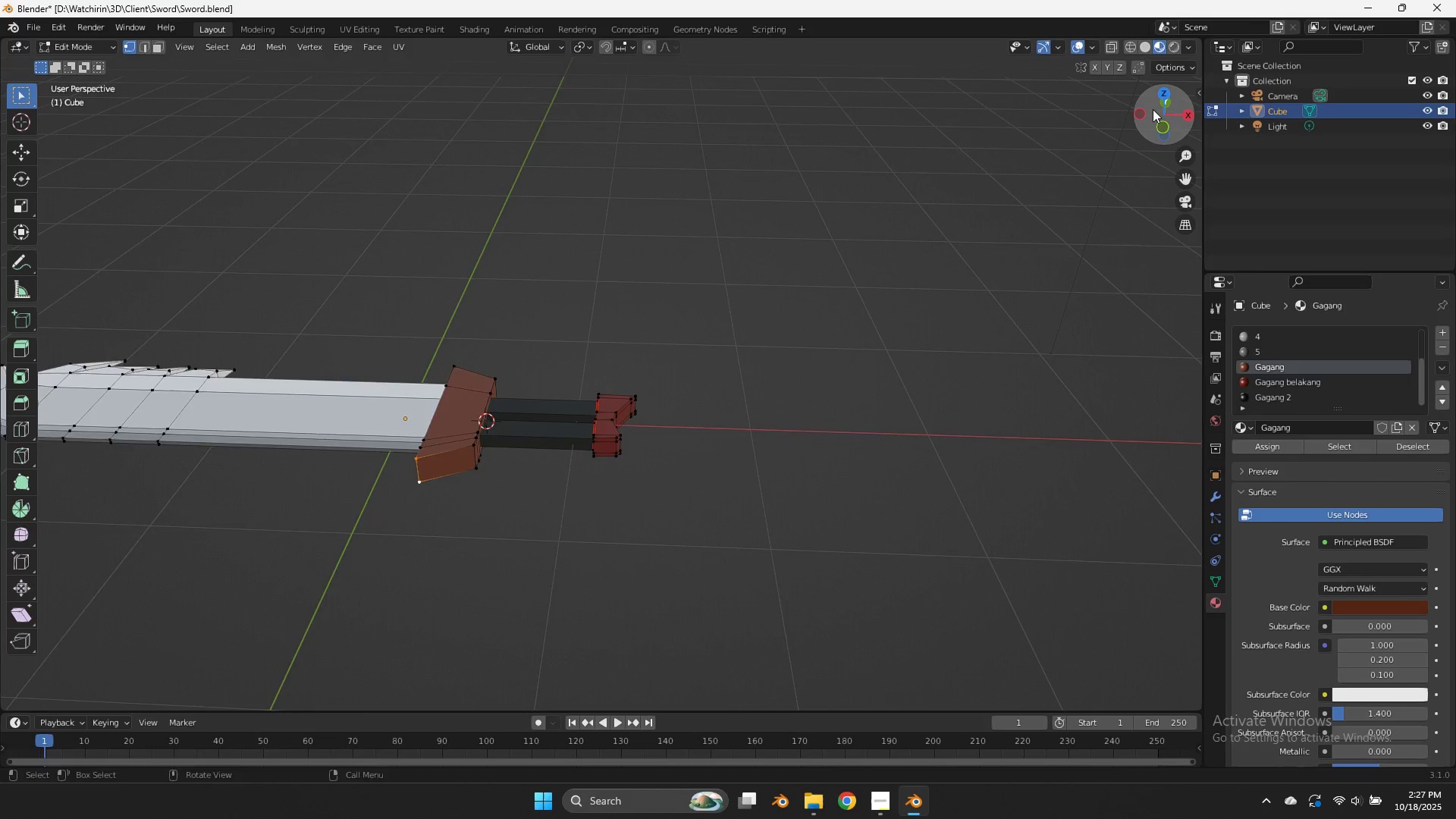 
left_click_drag(start_coordinate=[1153, 110], to_coordinate=[49, 74])
 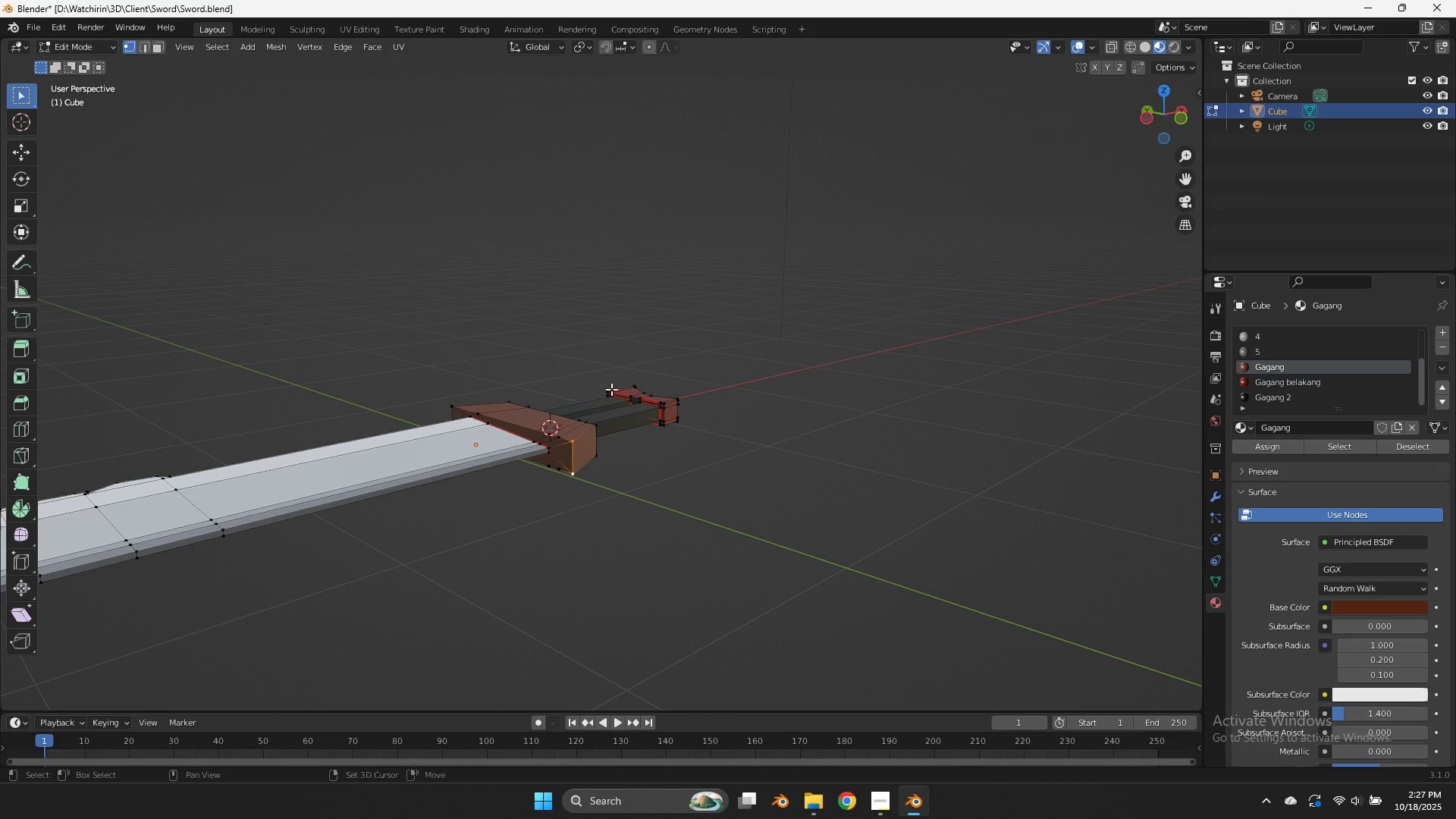 
type(sz)
 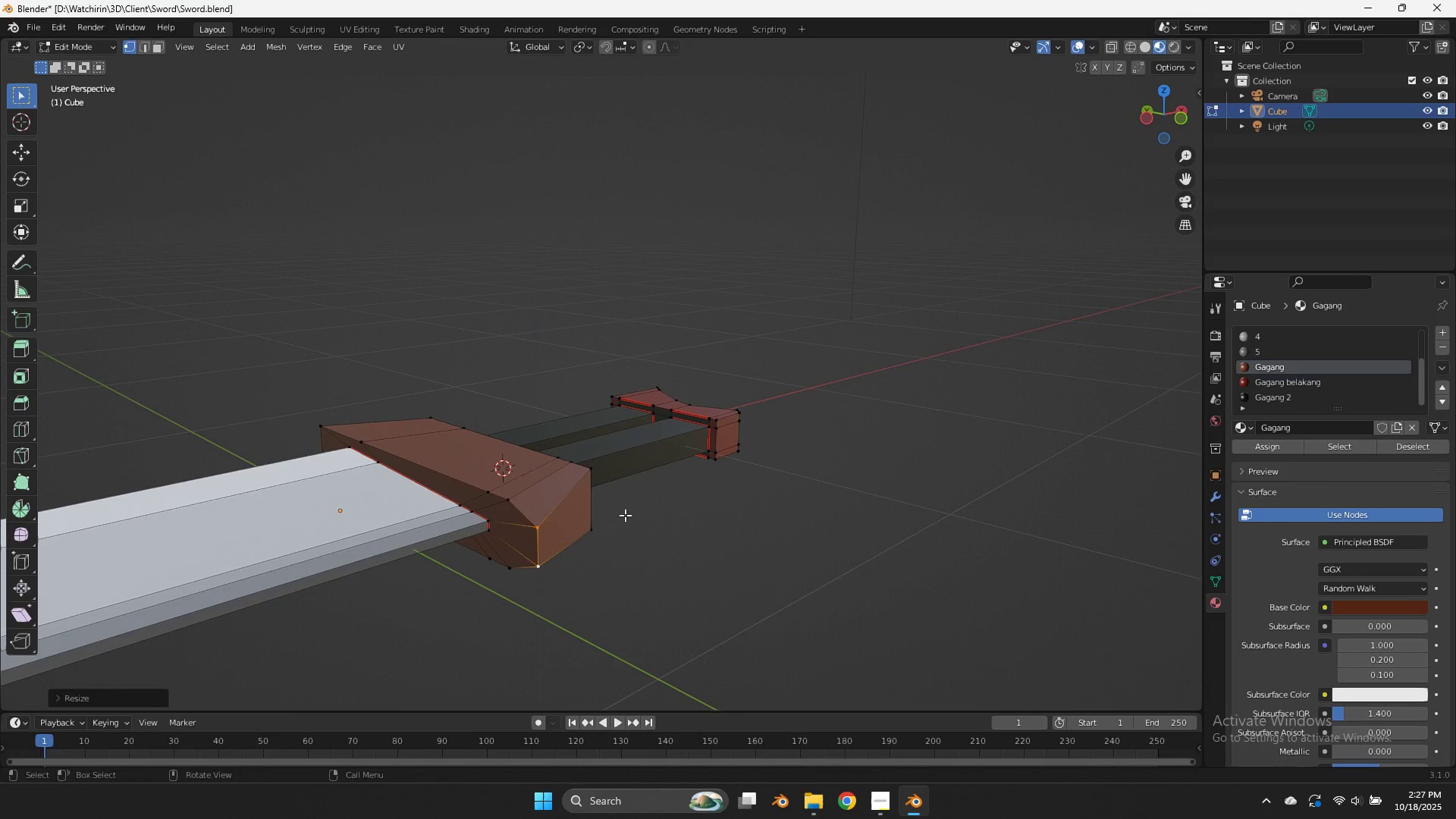 
scroll: coordinate [576, 417], scroll_direction: up, amount: 3.0
 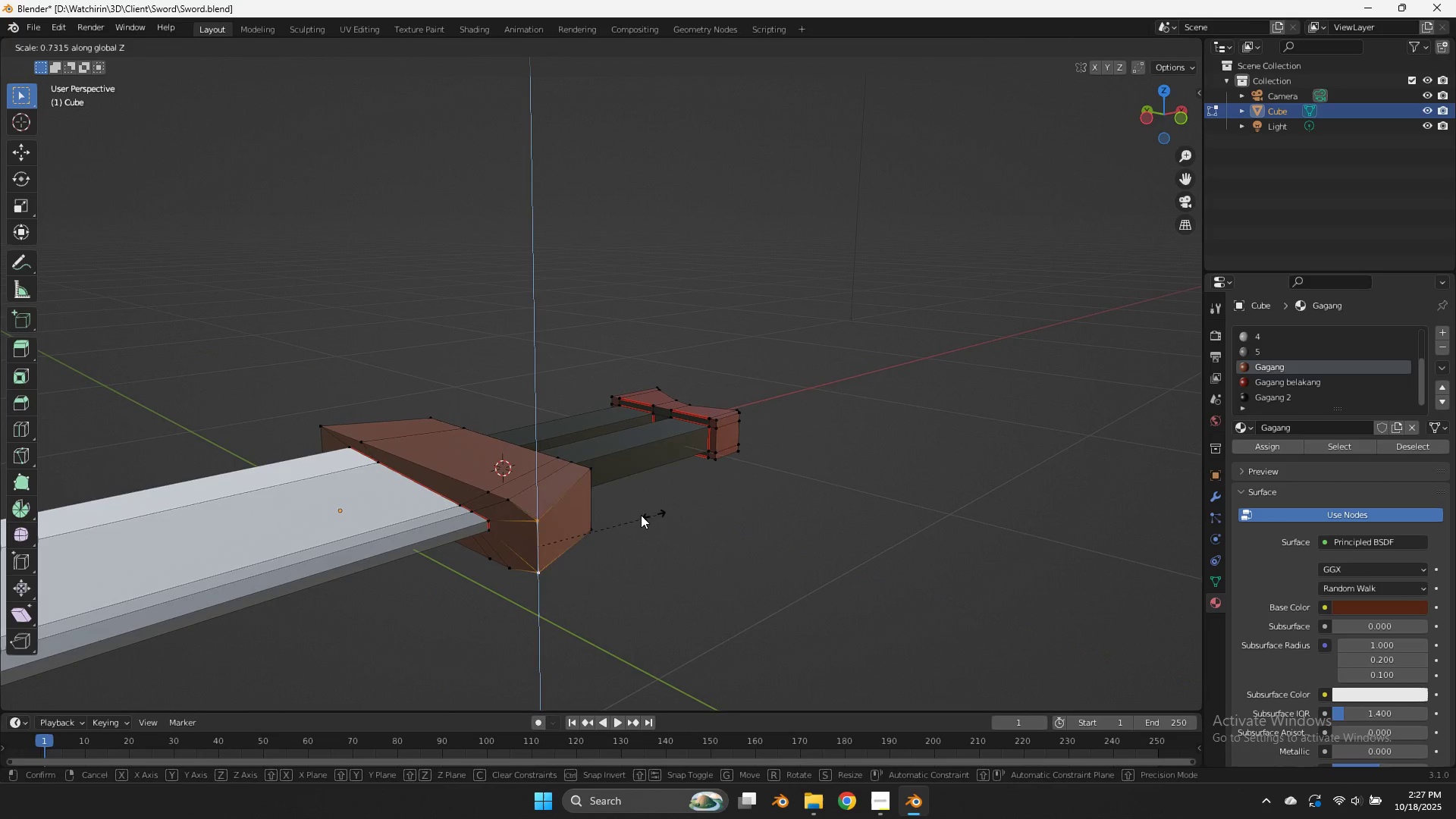 
left_click([625, 515])
 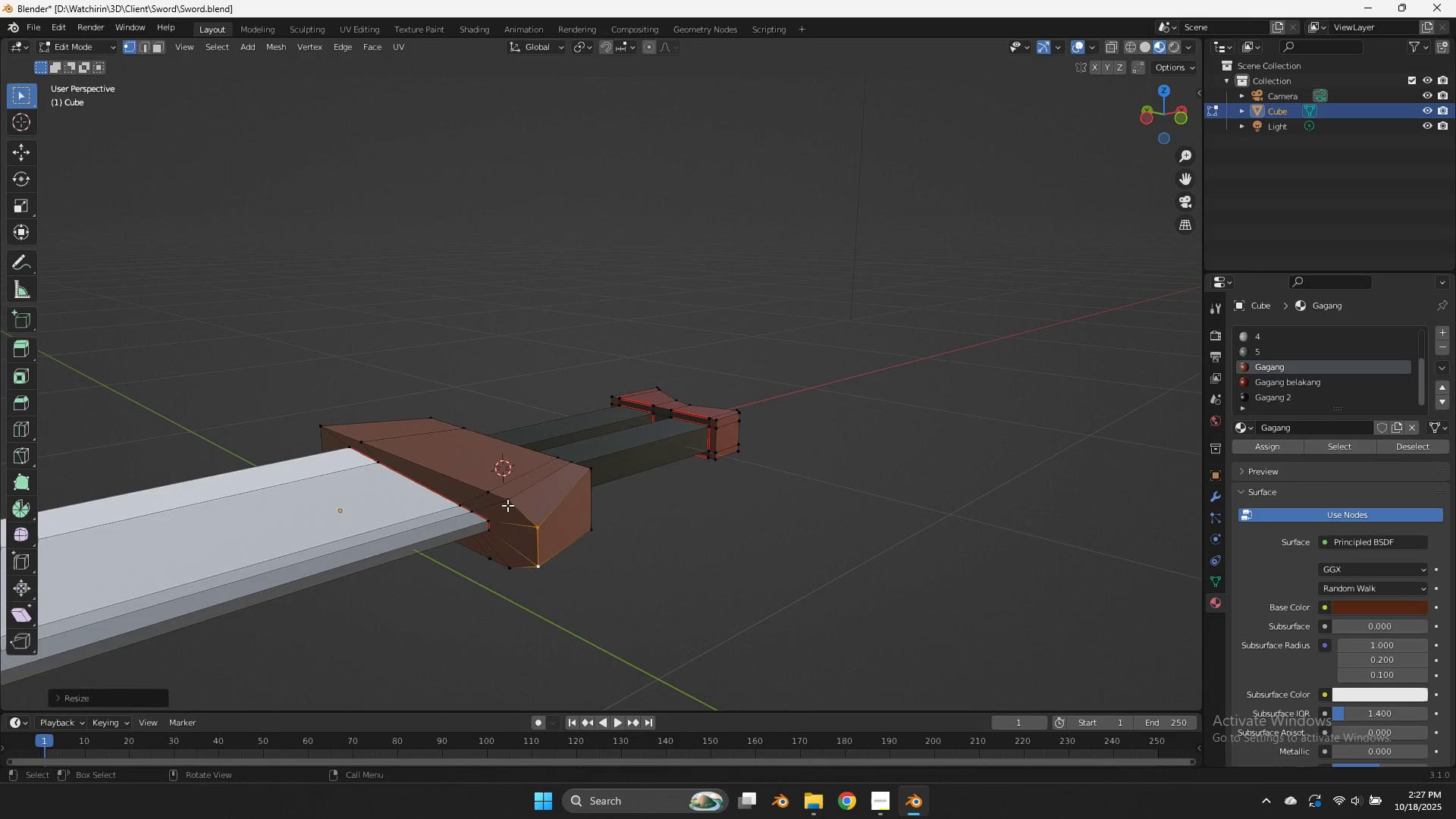 
left_click([507, 505])
 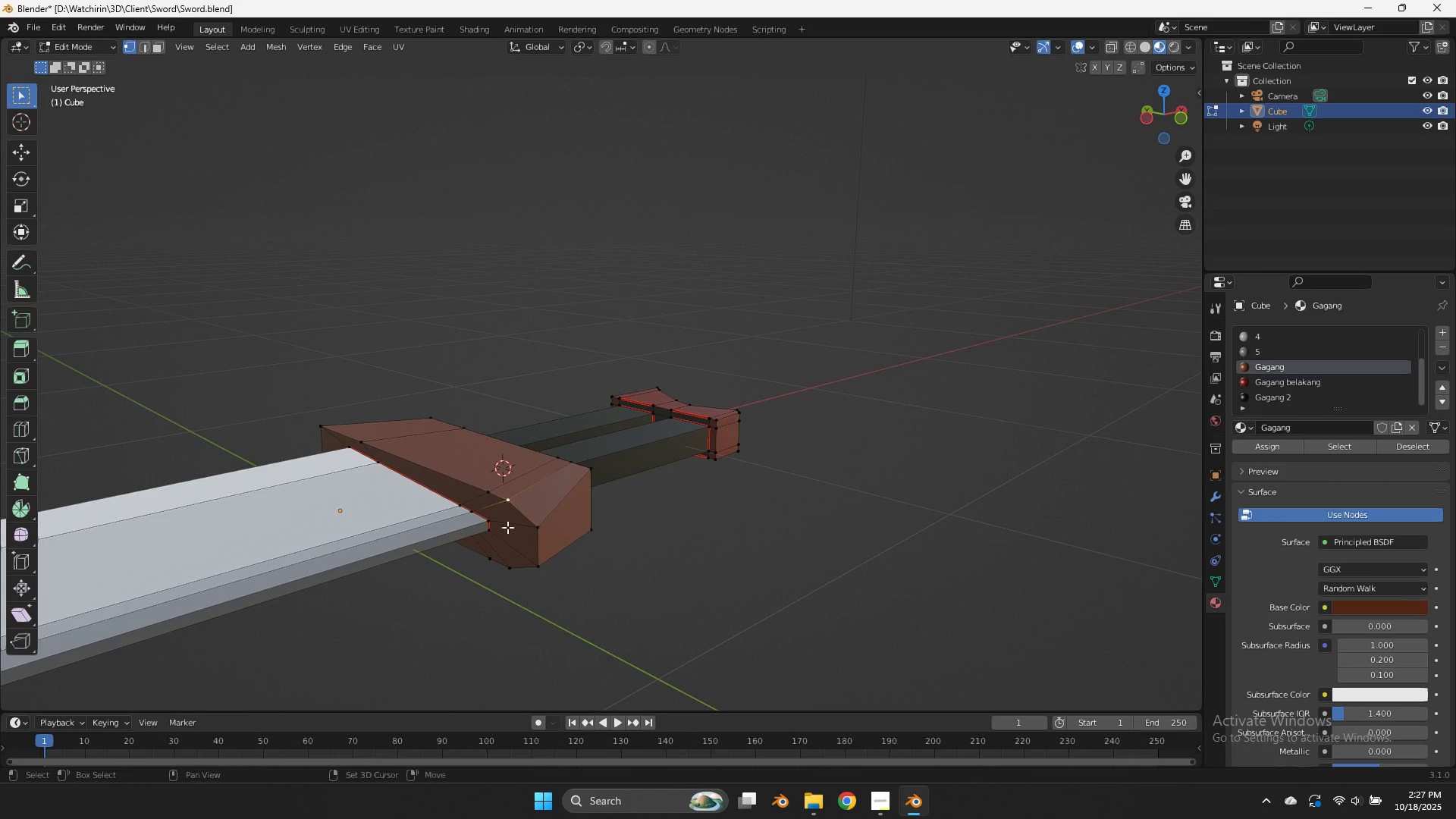 
hold_key(key=ShiftLeft, duration=0.59)
double_click([504, 572])
 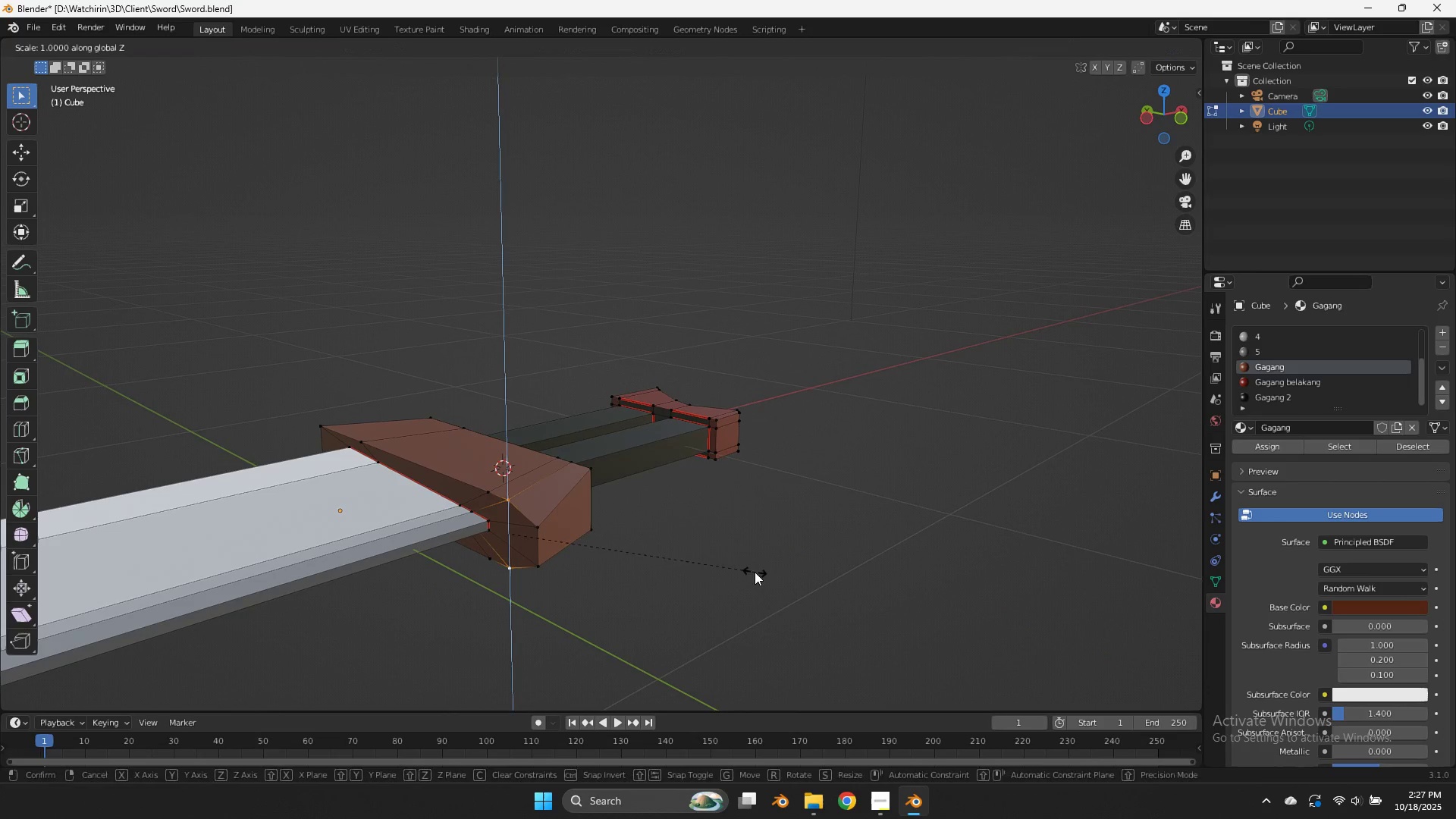 
type(sz)
 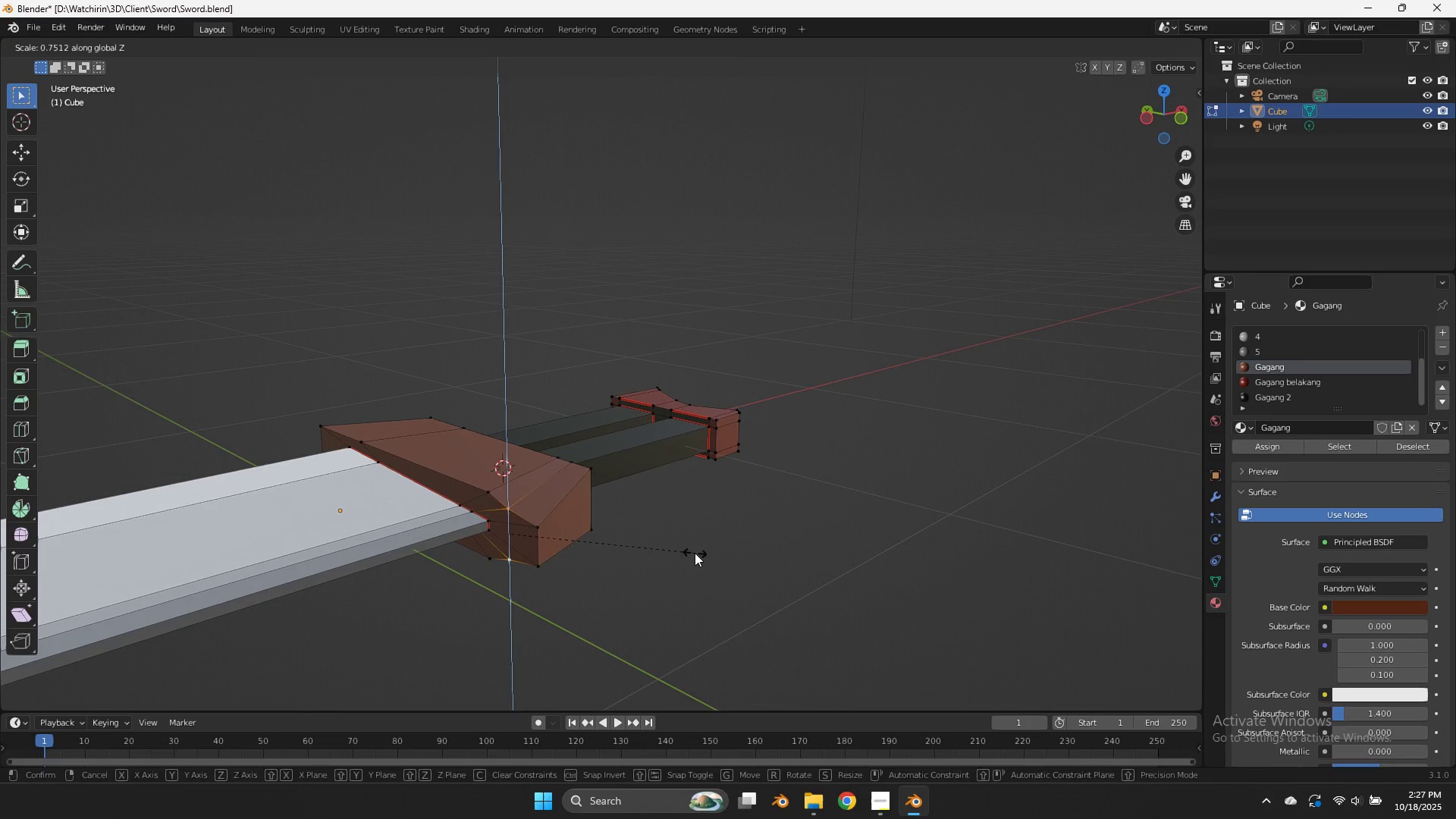 
left_click([695, 553])
 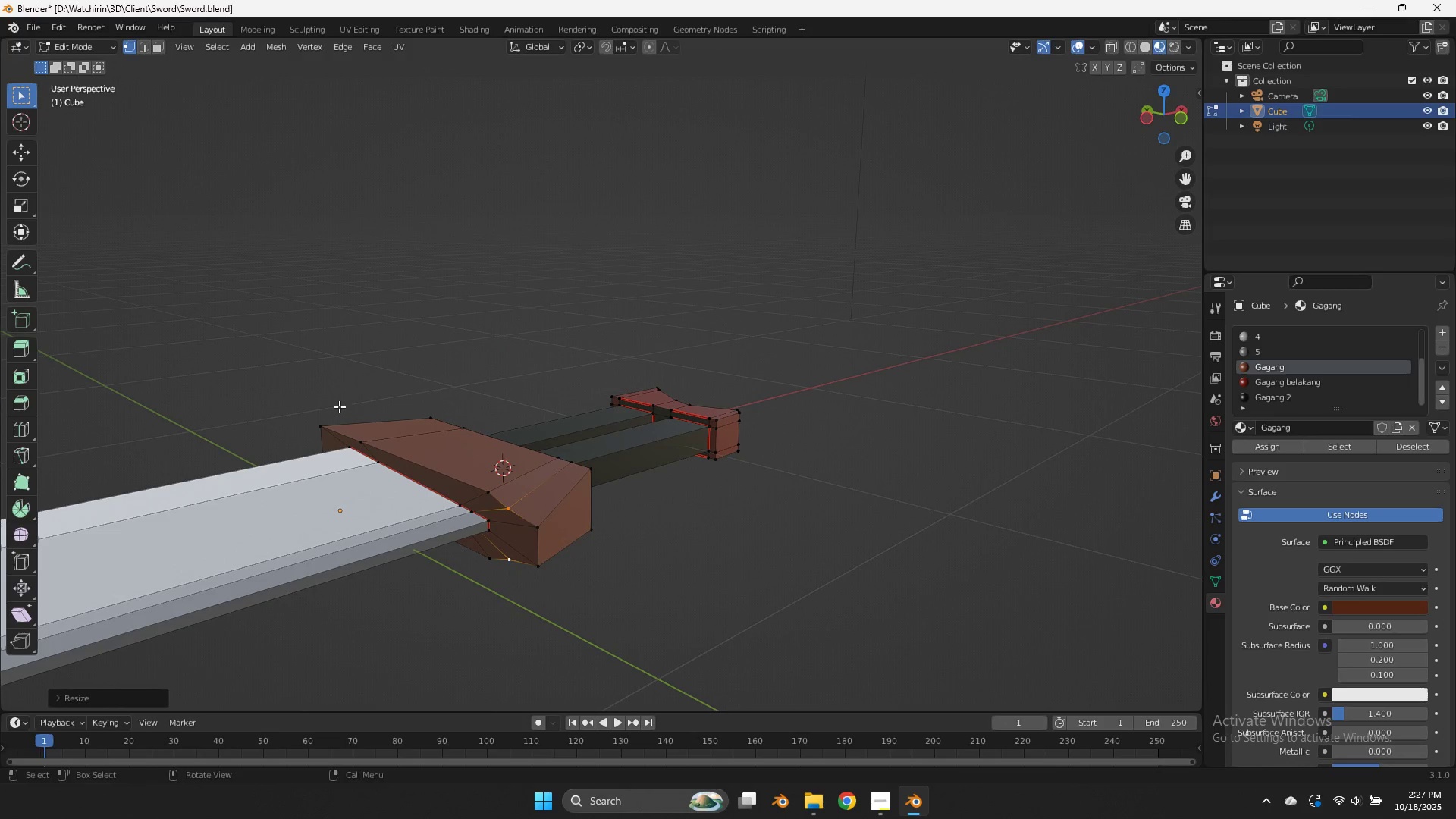 
key(Z)
 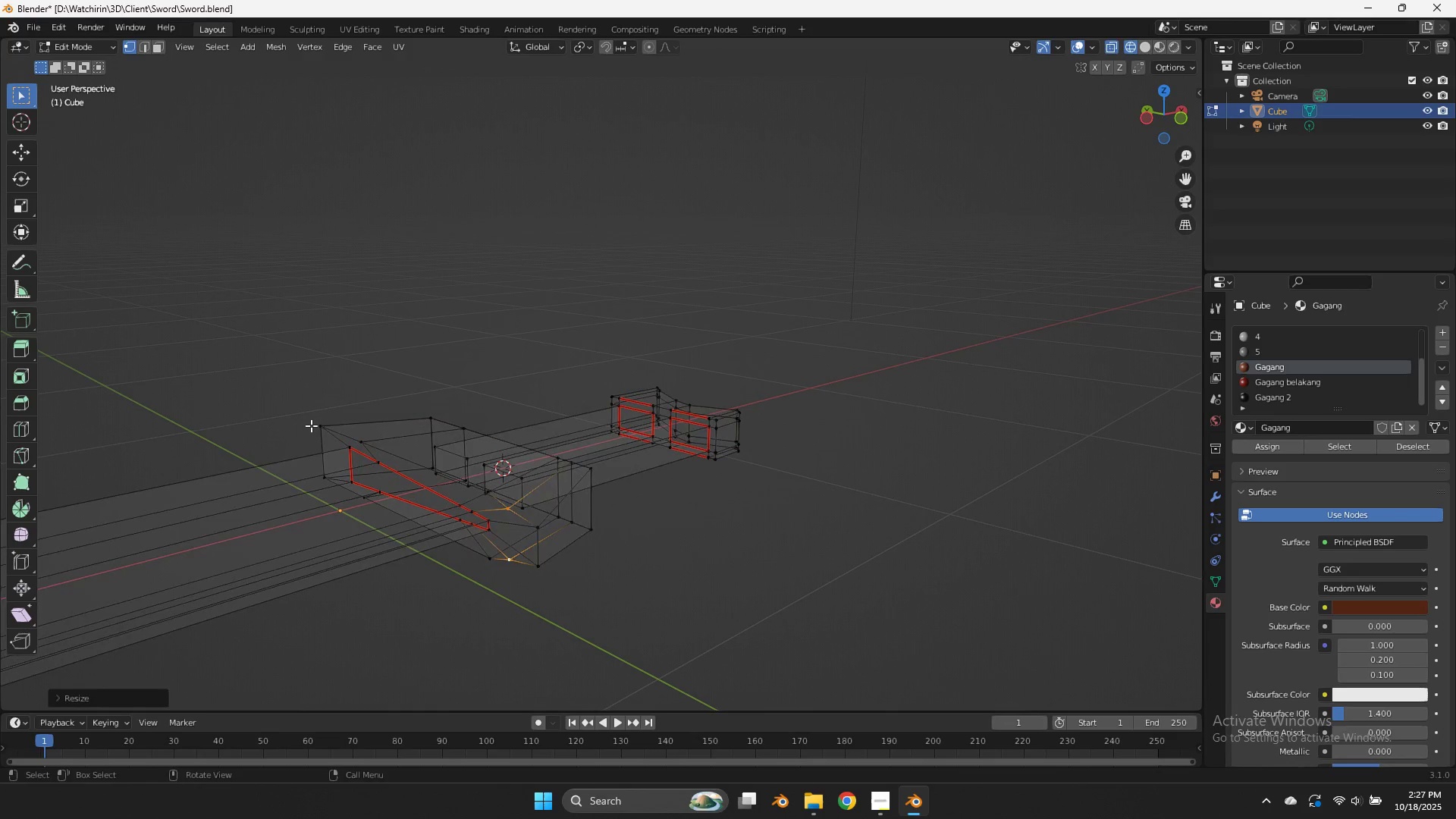 
left_click([311, 425])
 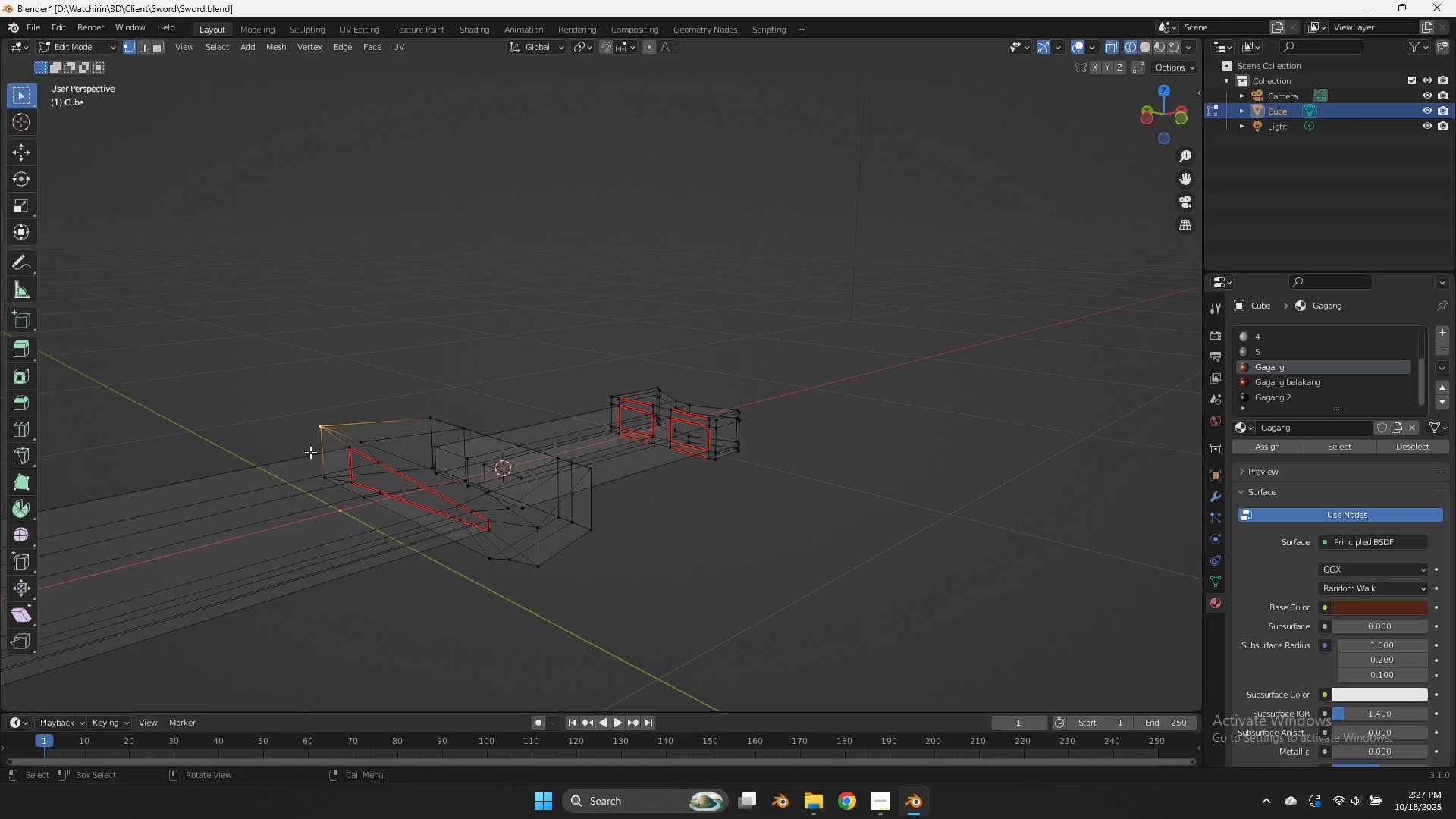 
hold_key(key=ShiftLeft, duration=0.63)
left_click([312, 475])
 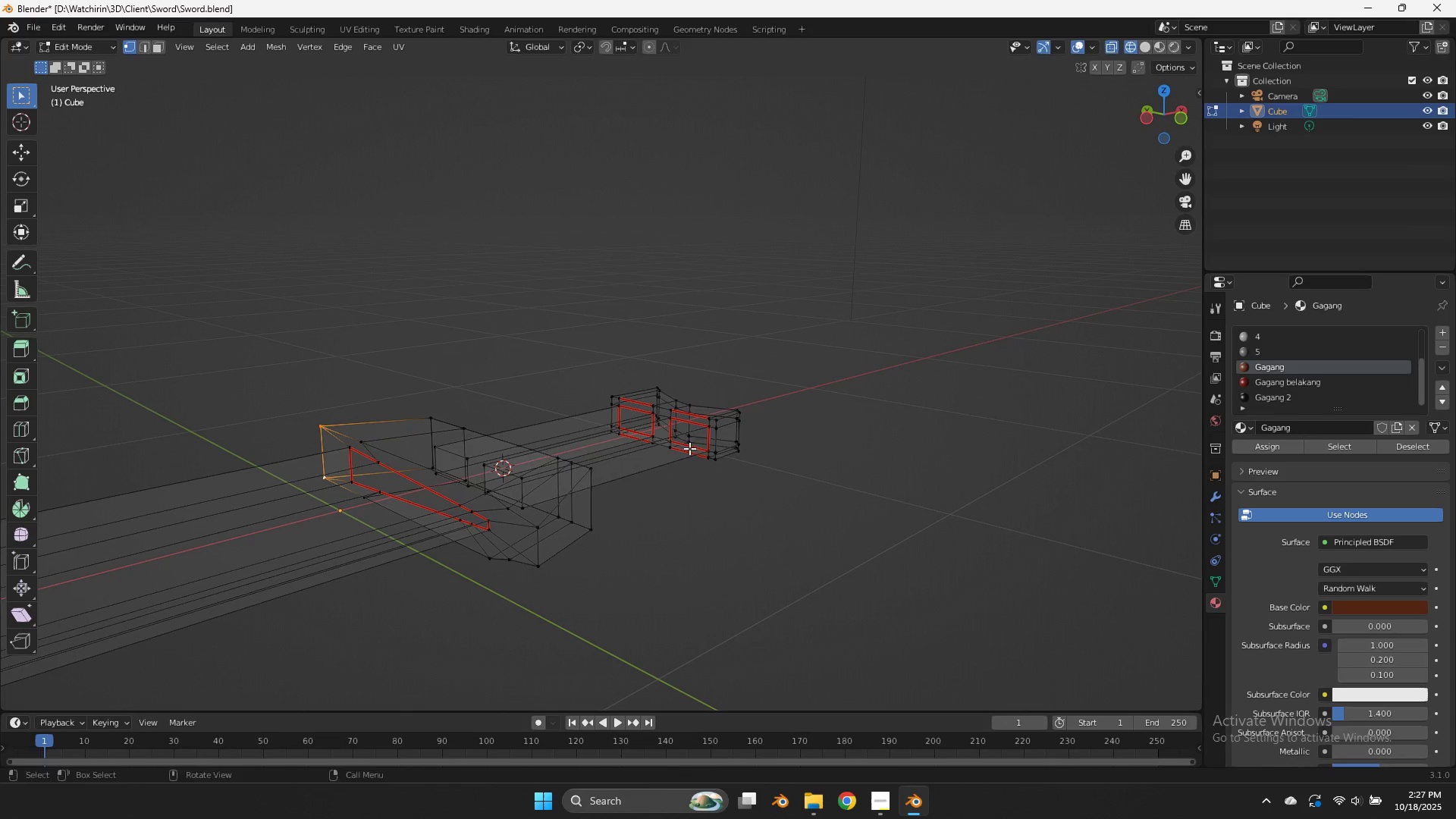 
type(sz)
 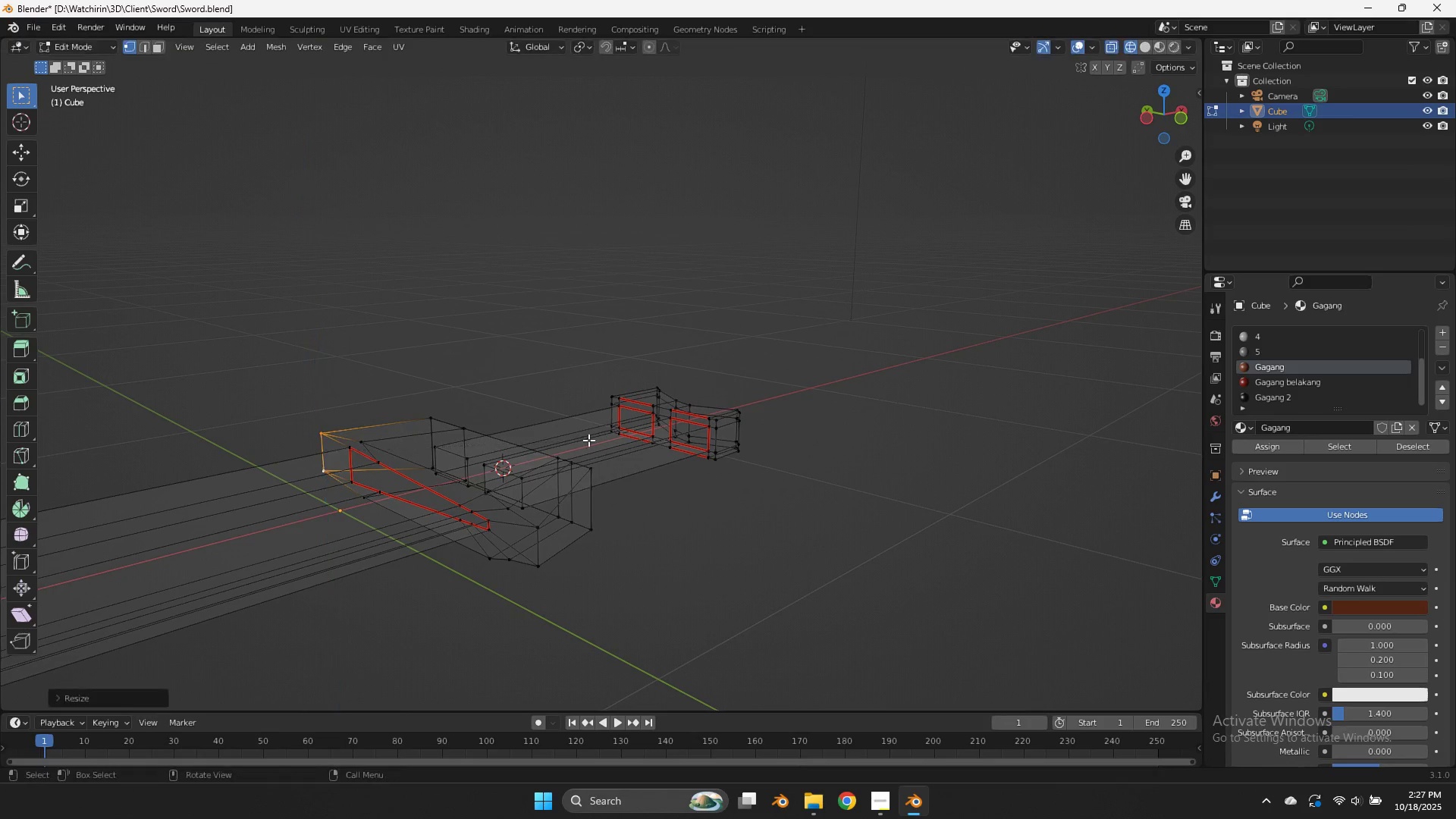 
left_click([588, 440])
 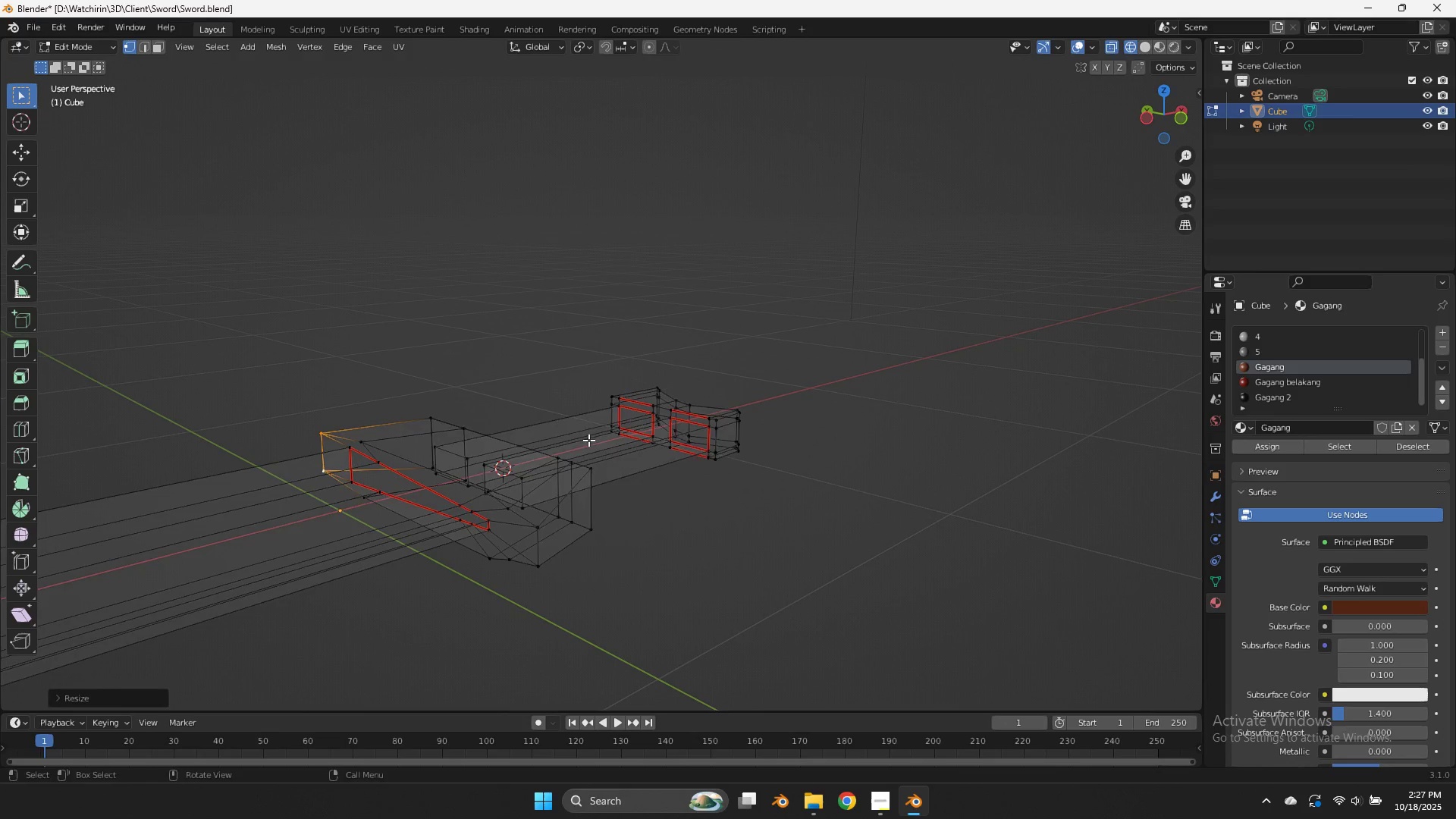 
key(Z)
 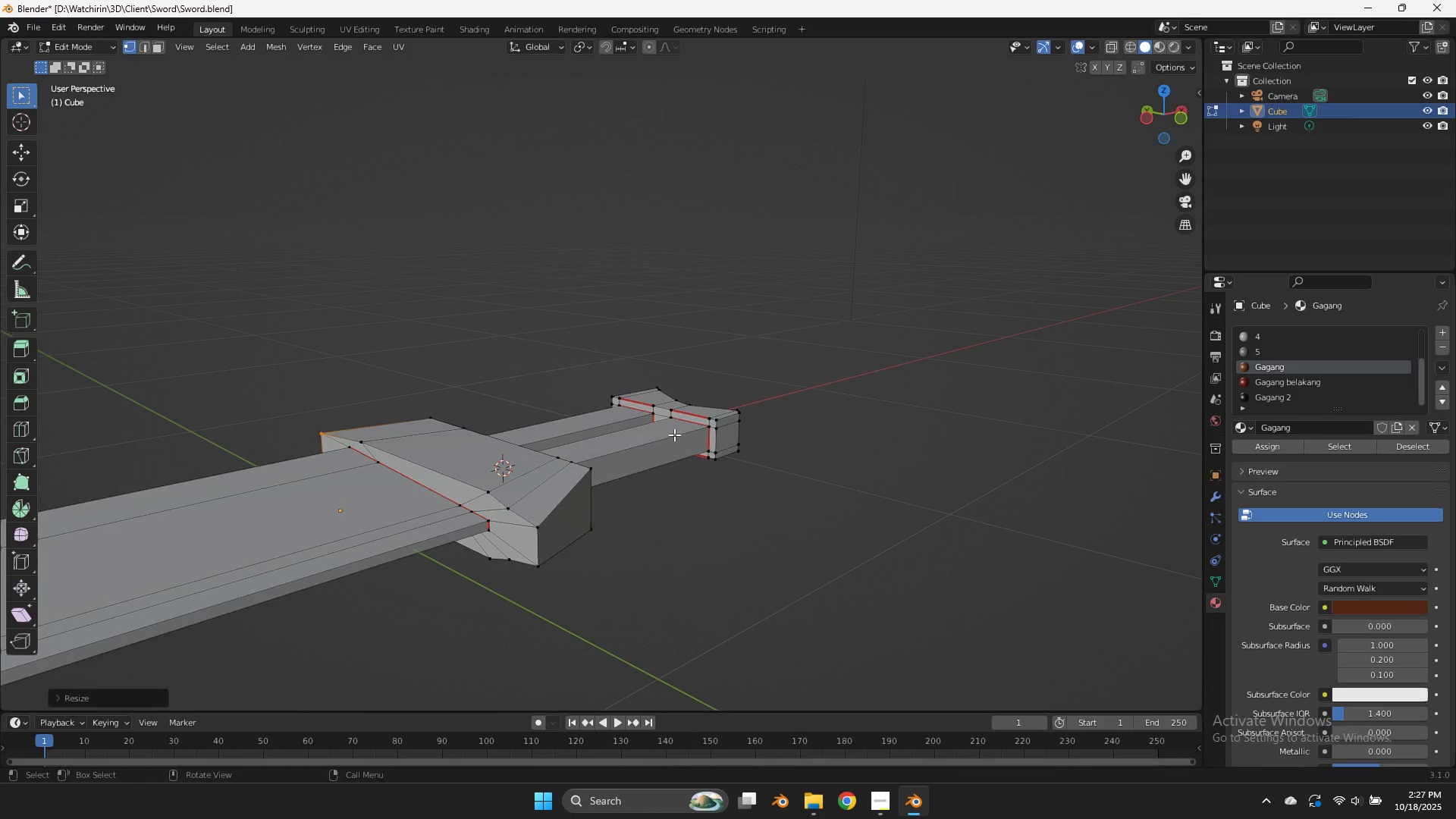 
key(Tab)
 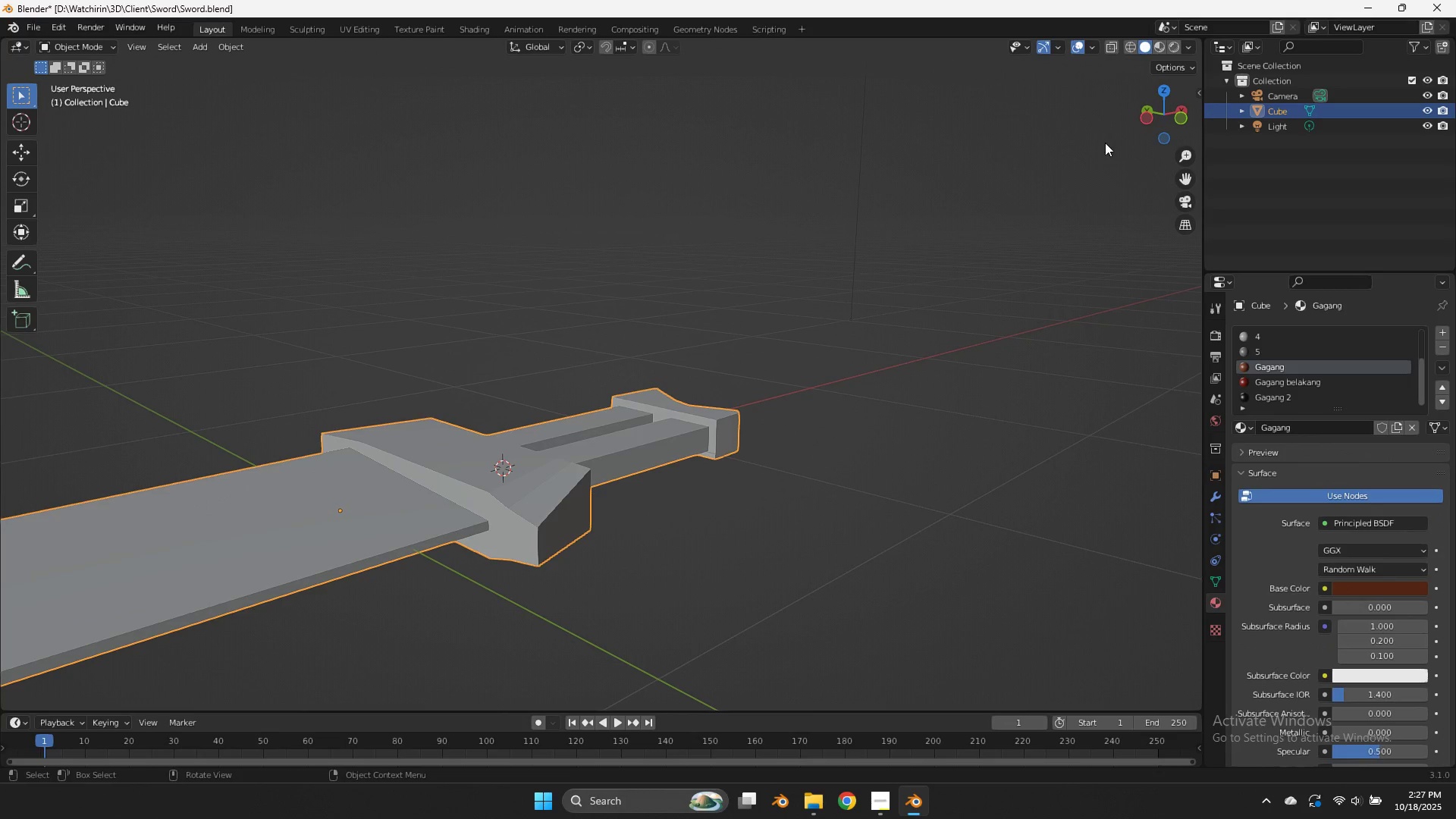 
key(Tab)
 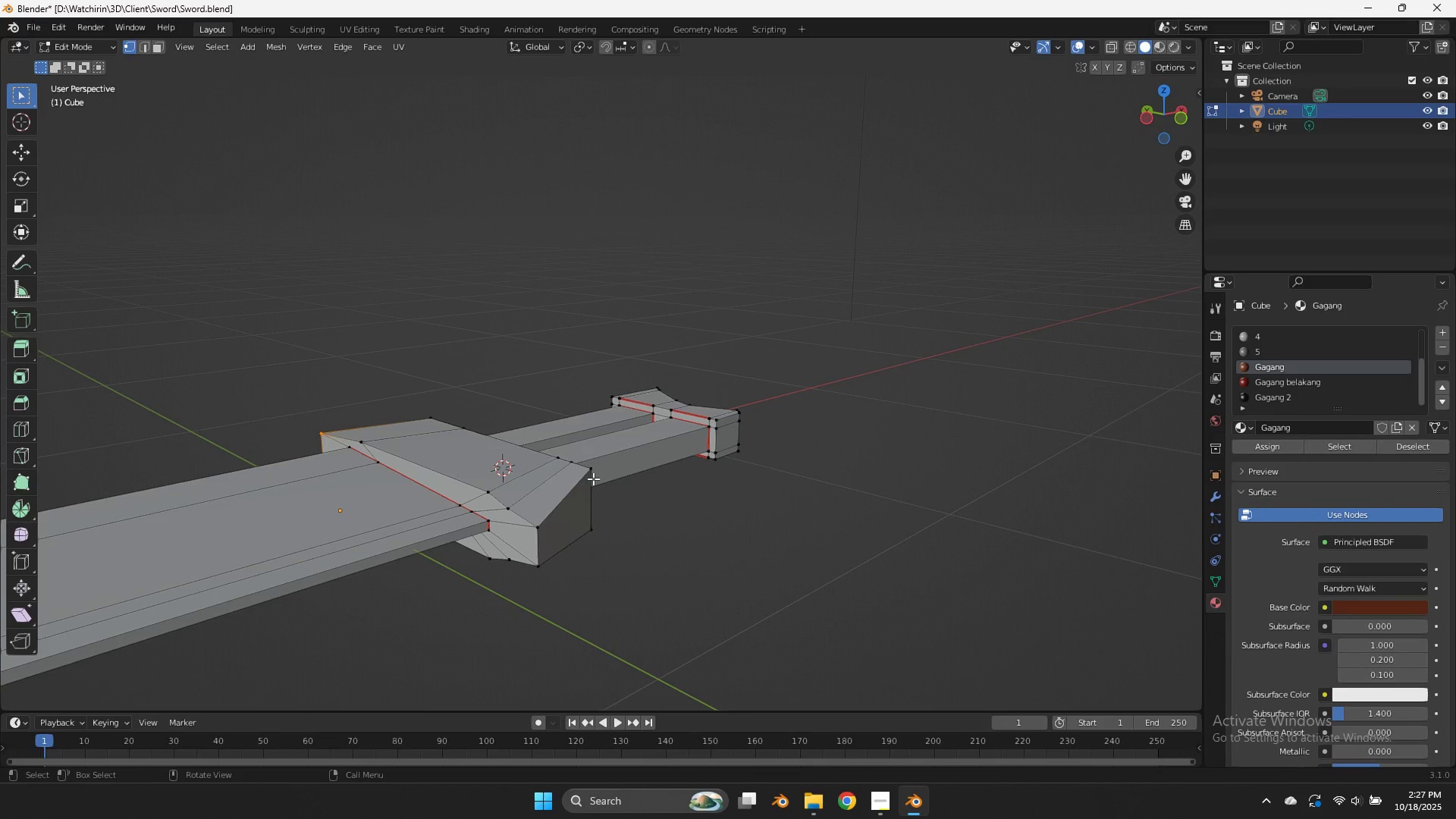 
left_click([593, 479])
 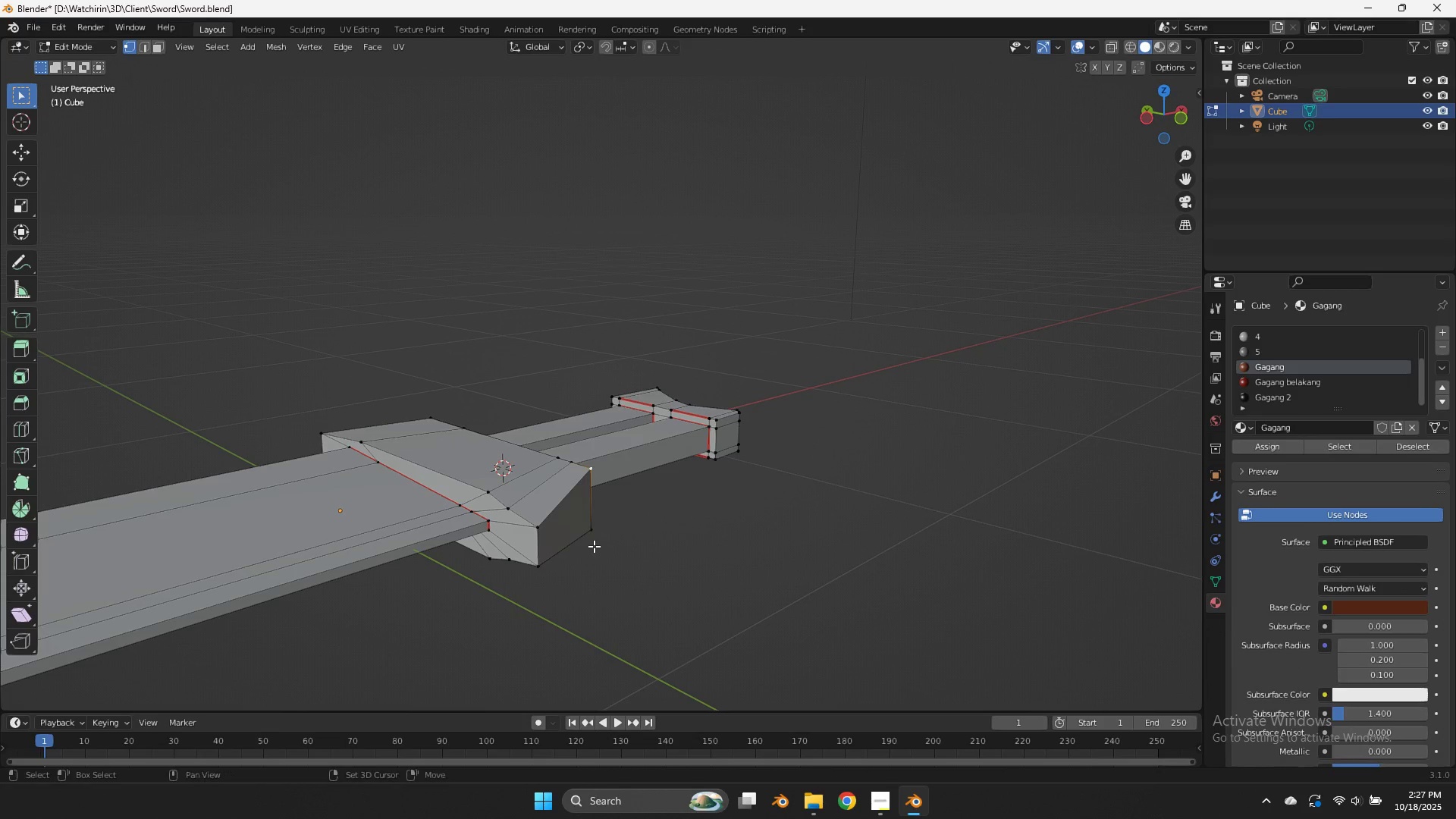 
hold_key(key=ShiftLeft, duration=0.39)
double_click([594, 549])
 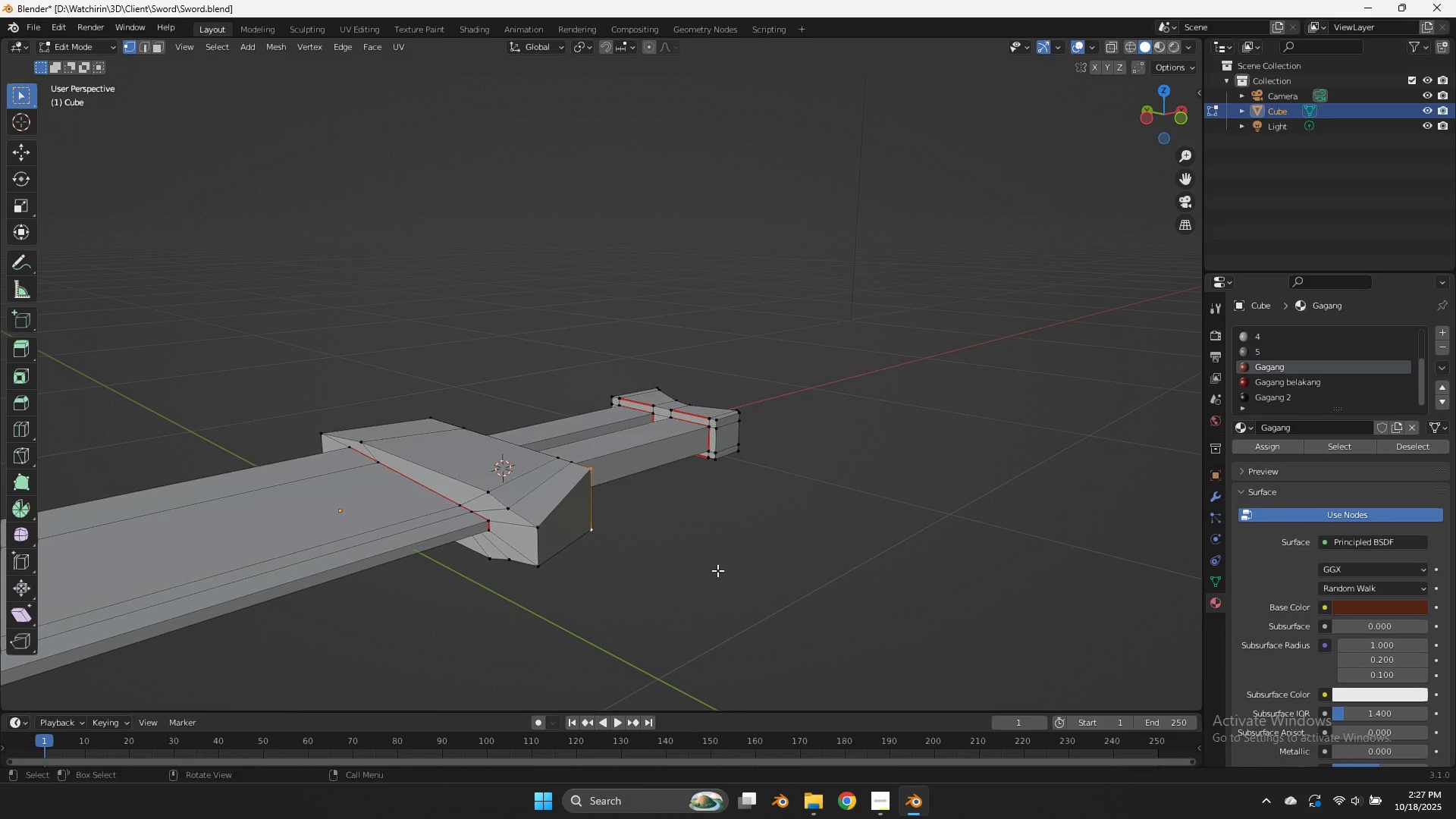 
type(szam)
 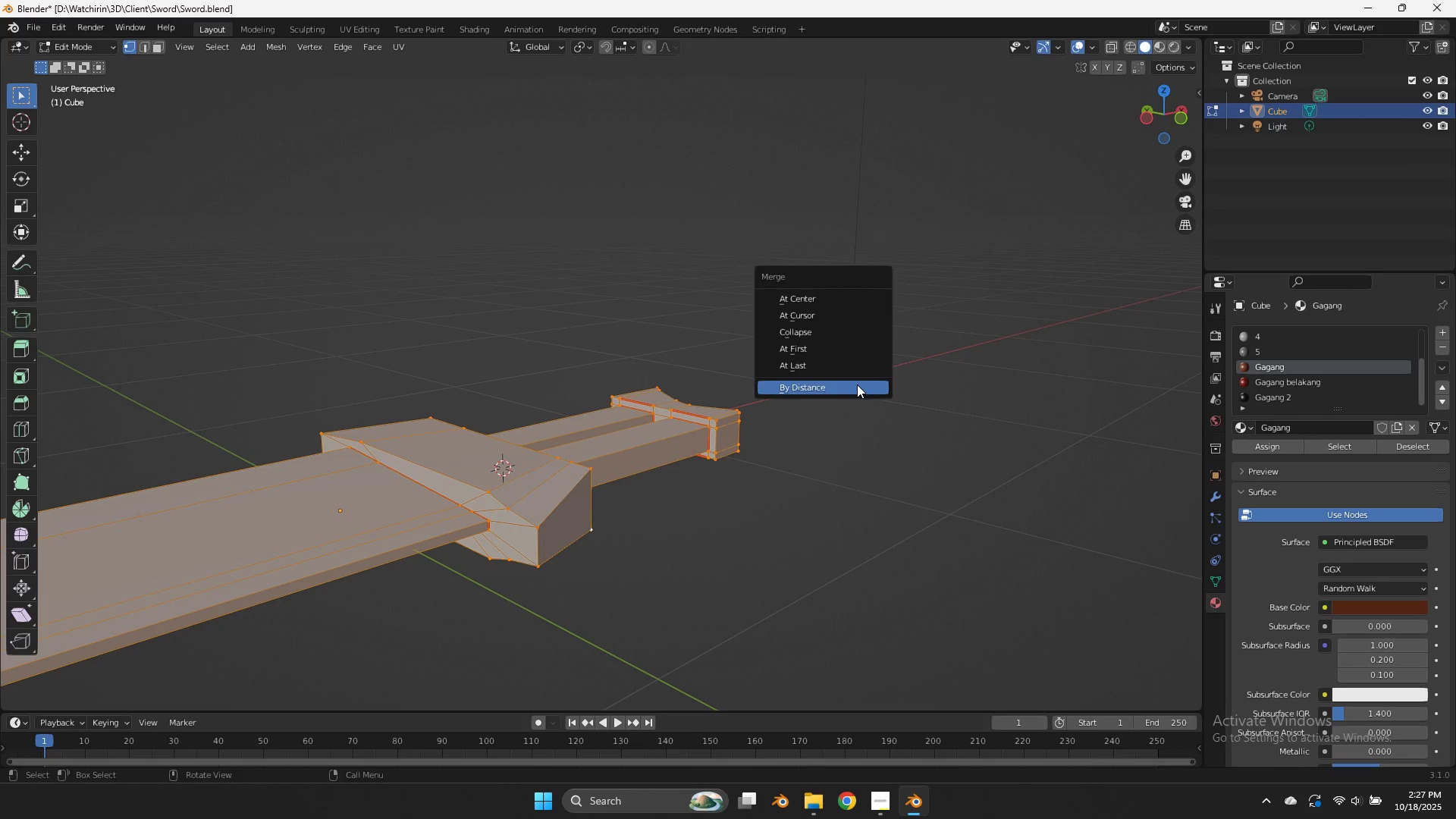 
left_click([857, 384])
 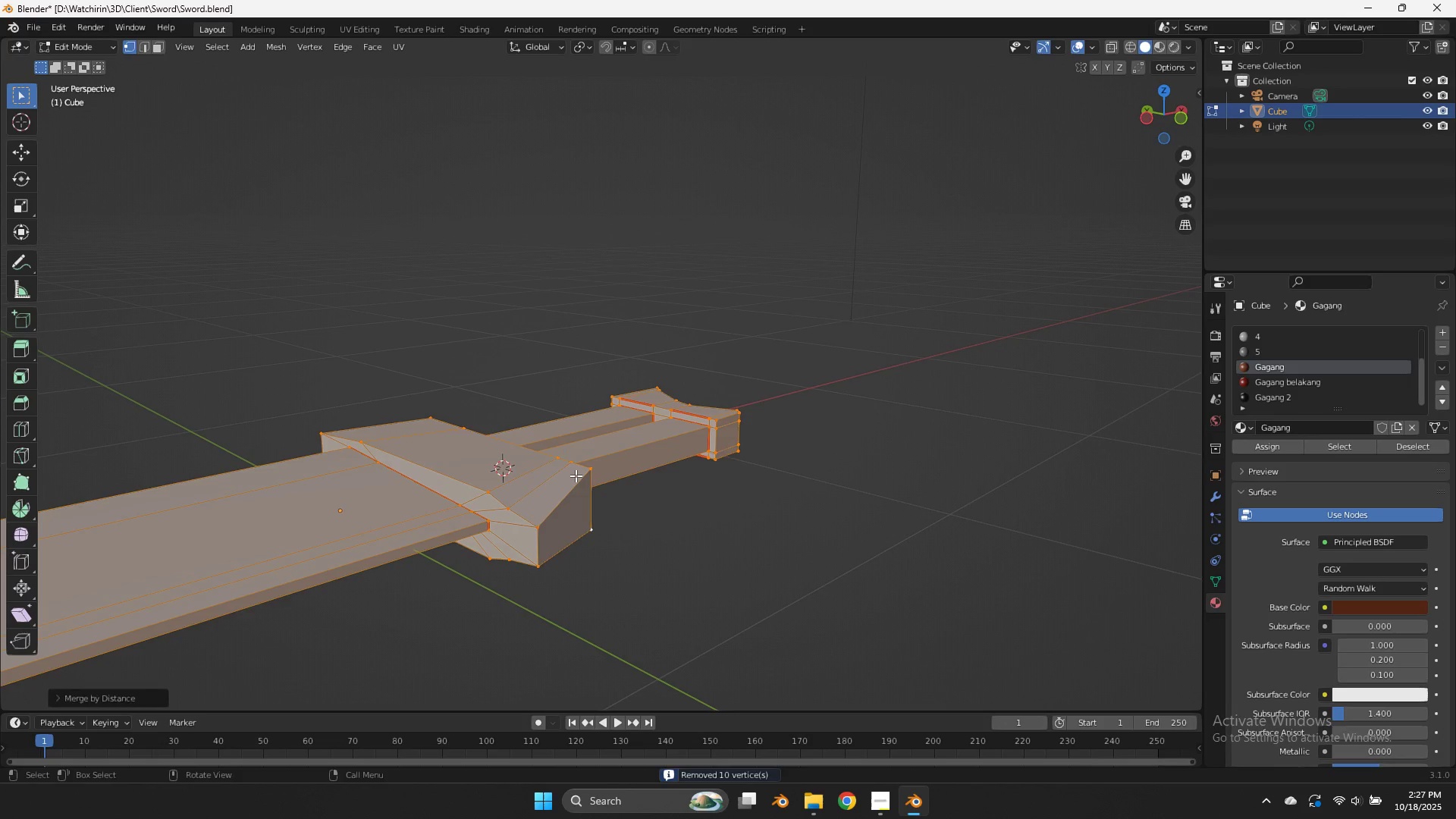 
left_click([576, 475])
 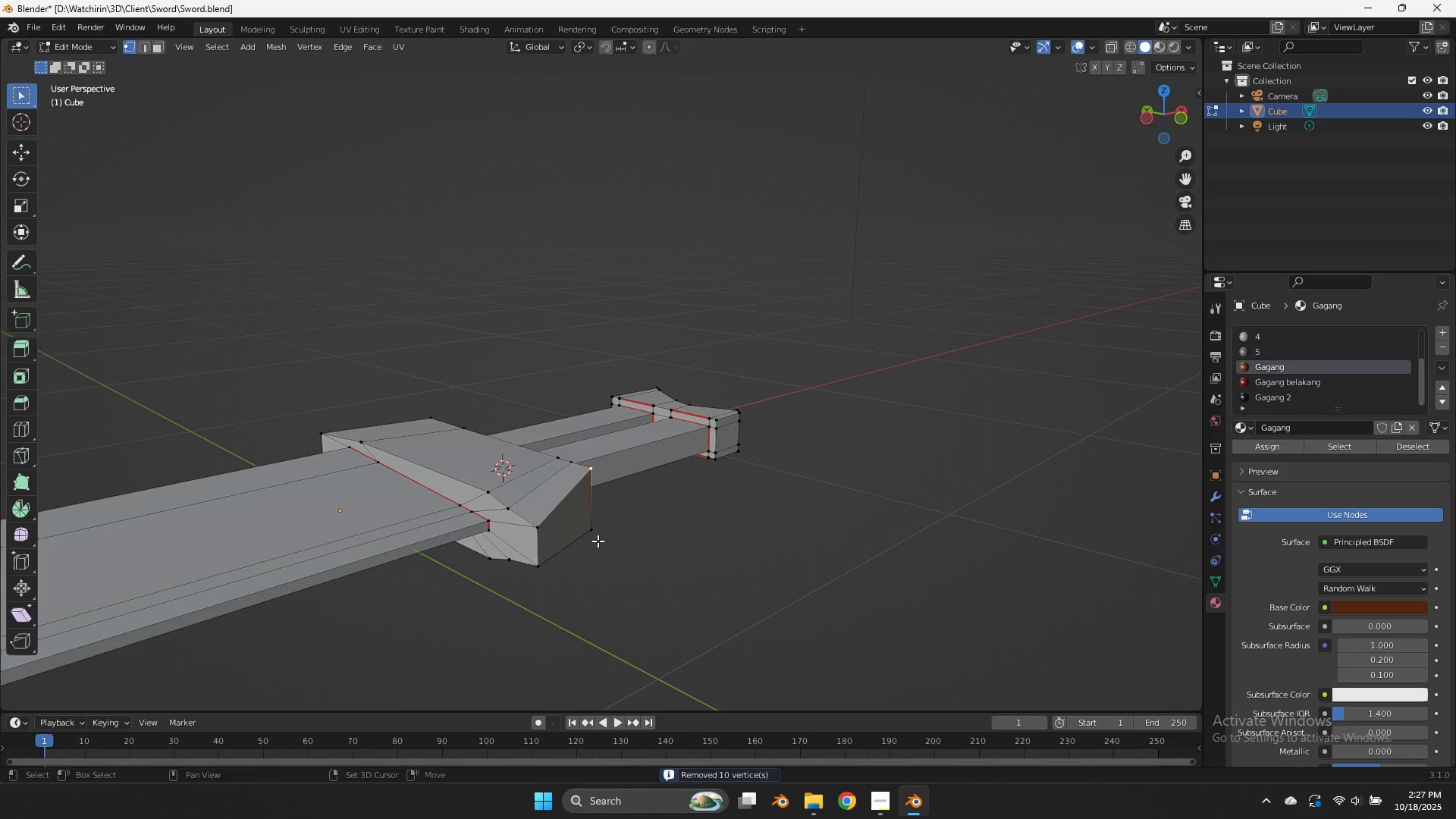 
hold_key(key=ShiftLeft, duration=0.37)
double_click([598, 541])
 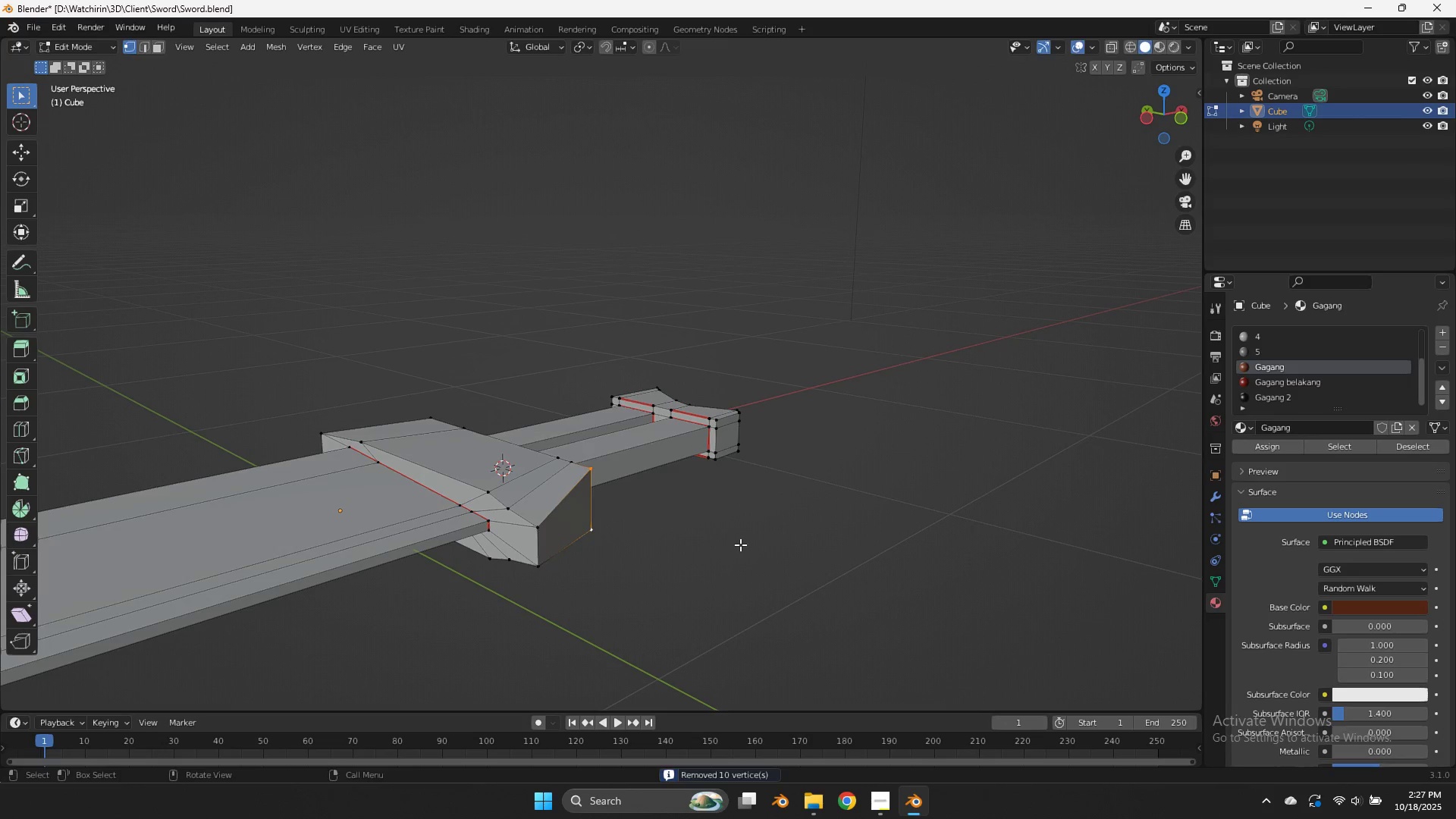 
type(sz)
 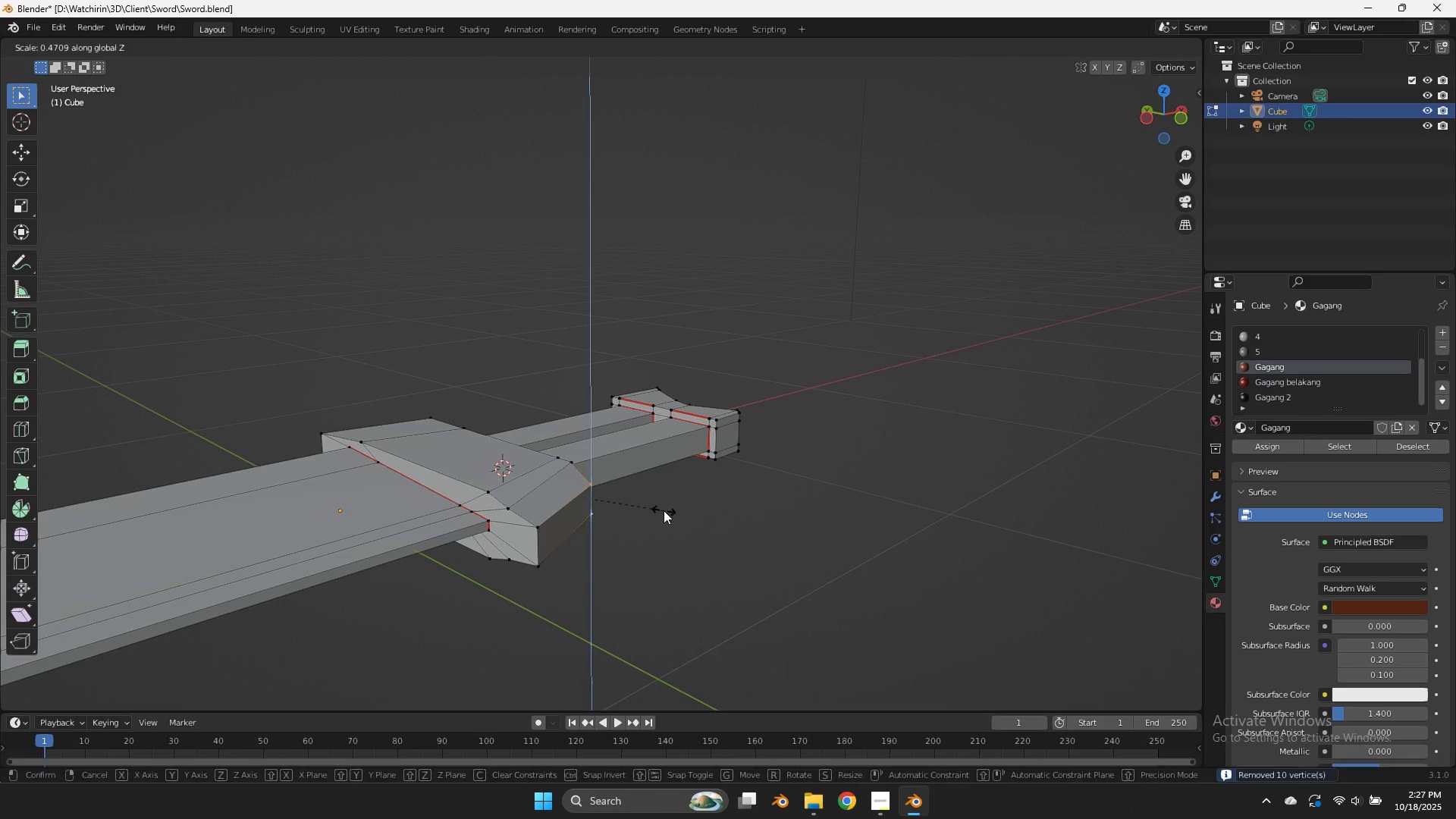 
left_click([664, 510])
 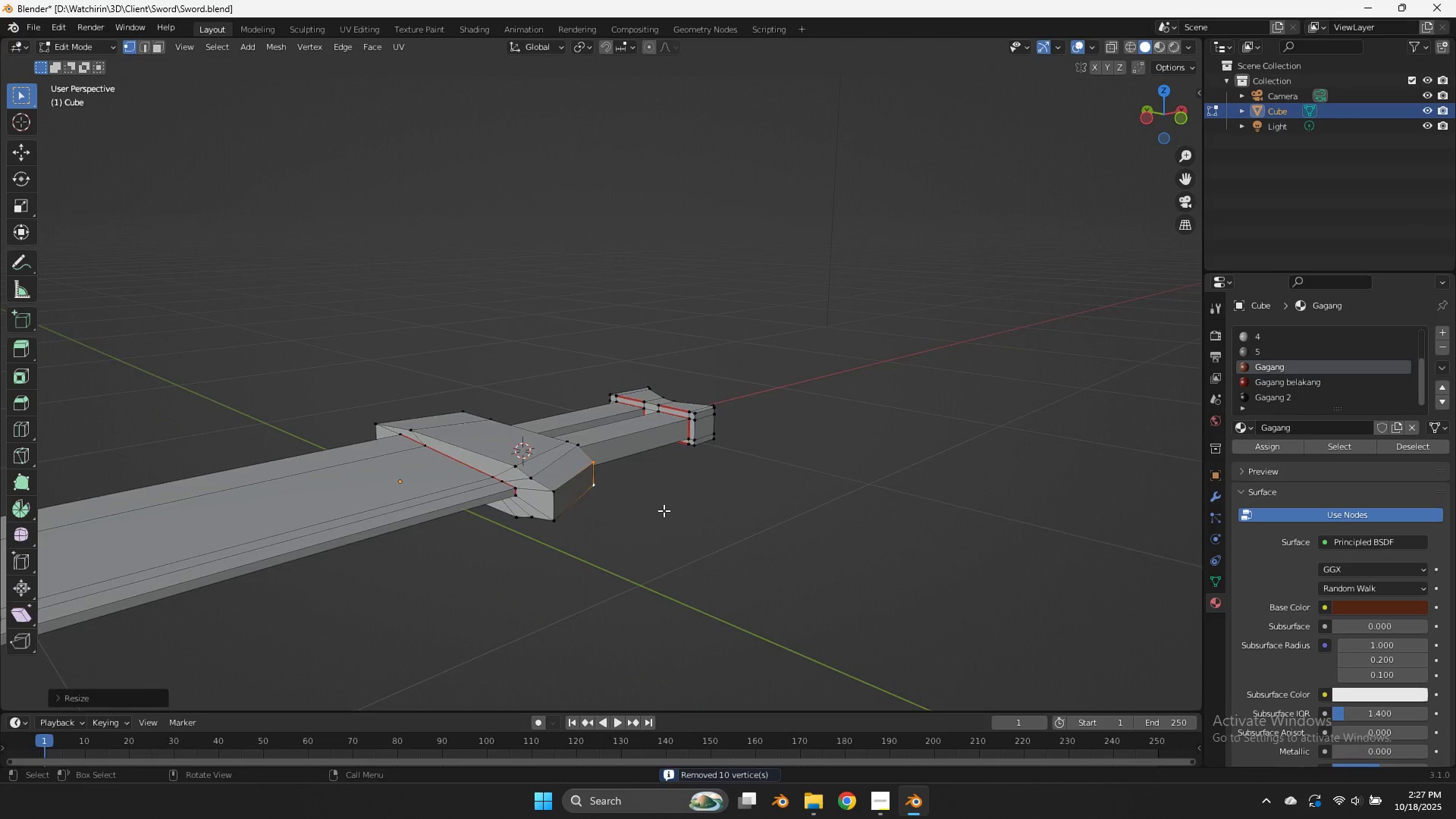 
scroll: coordinate [664, 510], scroll_direction: down, amount: 4.0
 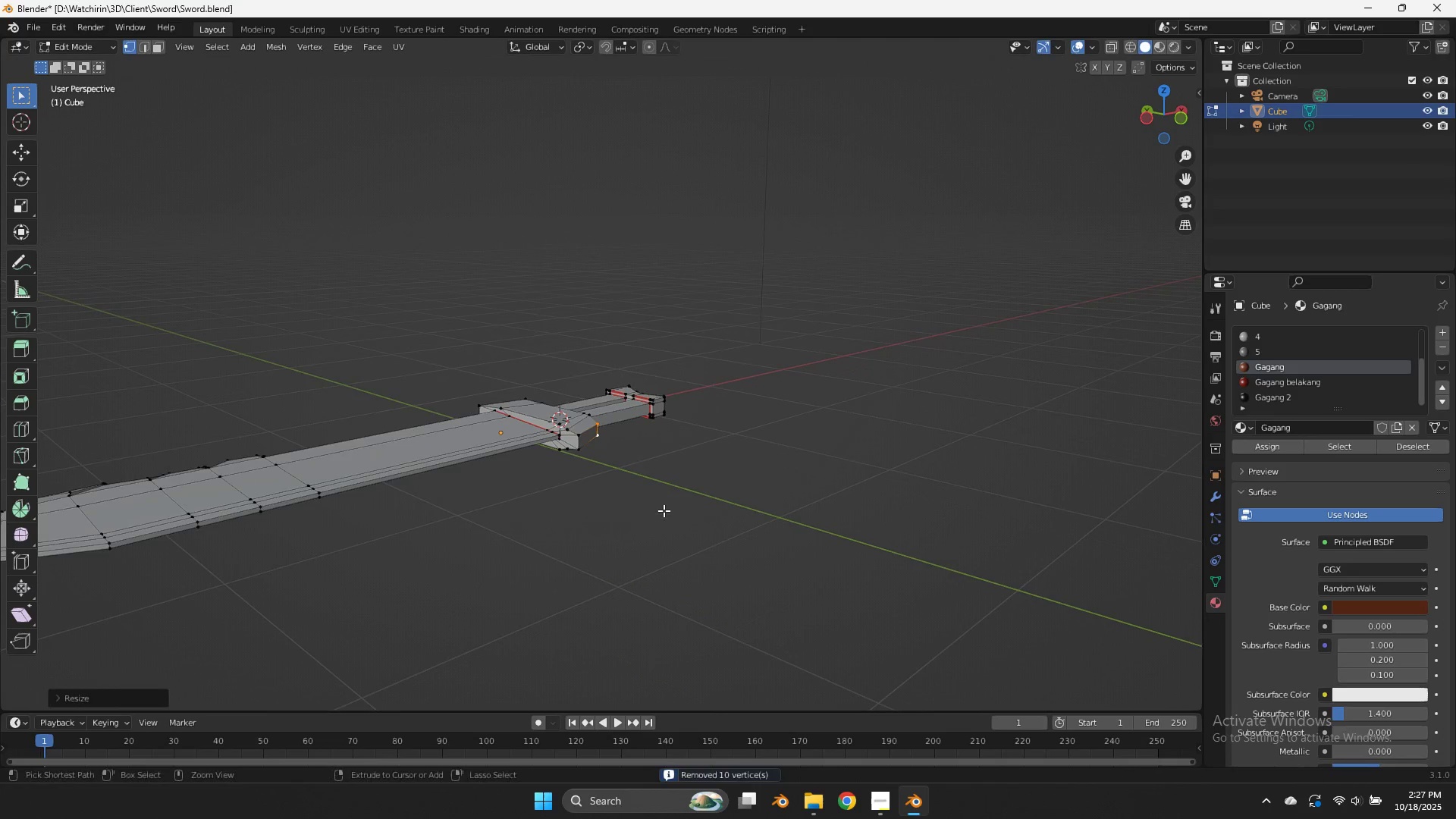 
key(Control+ControlLeft)
 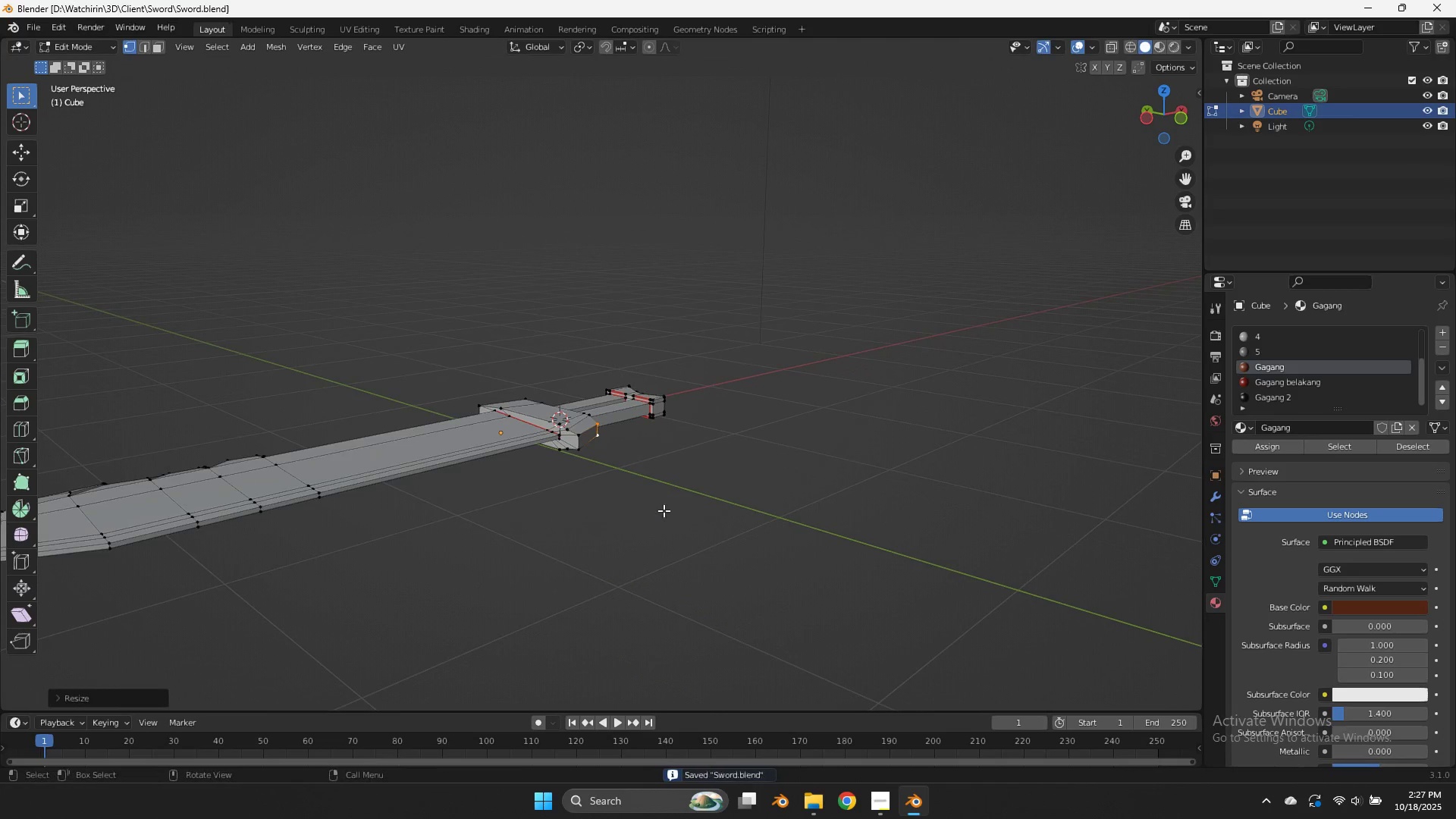 
key(Control+S)
 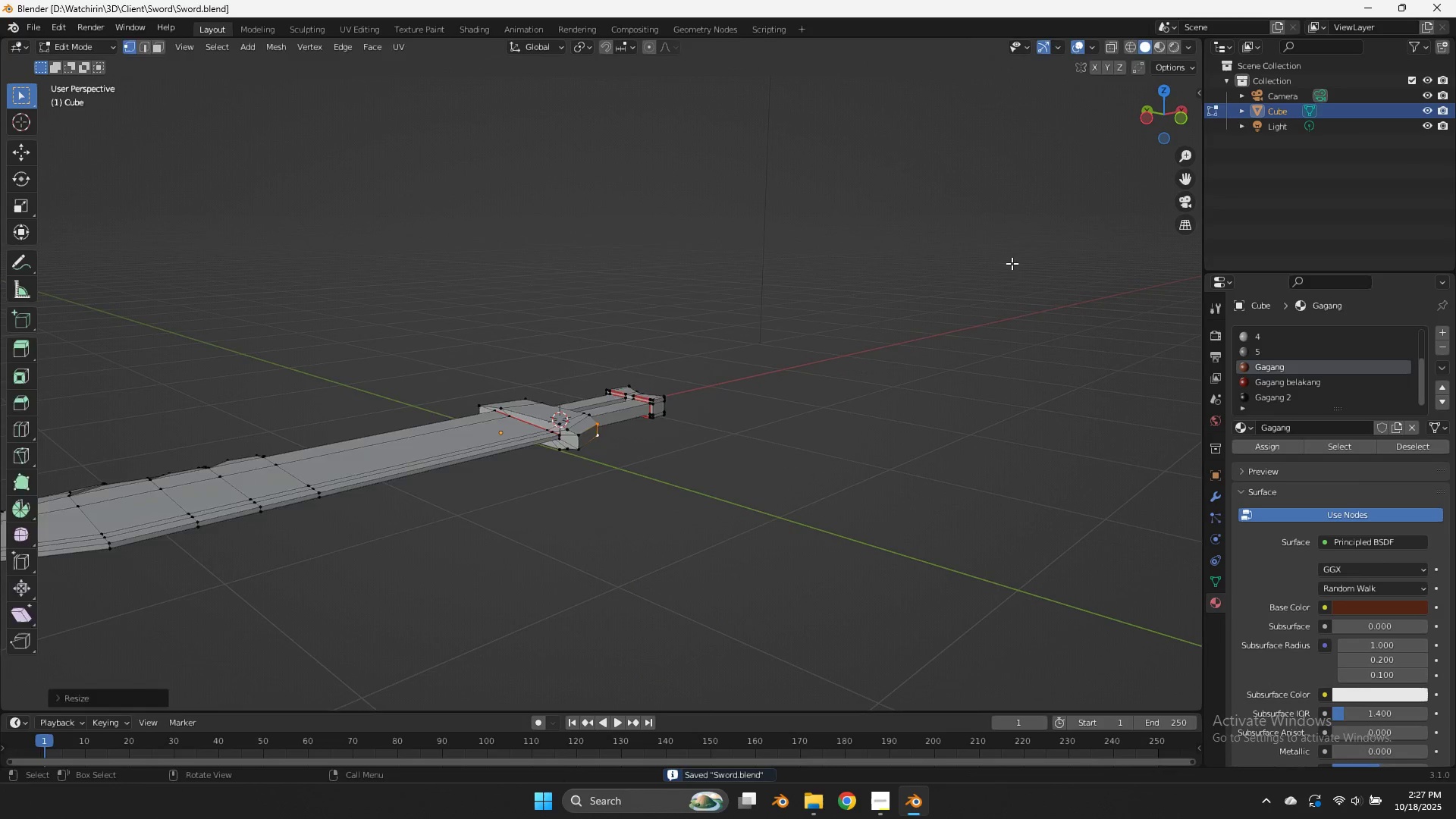 
key(Tab)
 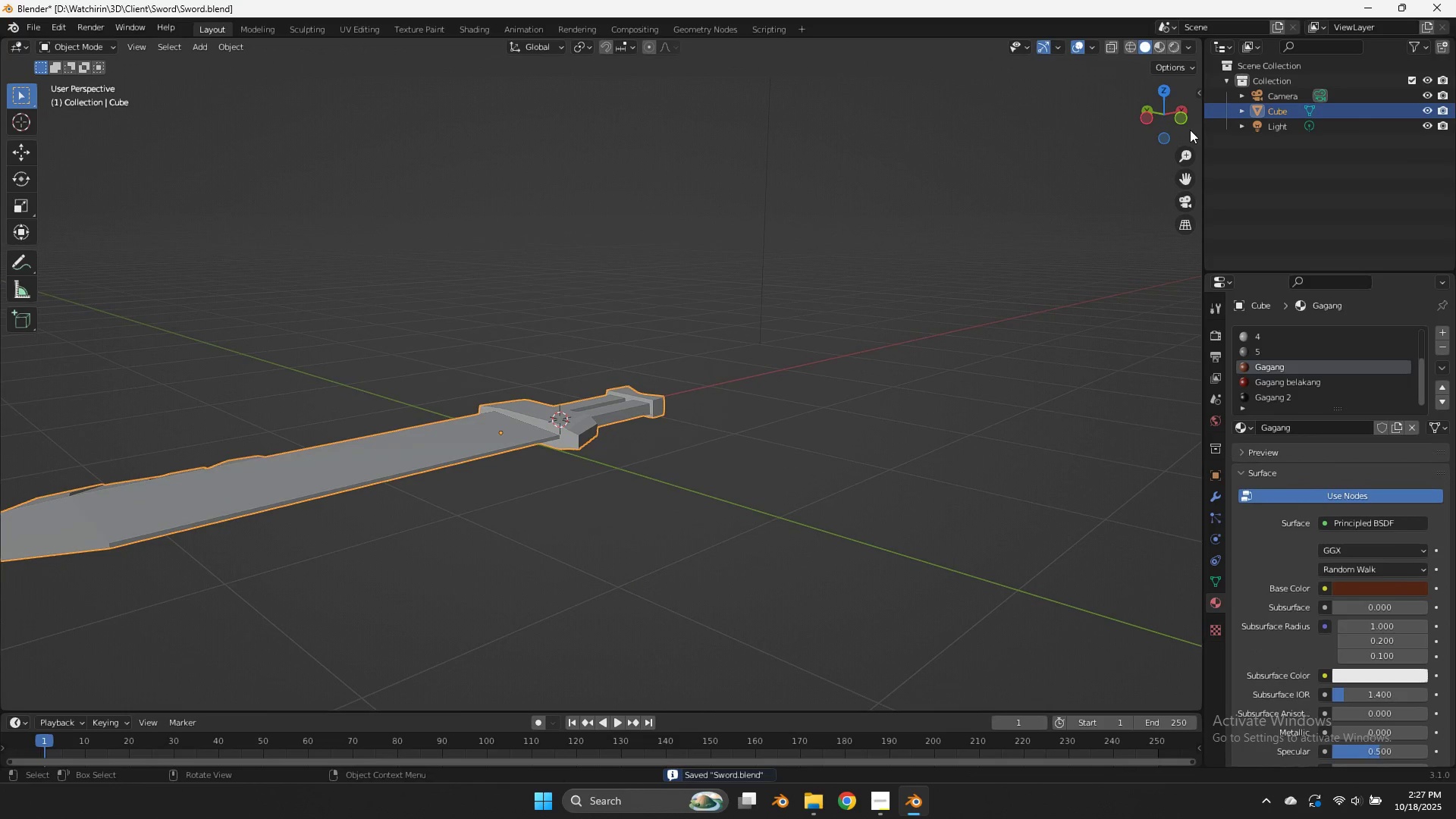 
left_click_drag(start_coordinate=[1177, 115], to_coordinate=[38, 177])
 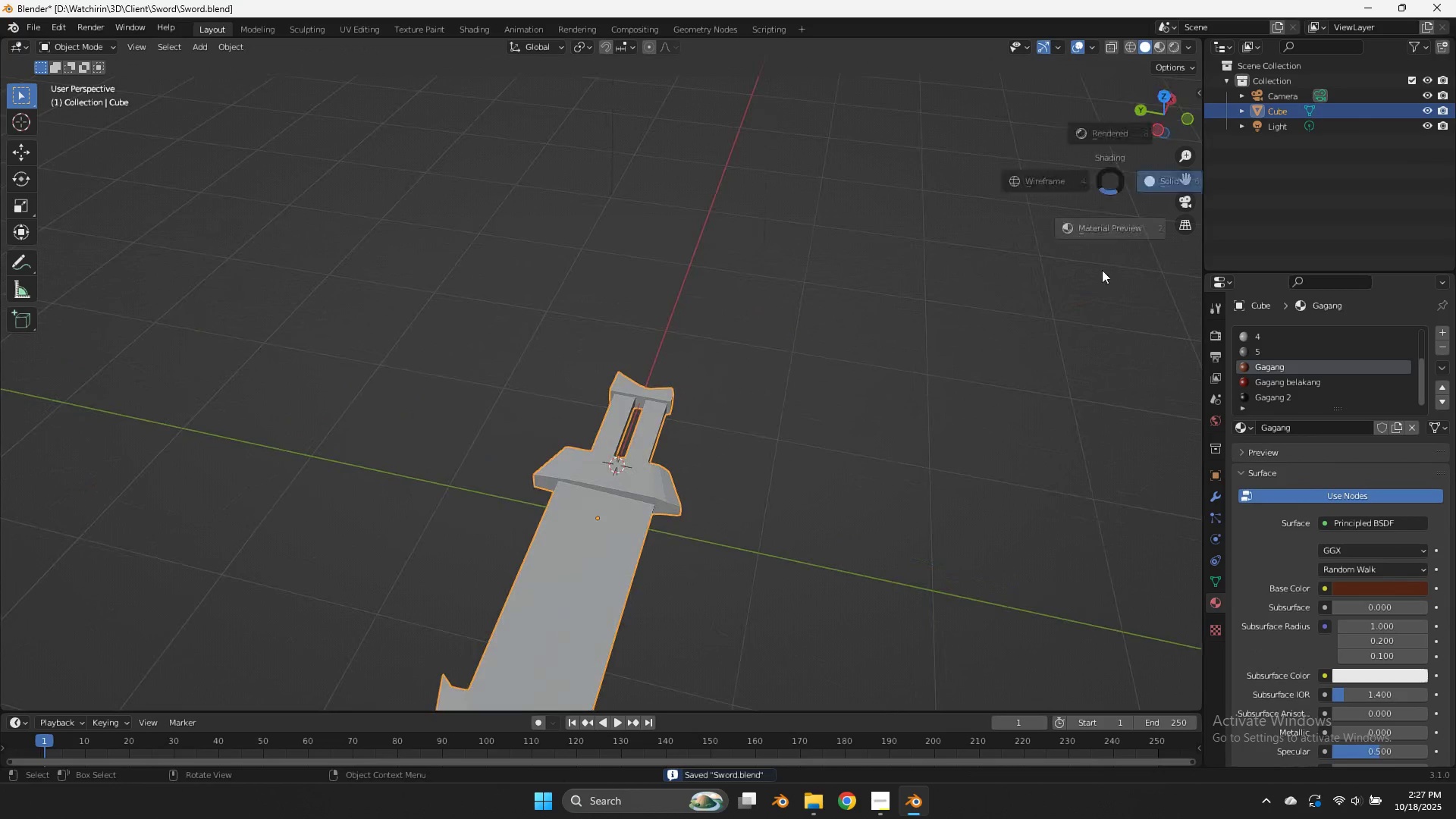 
key(Z)
 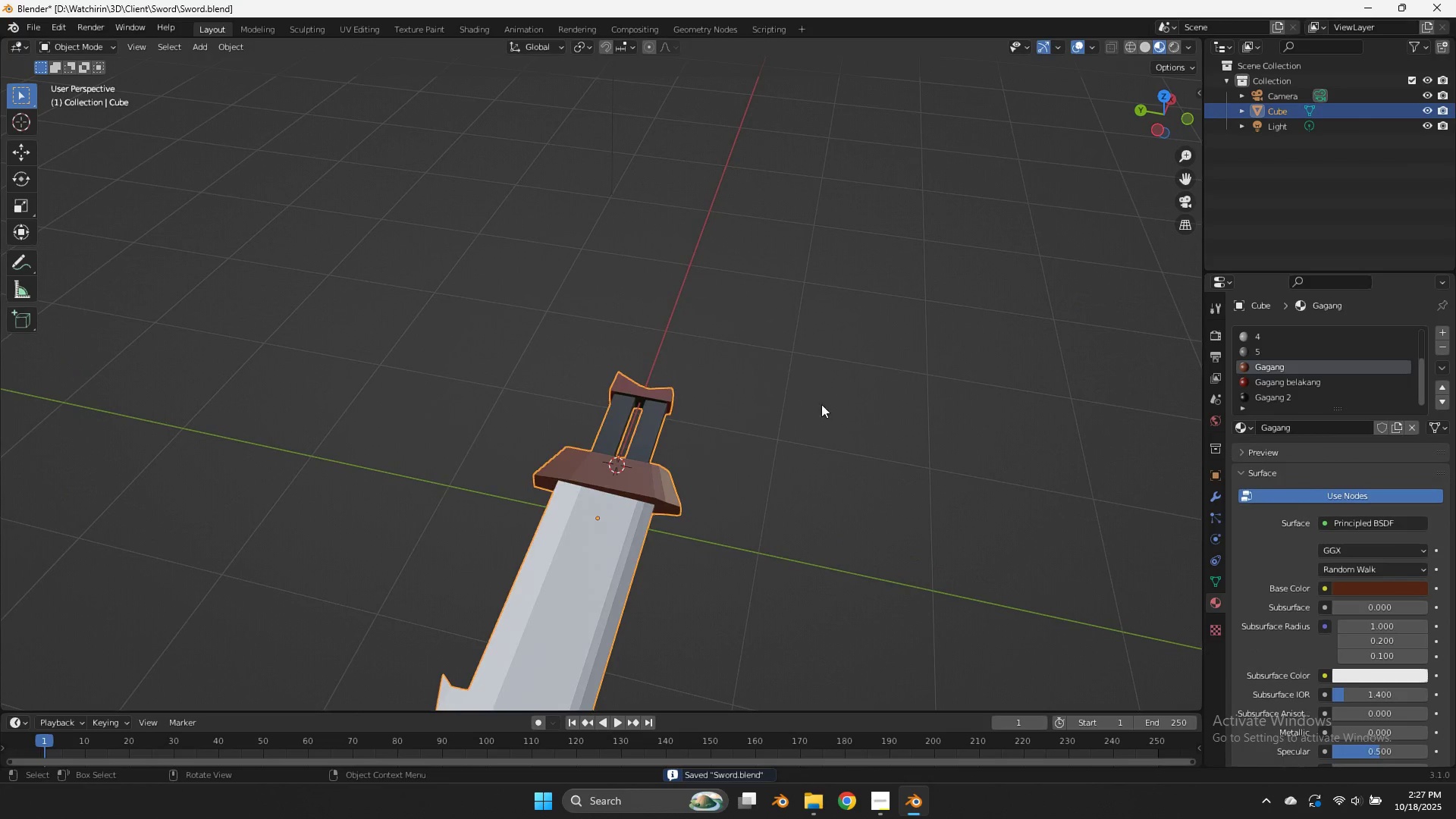 
key(Tab)
 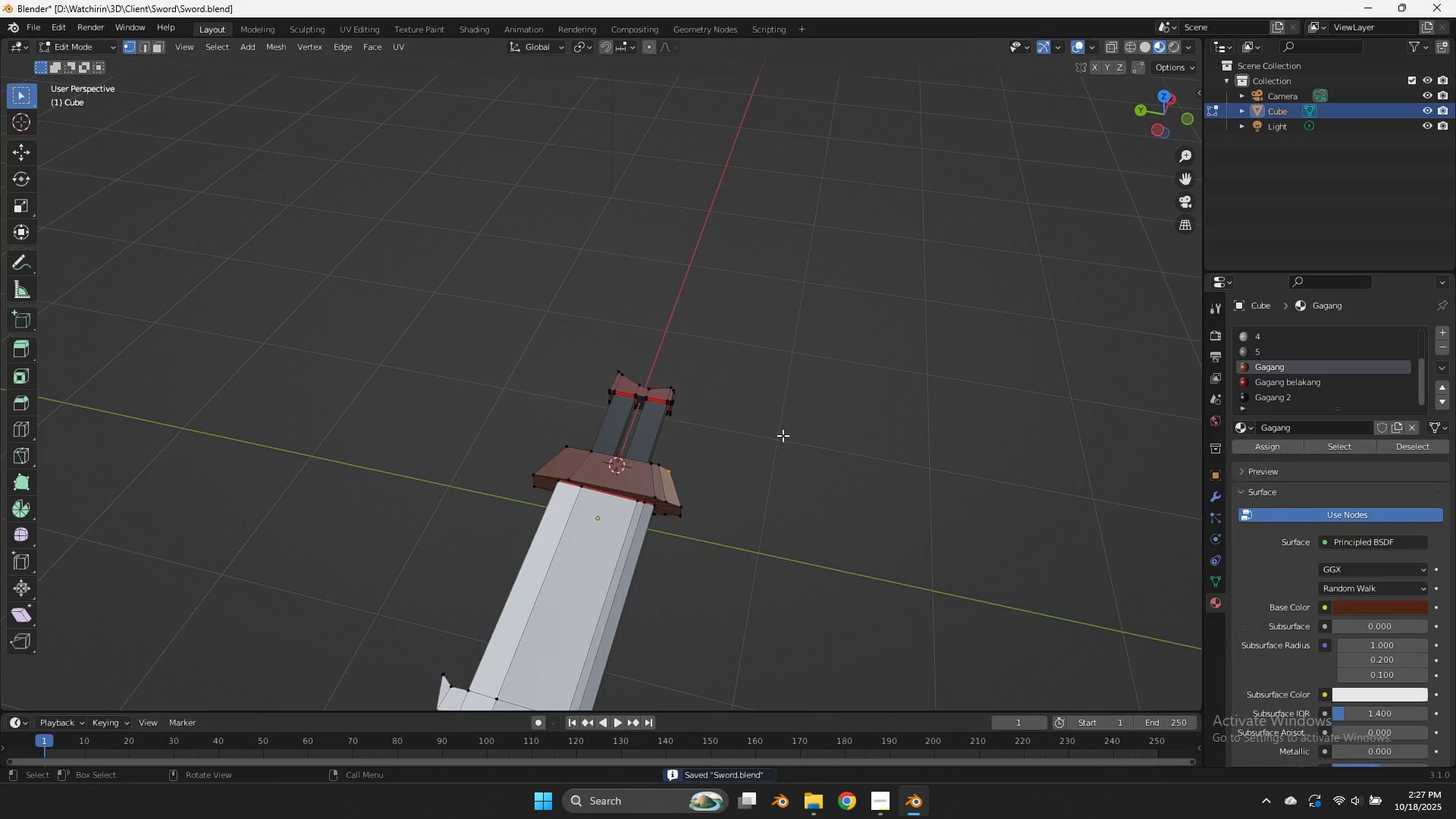 
scroll: coordinate [783, 435], scroll_direction: up, amount: 2.0
 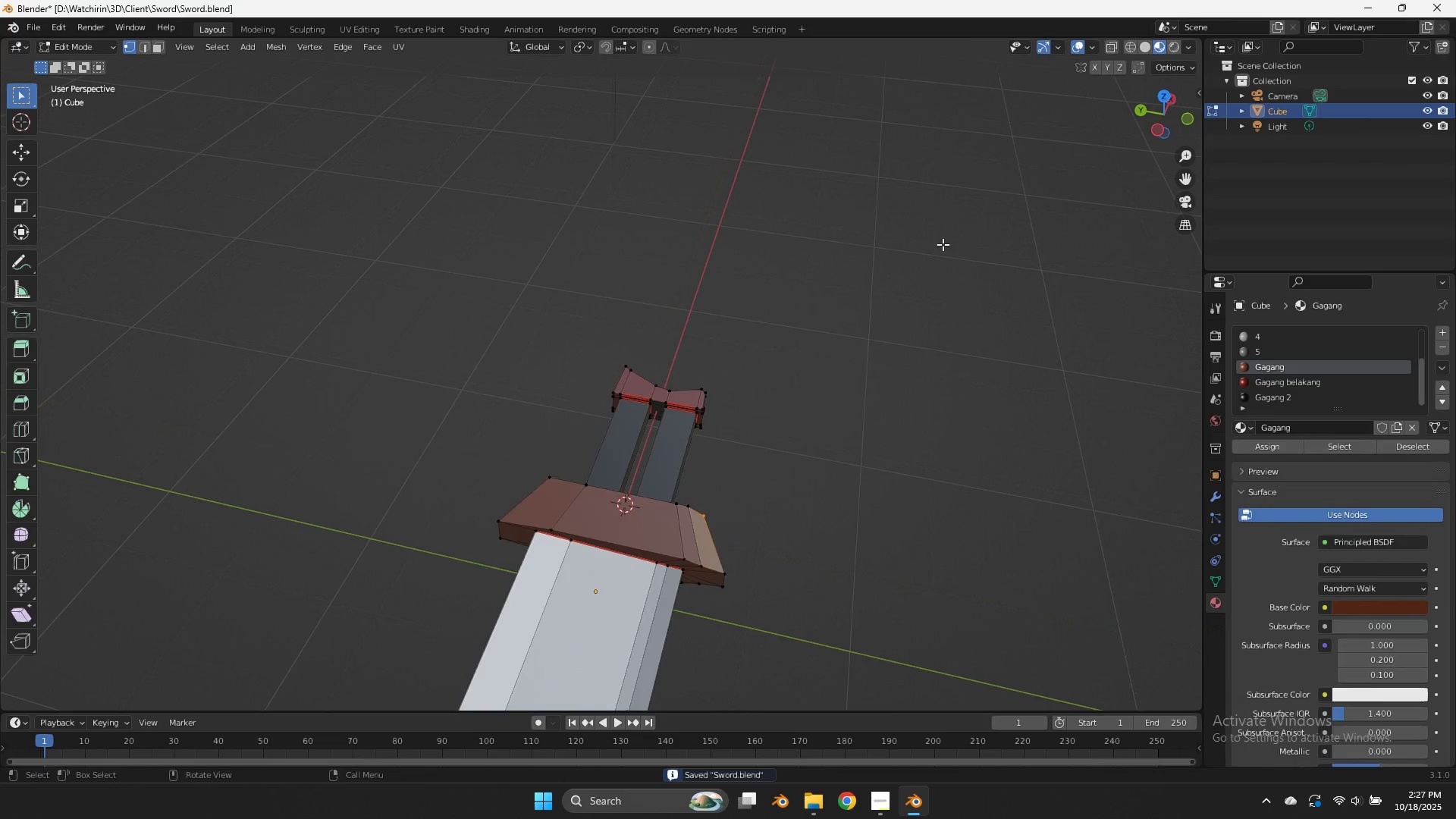 
key(Tab)
 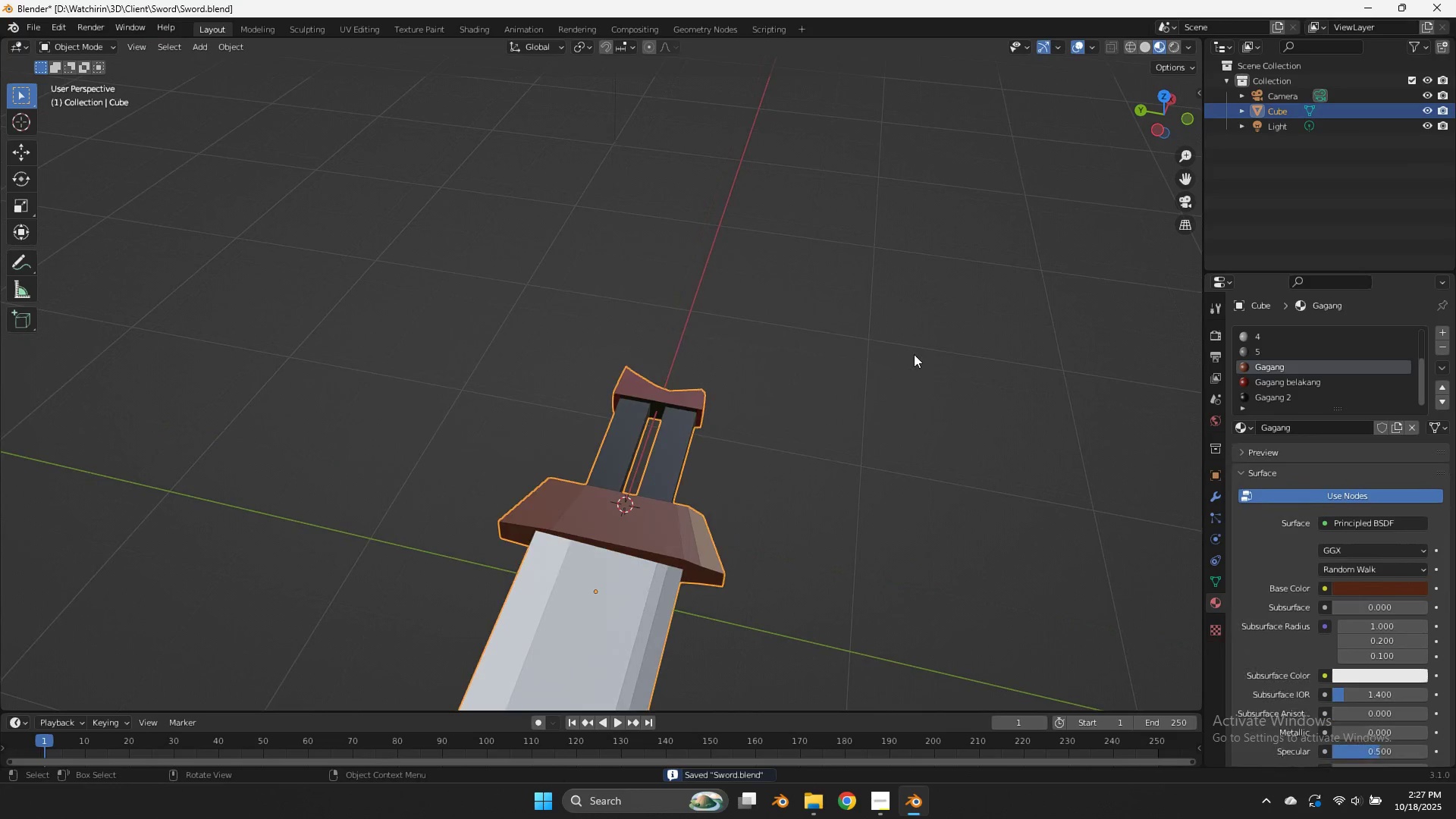 
left_click([914, 354])
 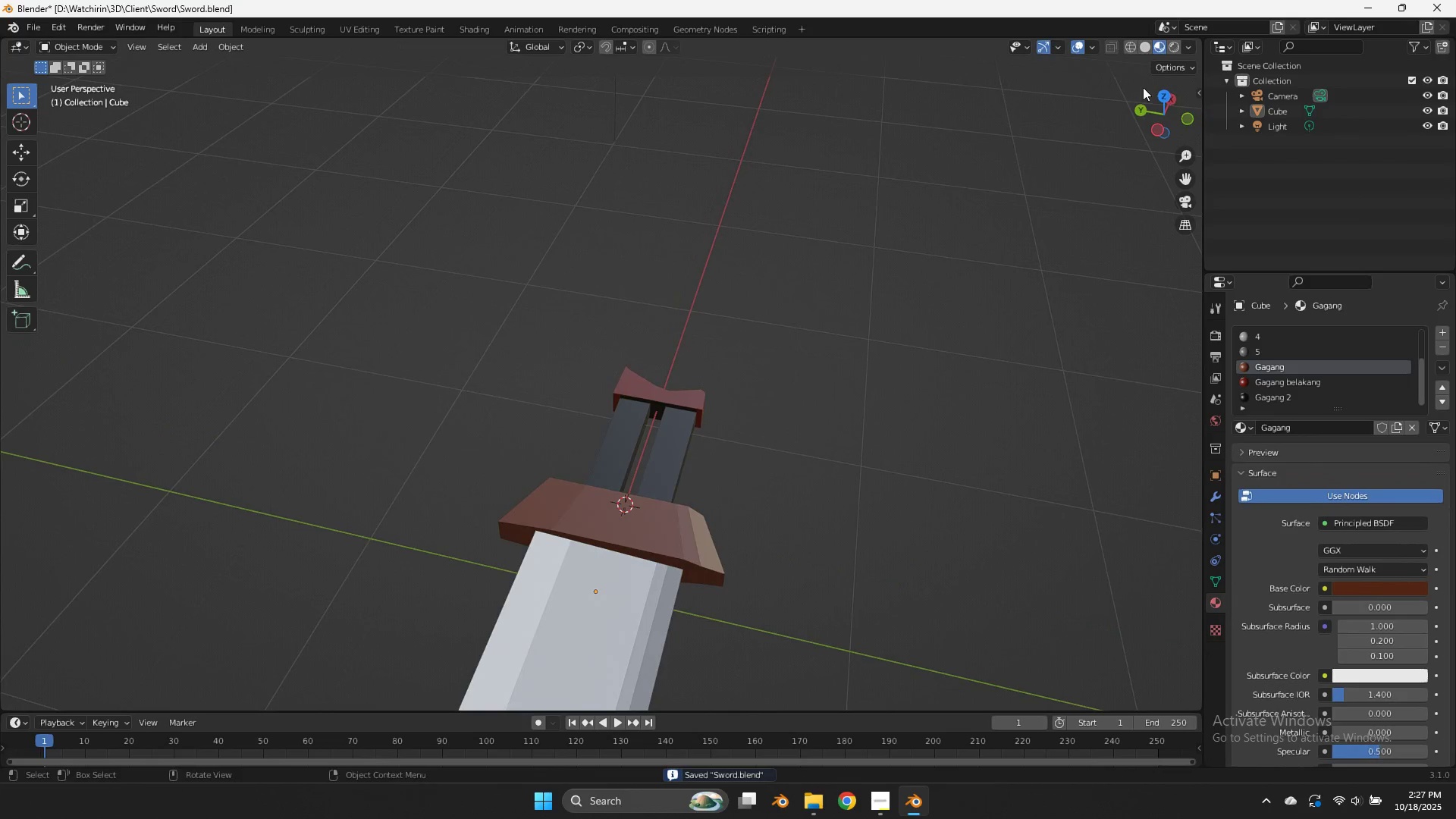 
left_click_drag(start_coordinate=[1150, 103], to_coordinate=[972, 197])
 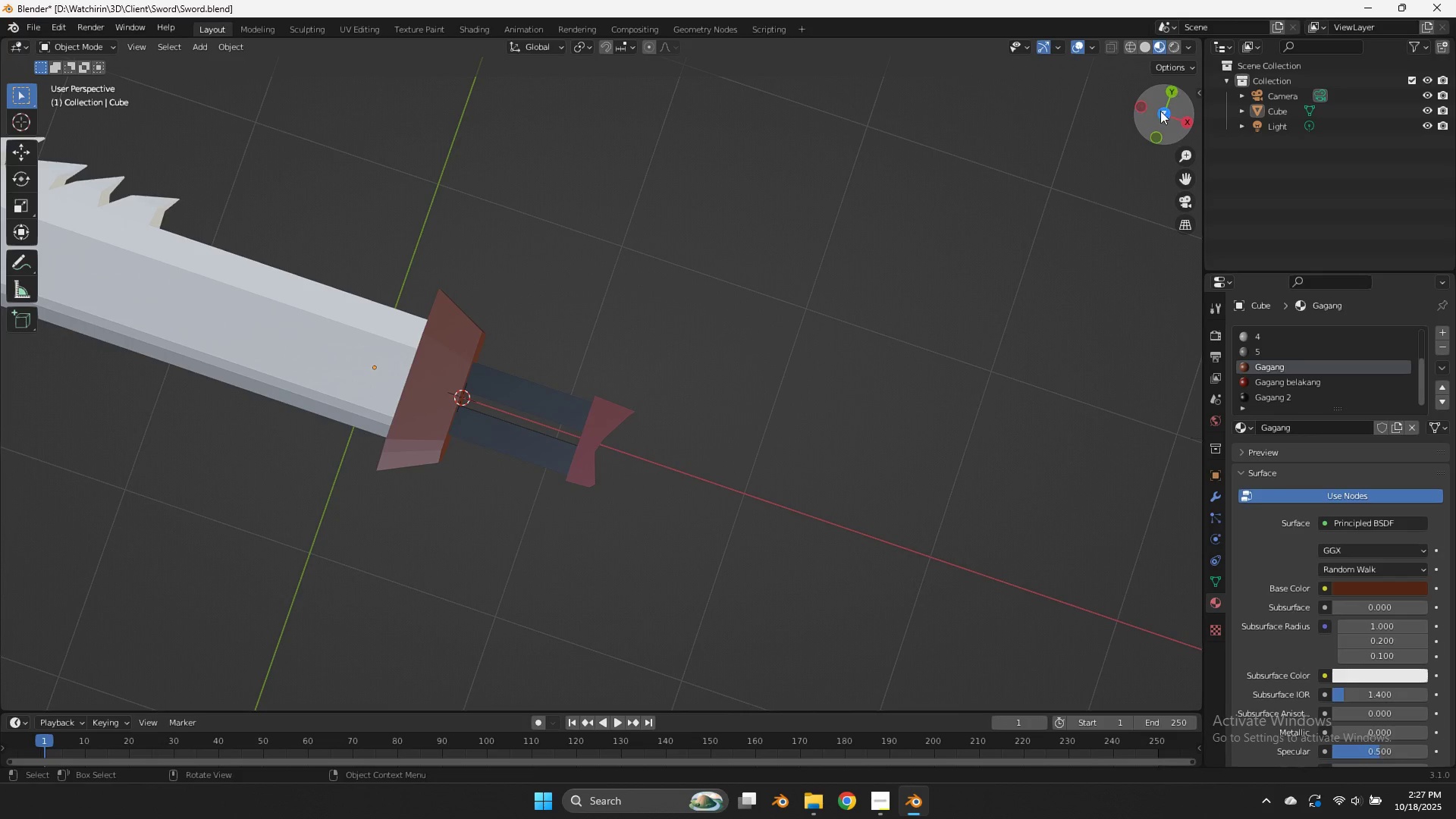 
left_click([1160, 111])
 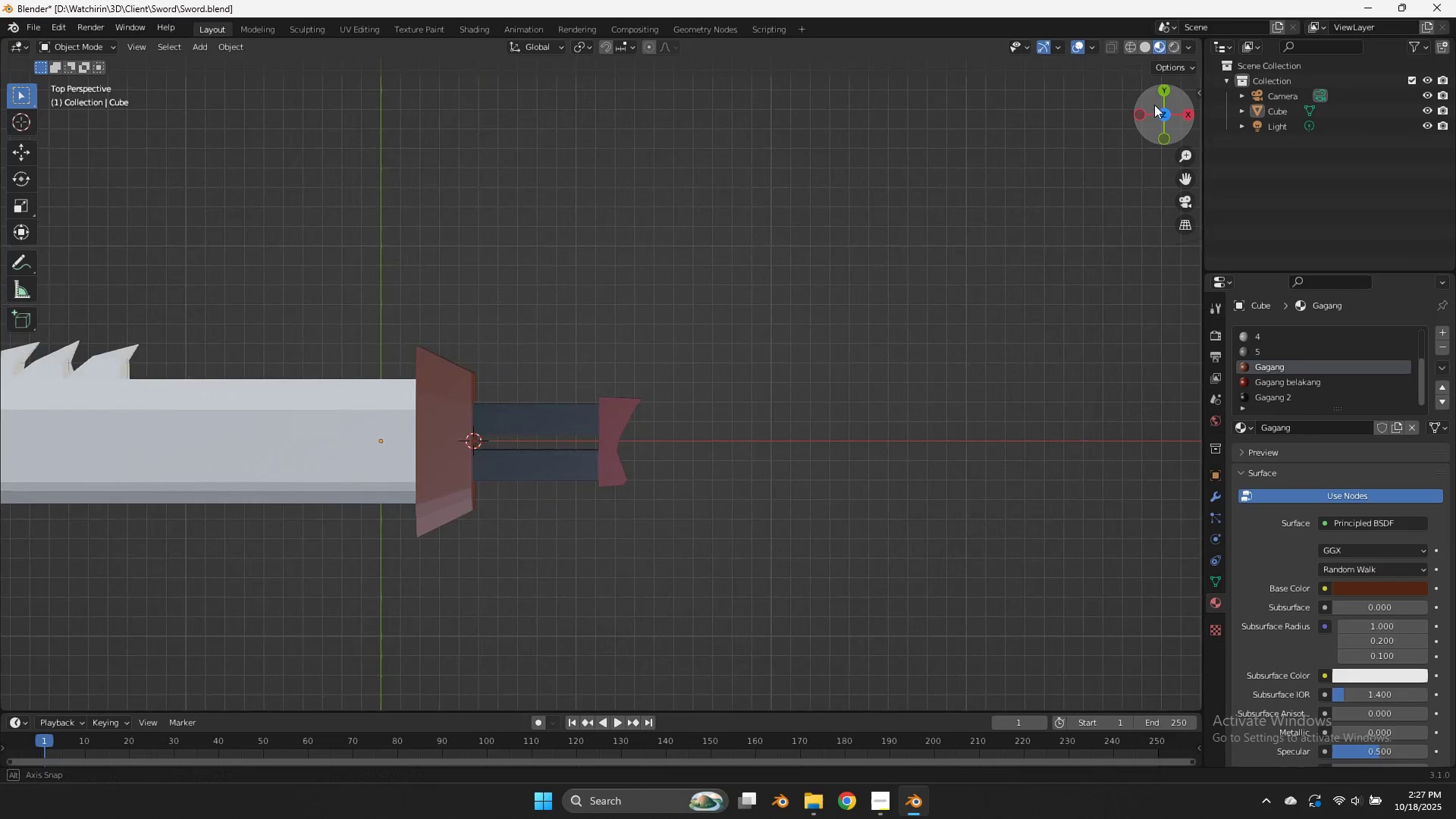 
left_click_drag(start_coordinate=[1160, 111], to_coordinate=[71, 667])
 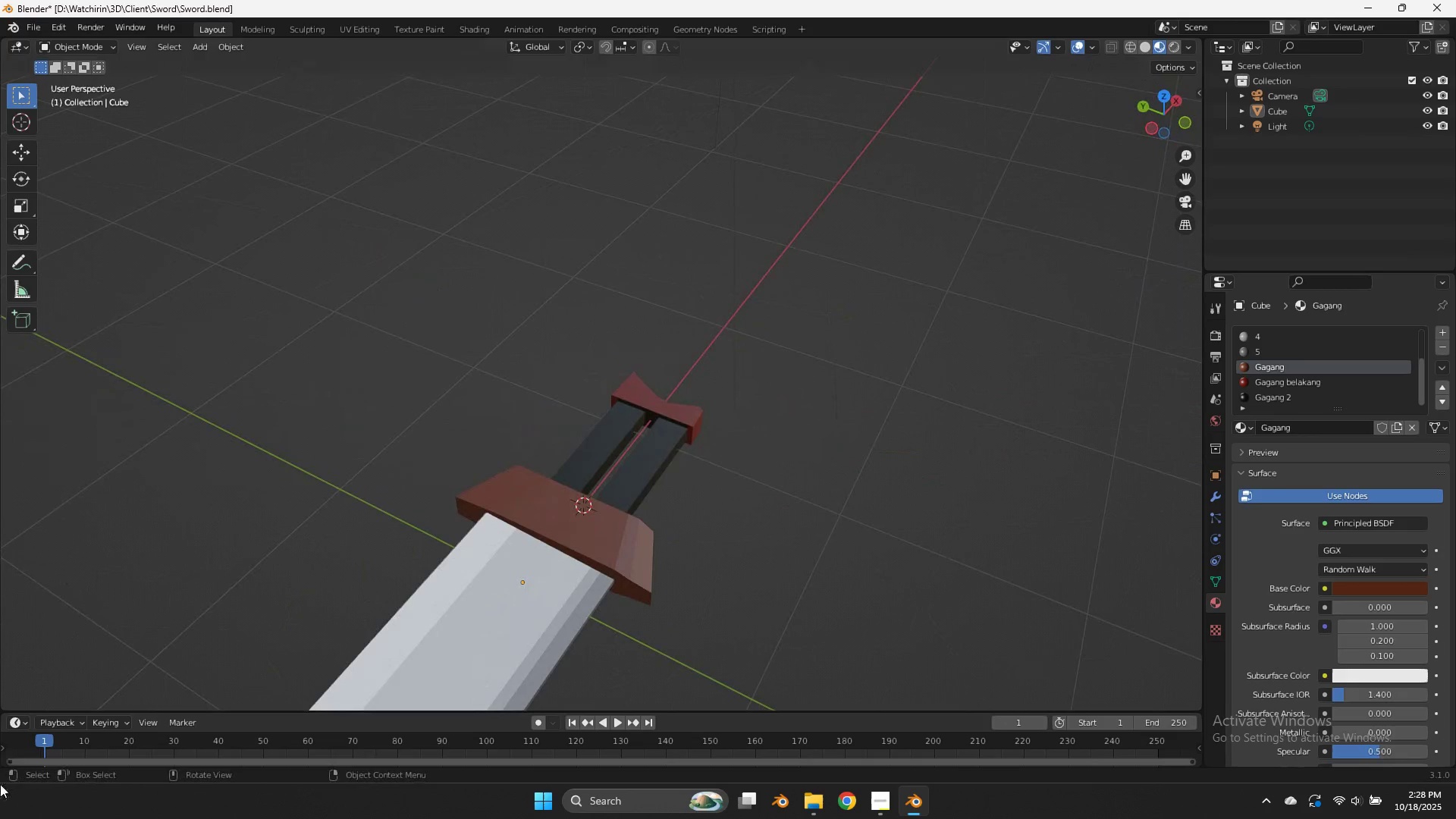 
scroll: coordinate [822, 460], scroll_direction: up, amount: 7.0
 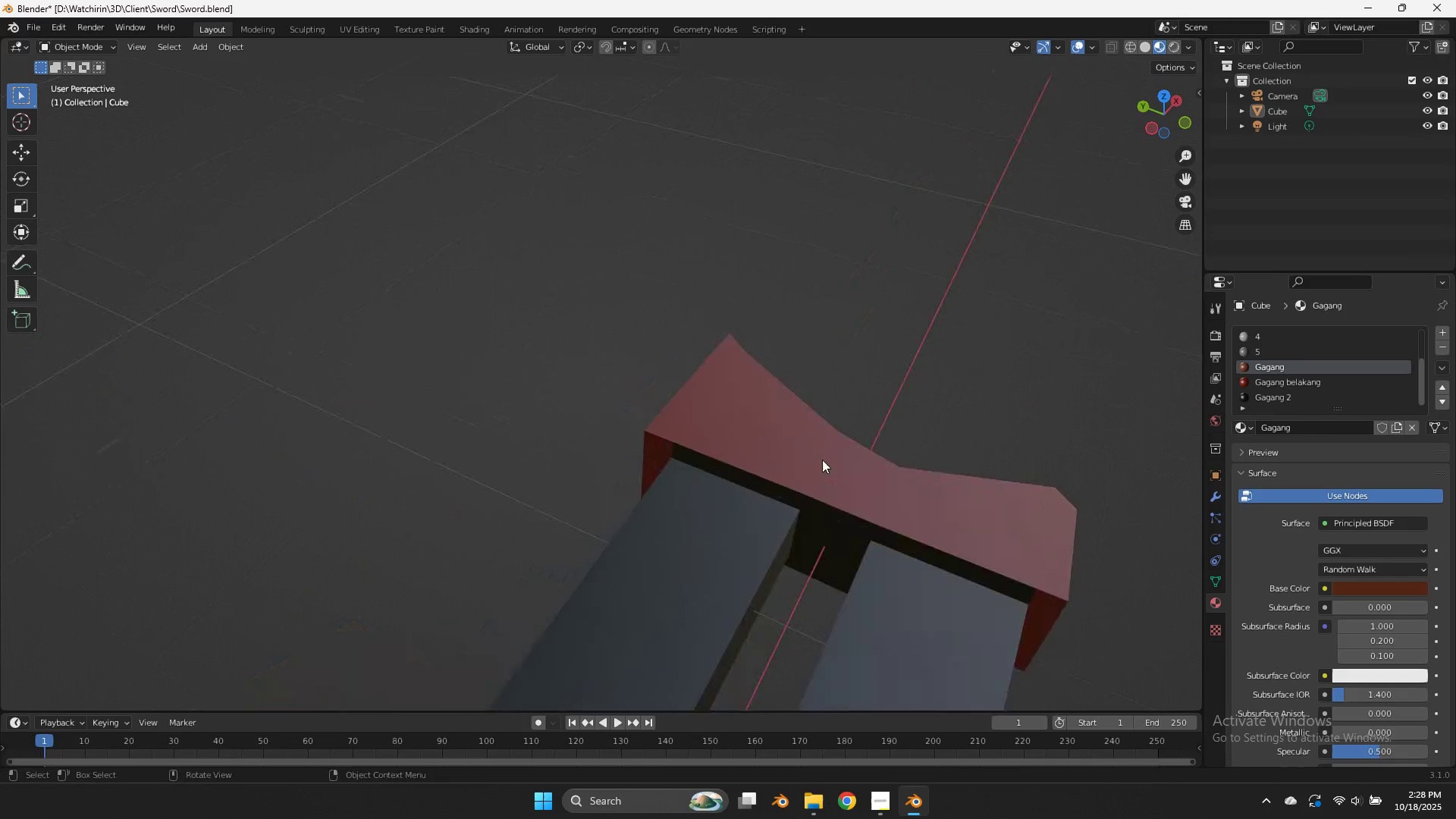 
type(zzz)
 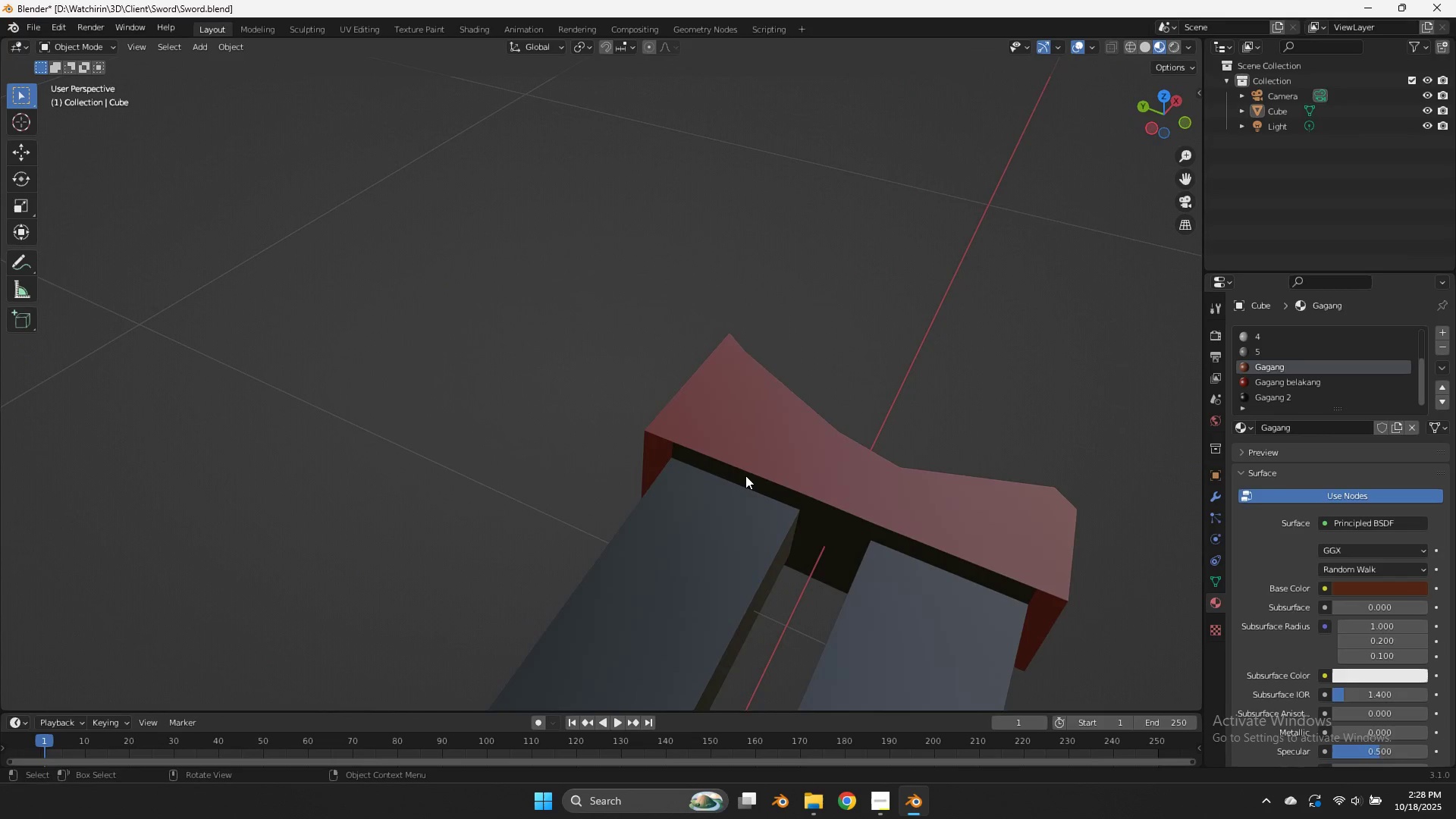 
left_click([745, 475])
 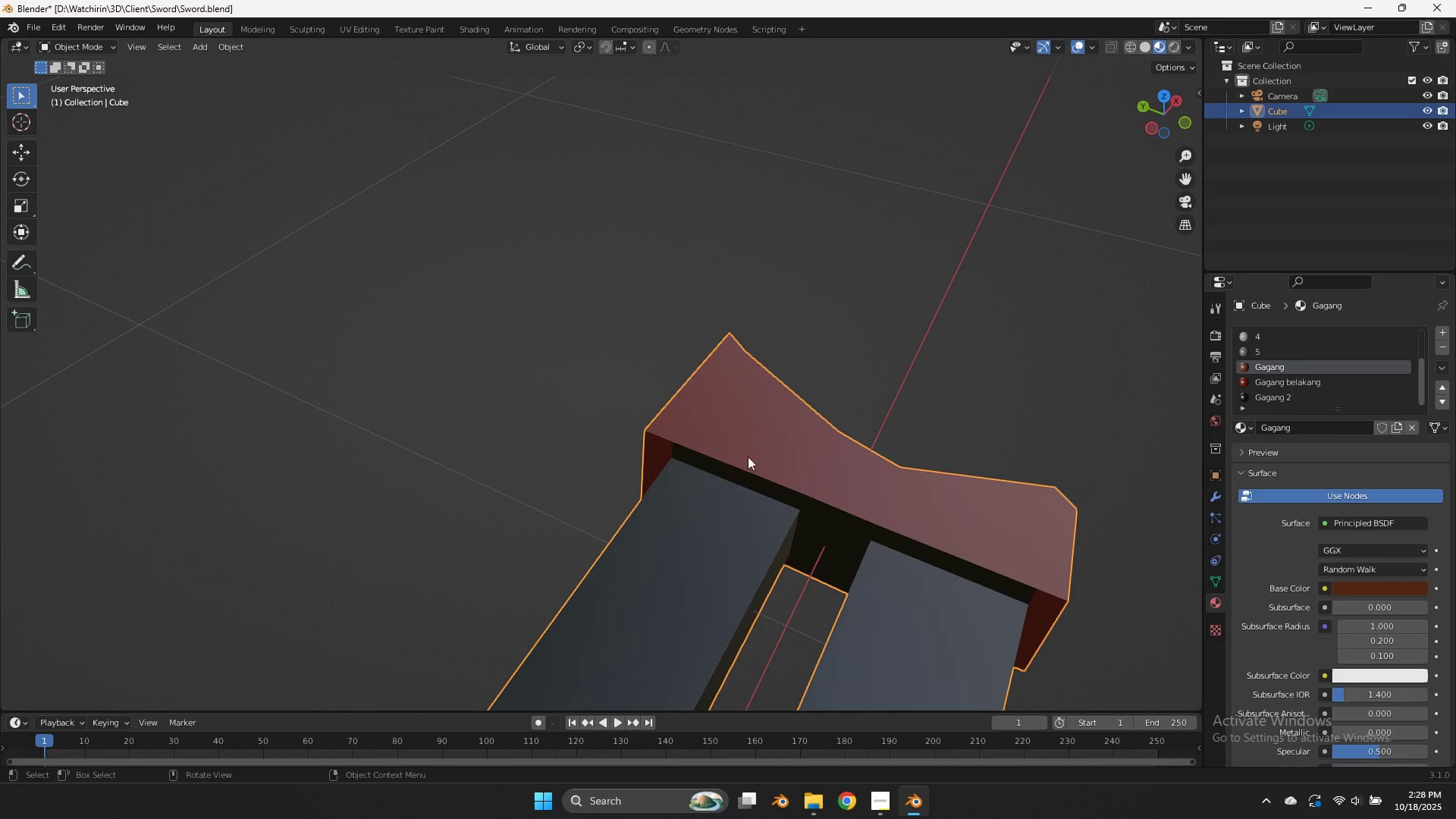 
type(zz)
key(Tab)
 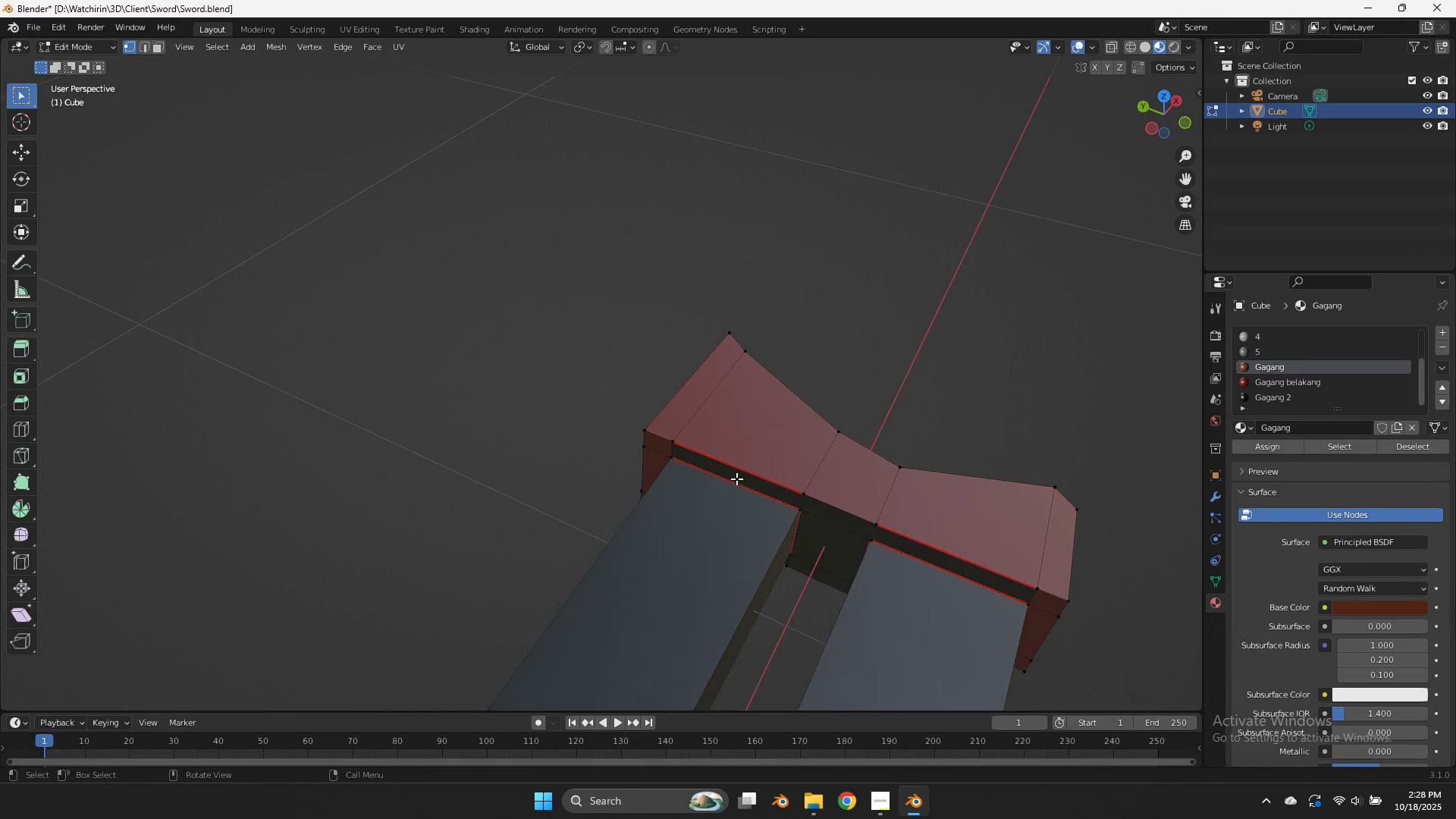 
left_click([736, 479])
 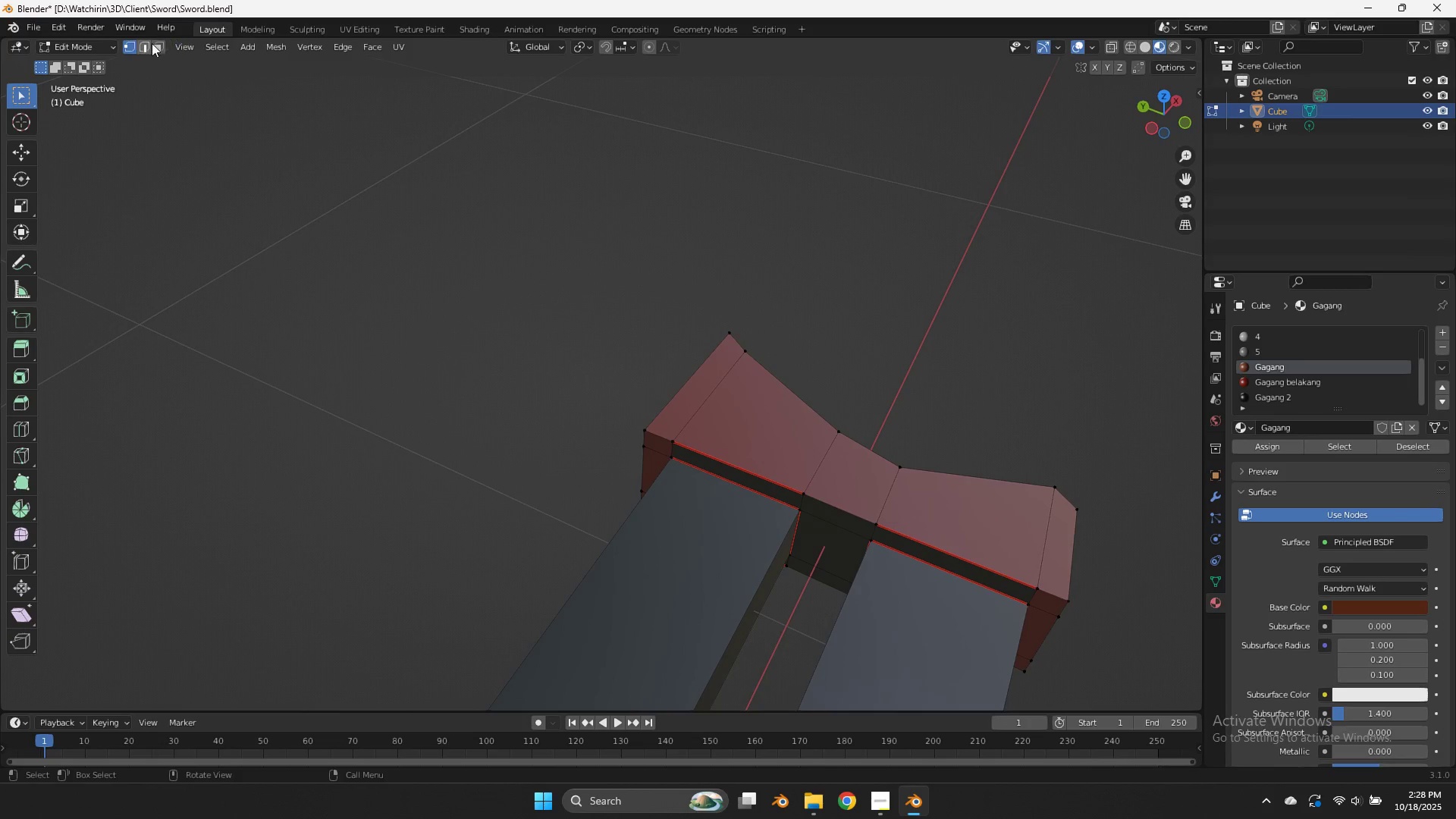 
left_click([152, 43])
 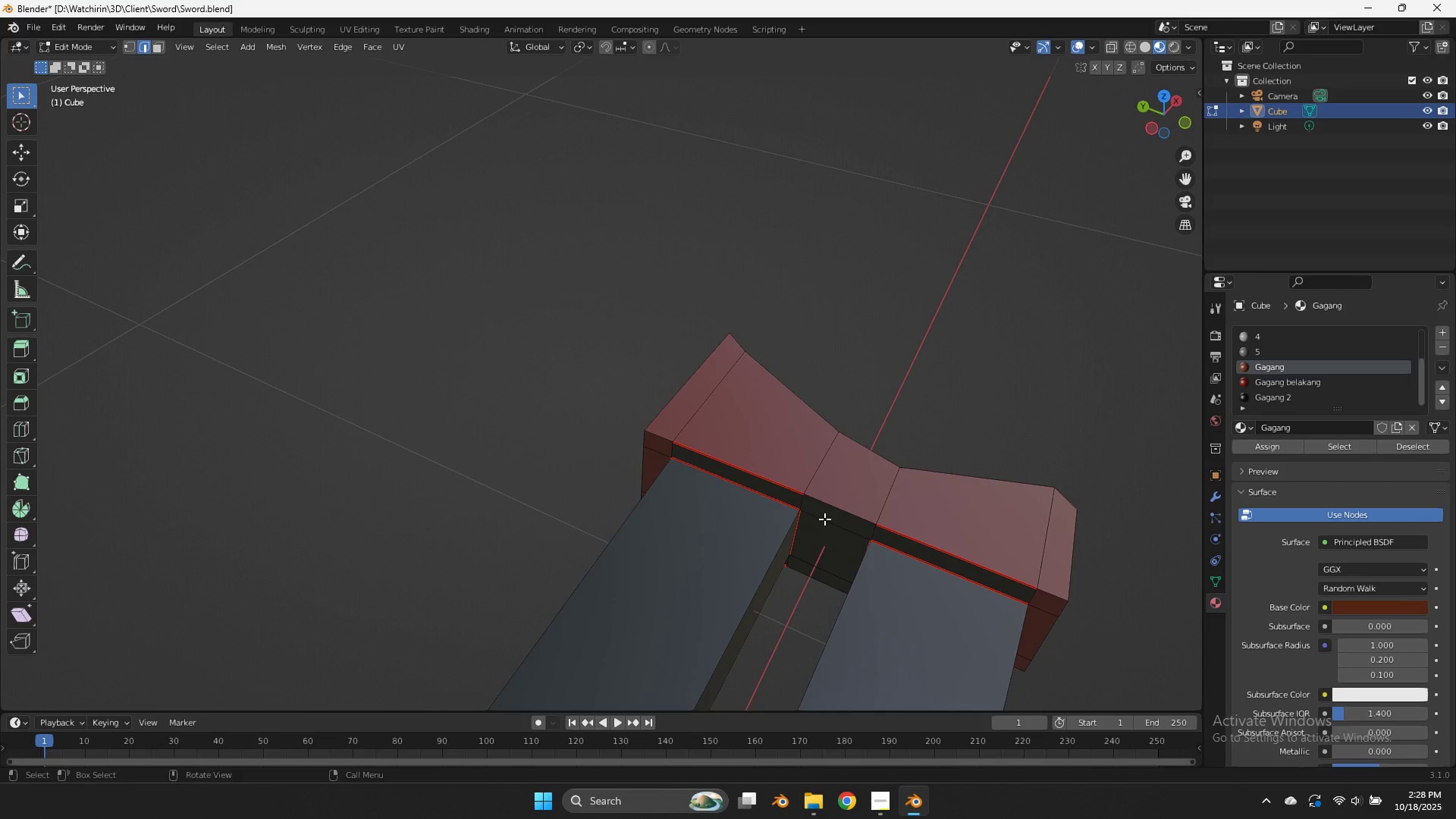 
key(Z)
 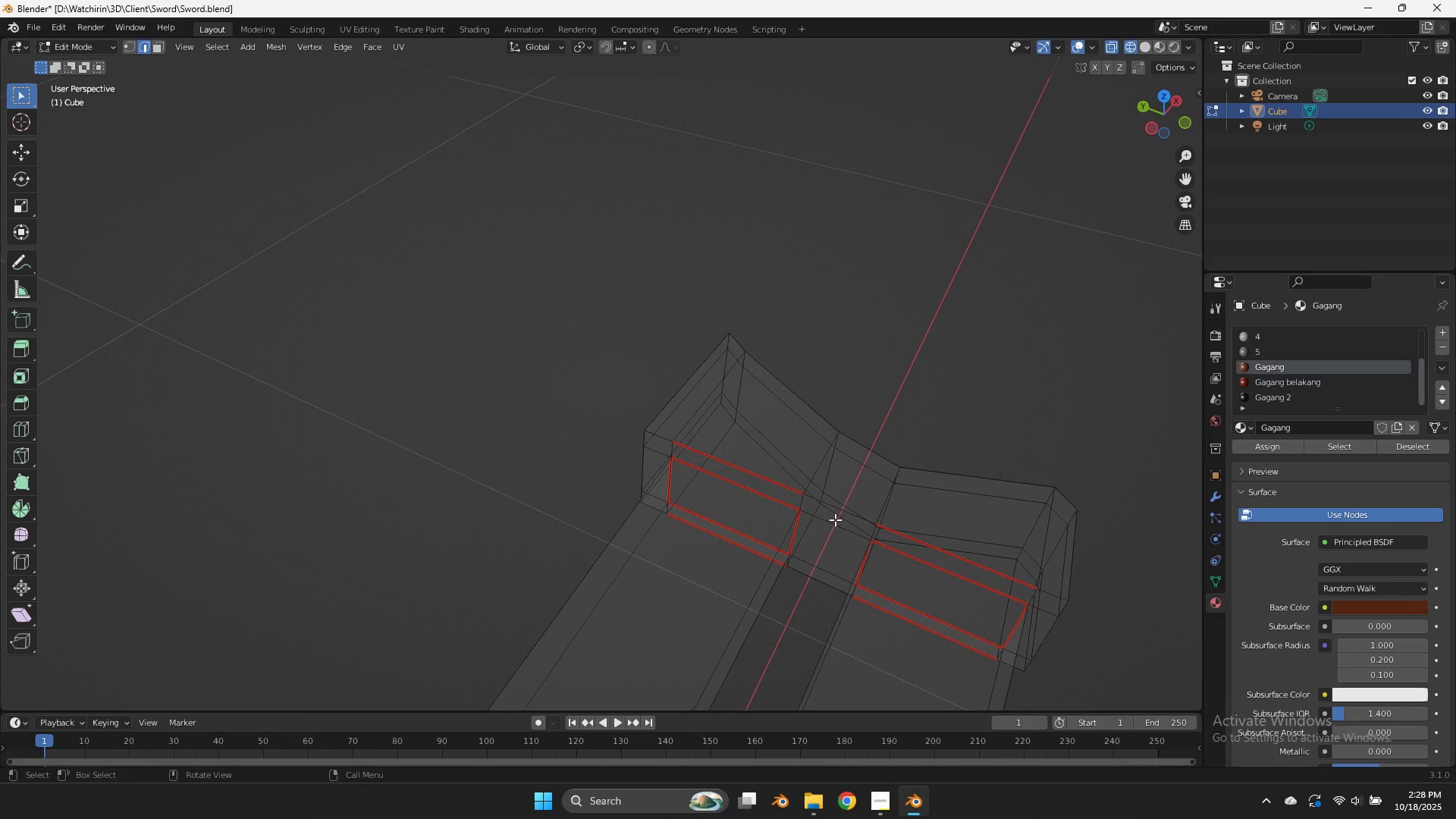 
left_click([835, 519])
 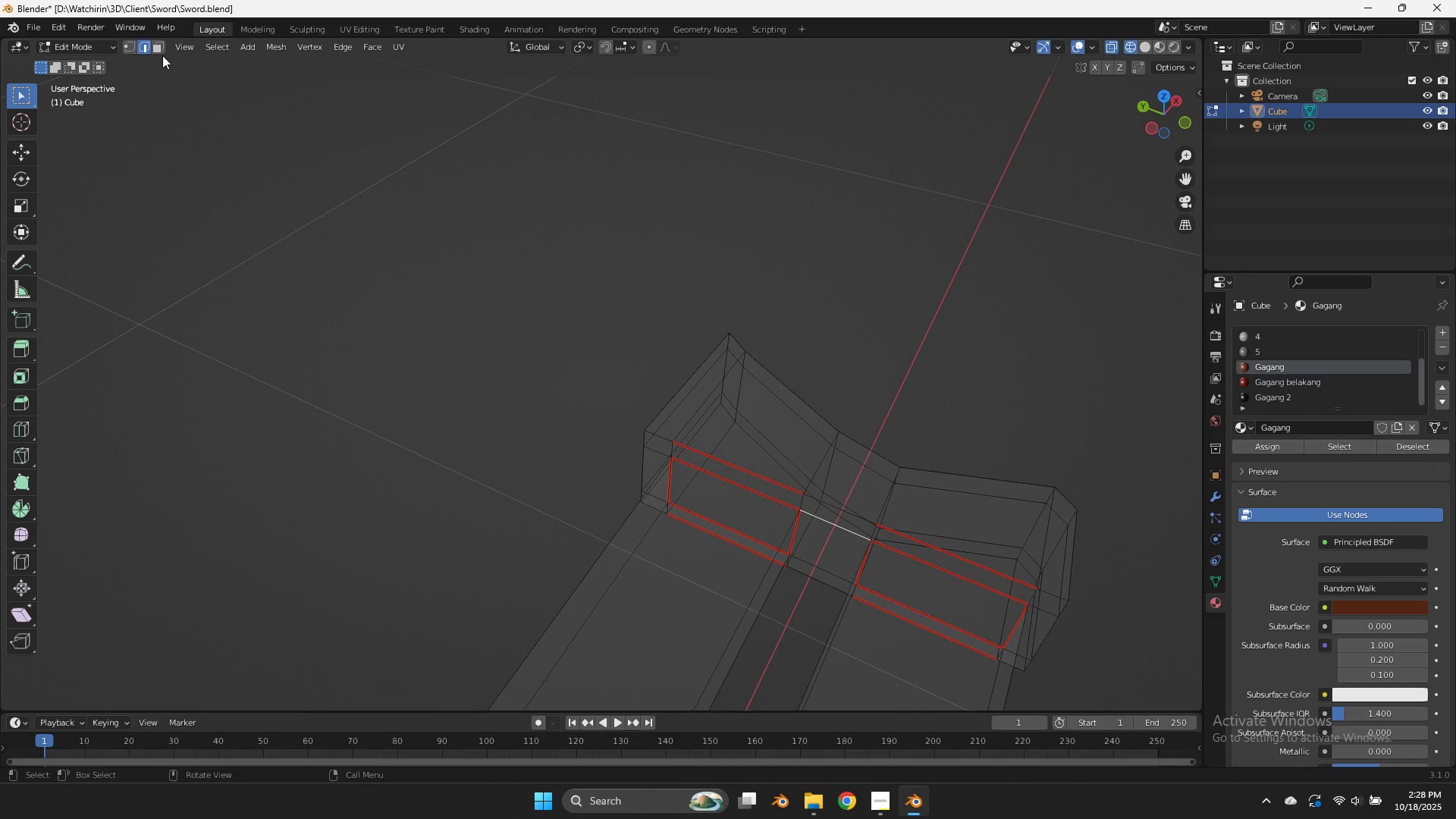 
left_click([160, 49])
 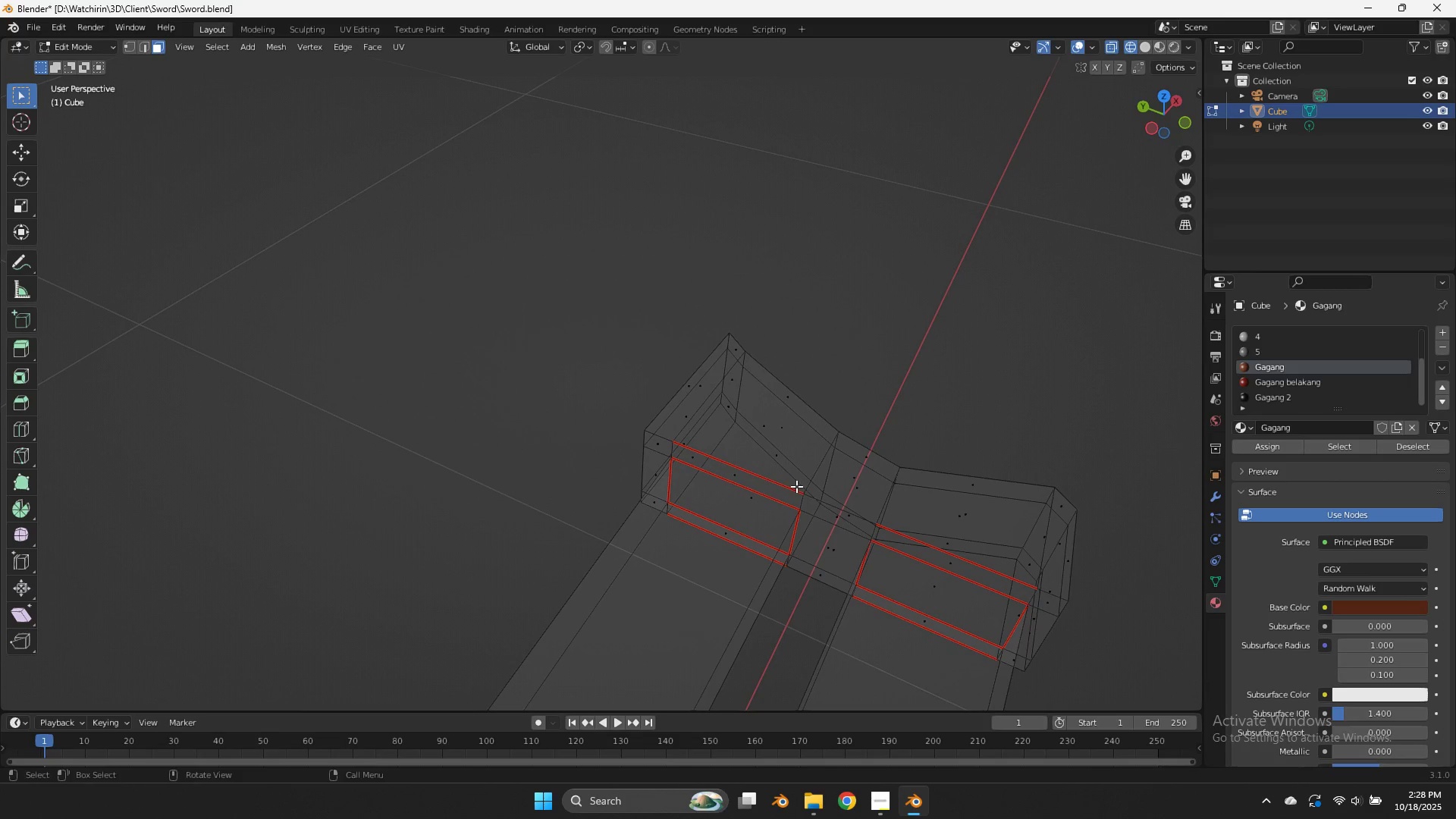 
hold_key(key=AltLeft, duration=2.27)
left_click([795, 498])
 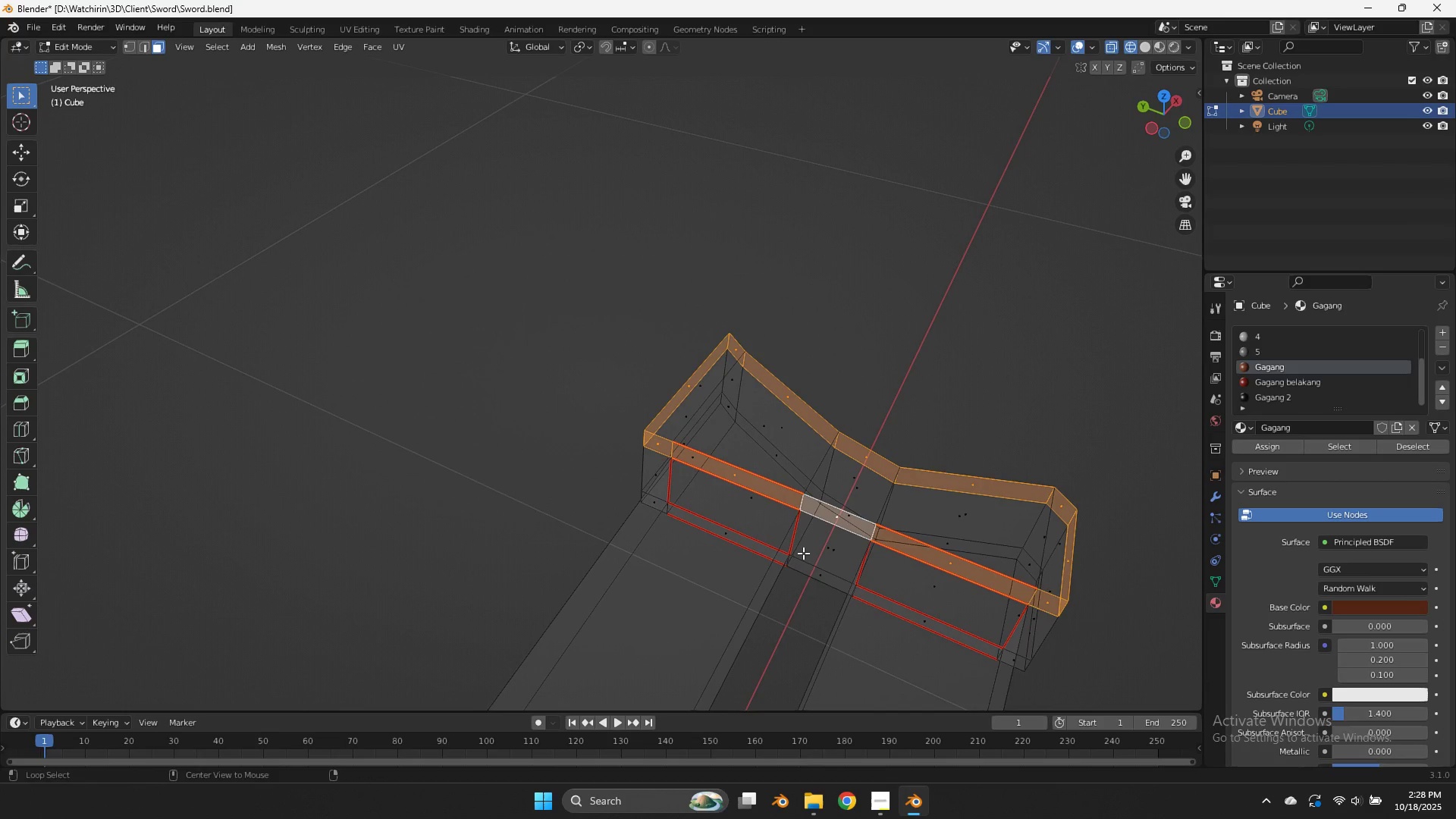 
hold_key(key=ShiftLeft, duration=1.39)
left_click([789, 563])
 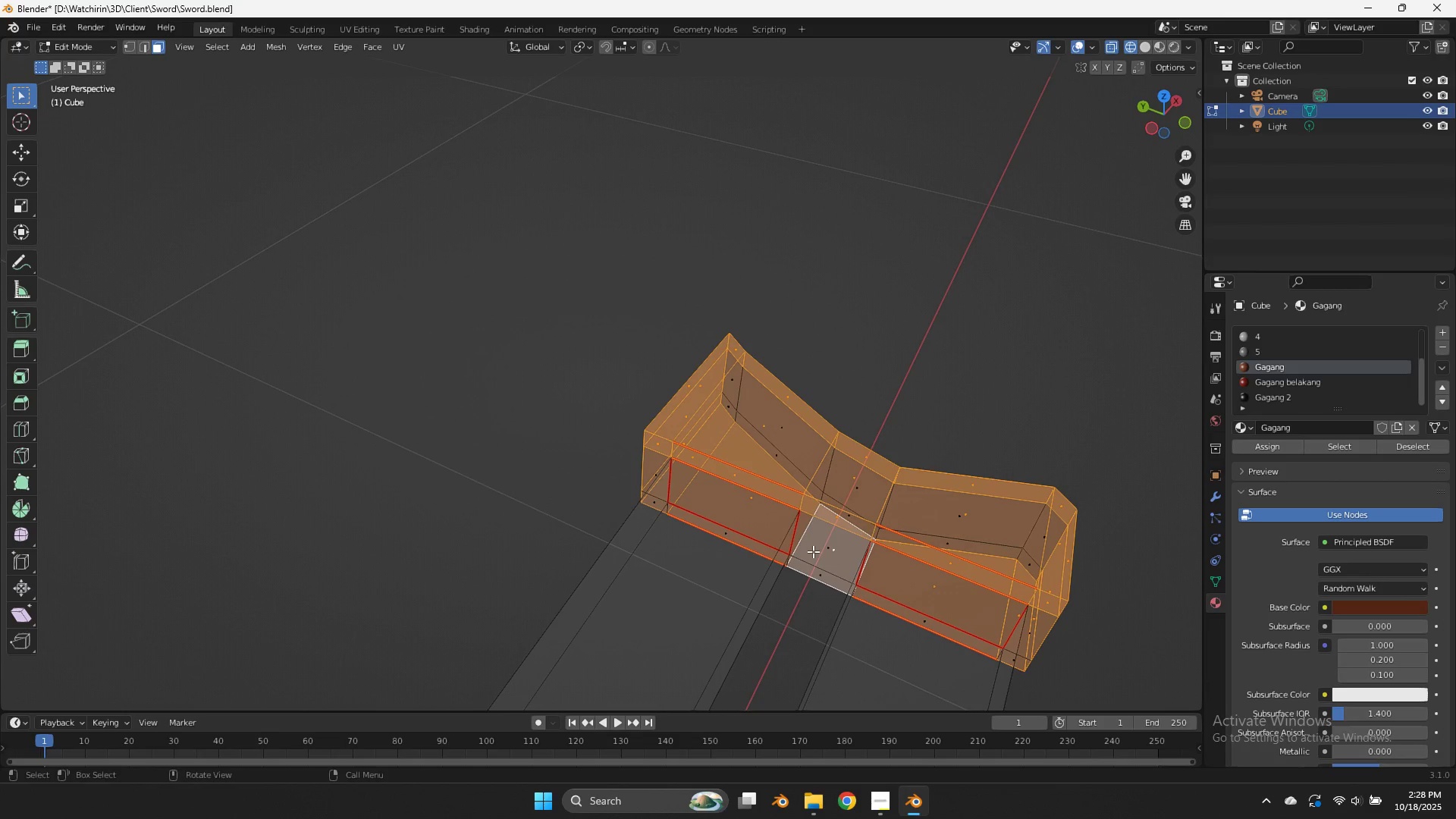 
hold_key(key=ShiftLeft, duration=1.54)
hold_key(key=AltLeft, duration=1.18)
left_click([839, 531])
 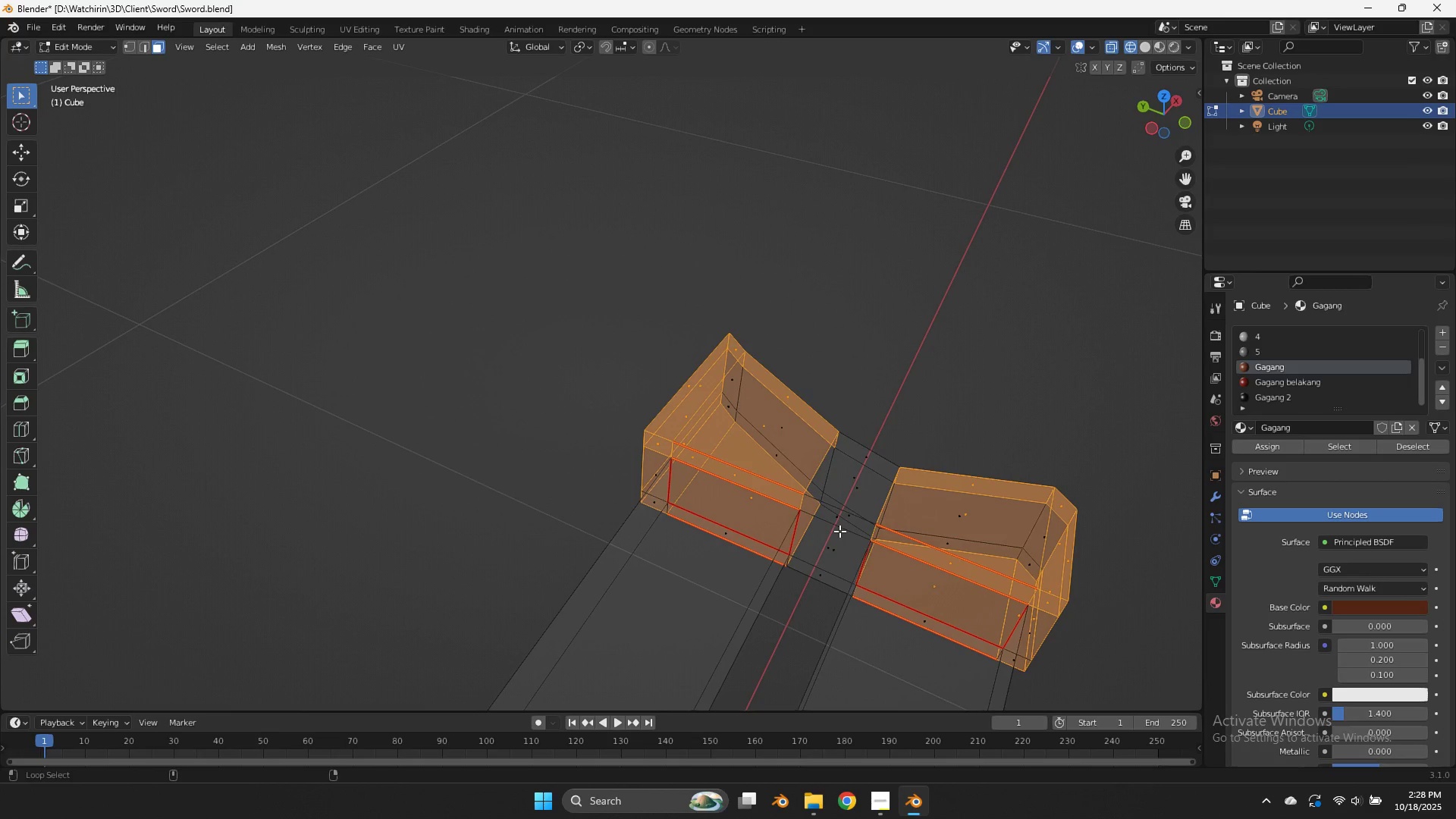 
left_click([839, 531])
 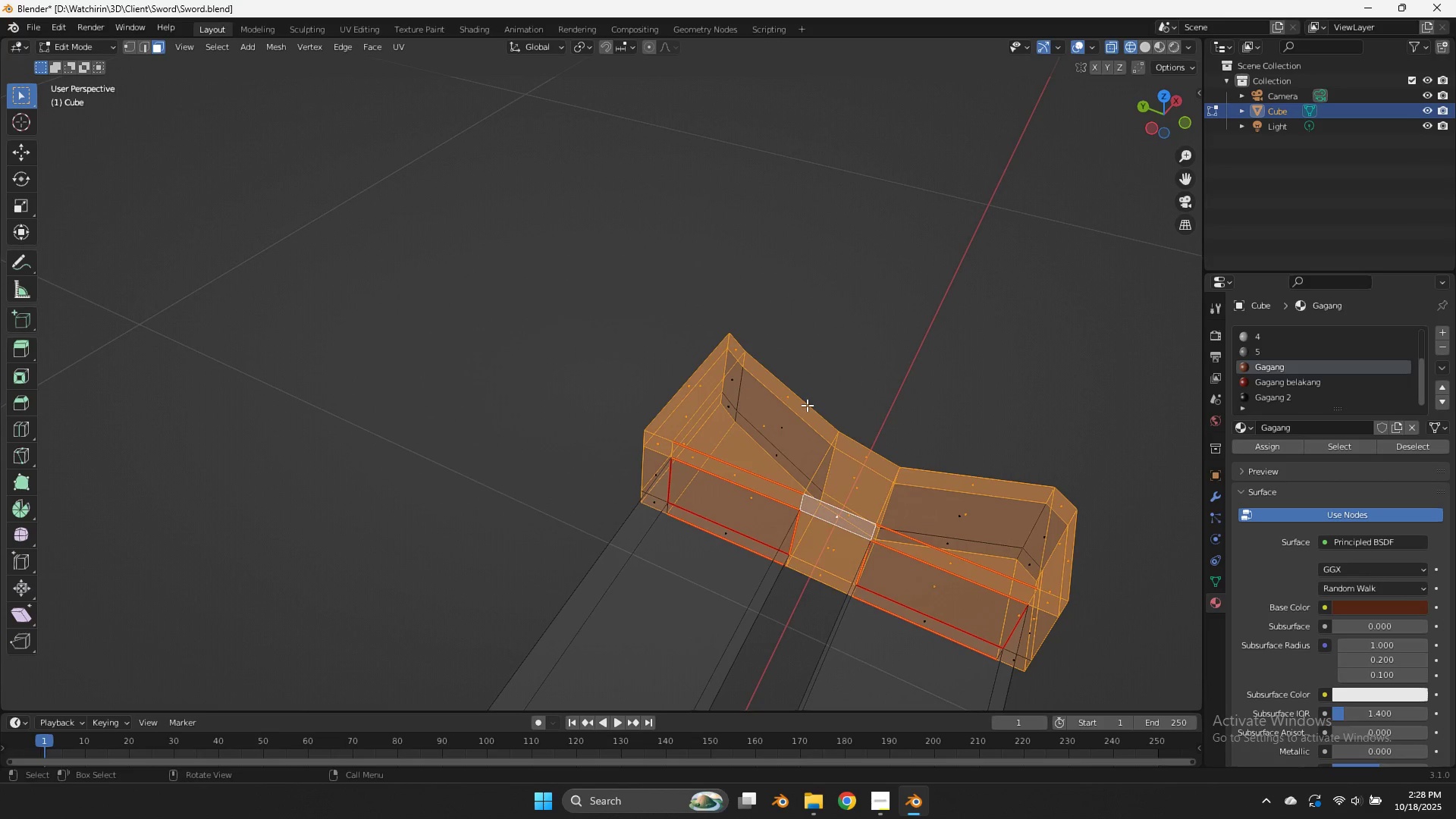 
key(Z)
 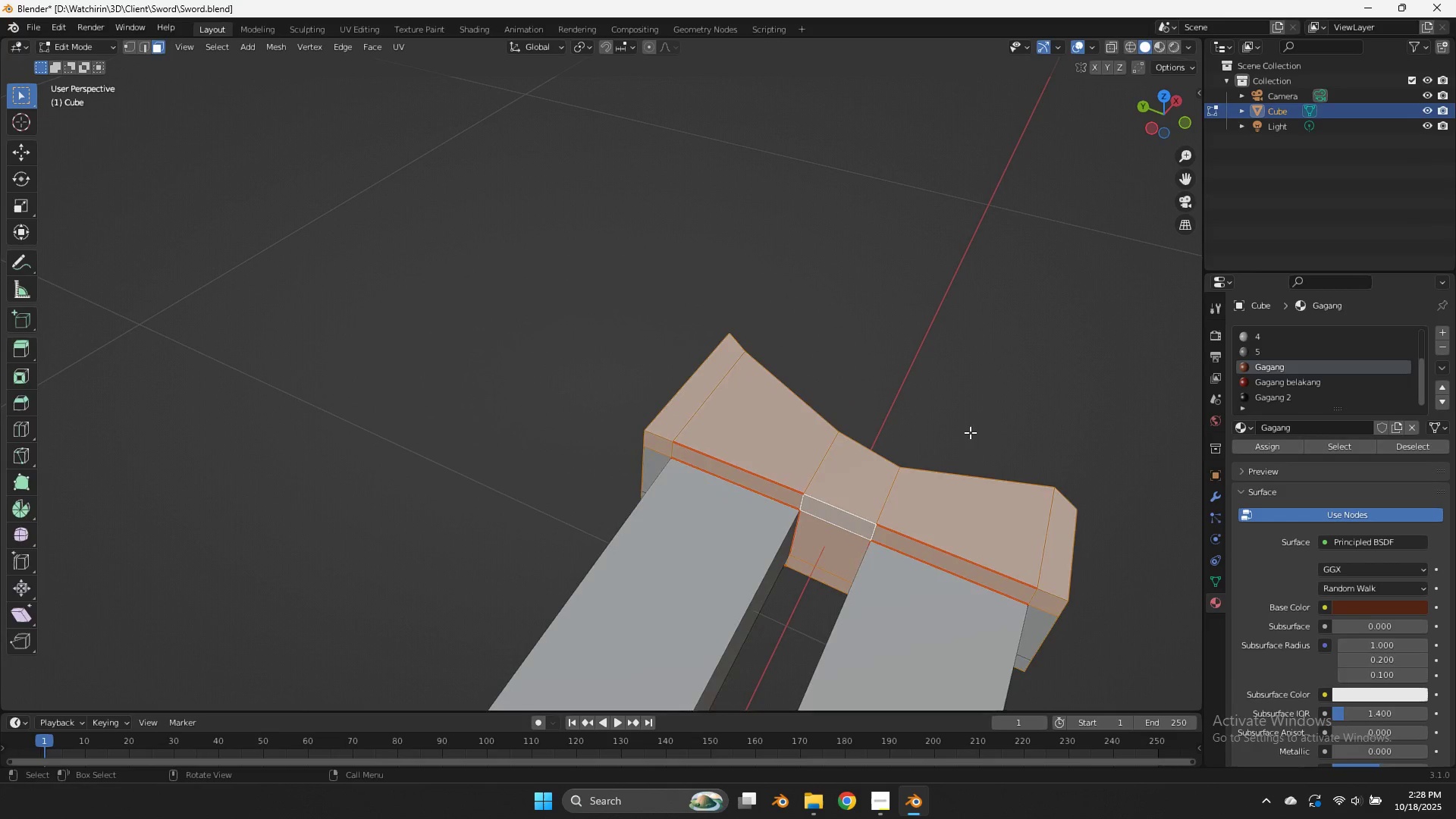 
key(Tab)
 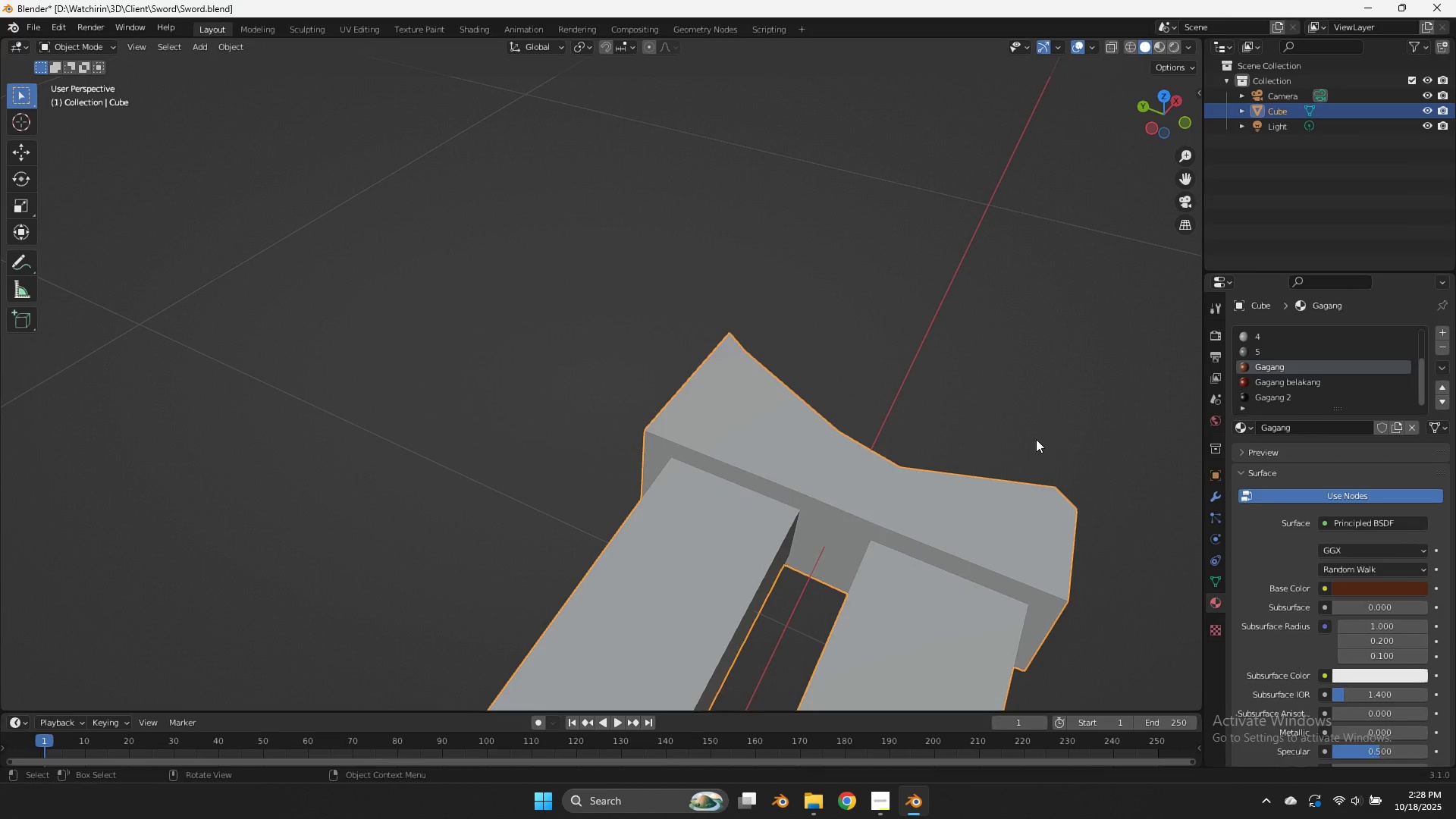 
key(Tab)
 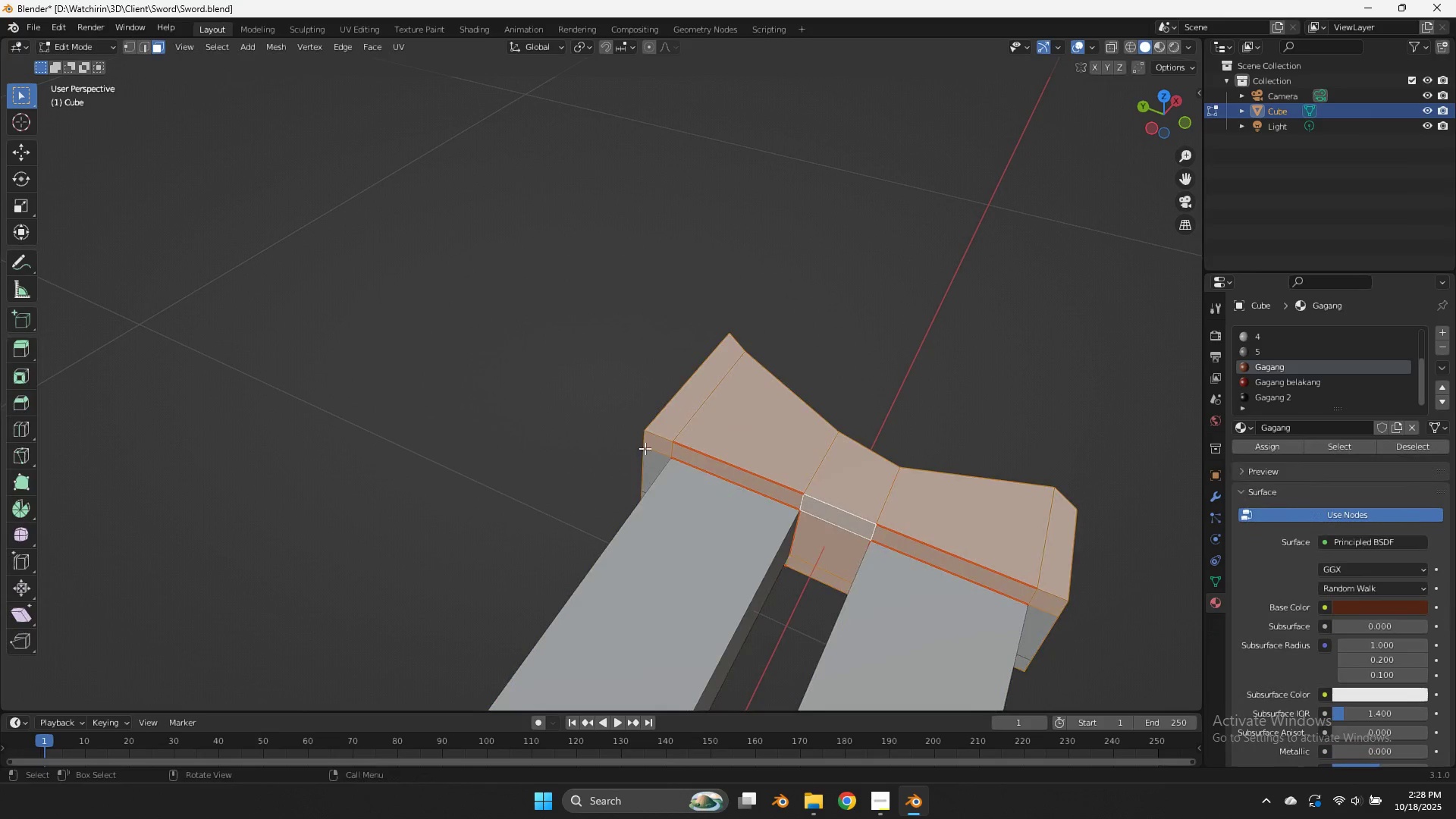 
key(Z)
 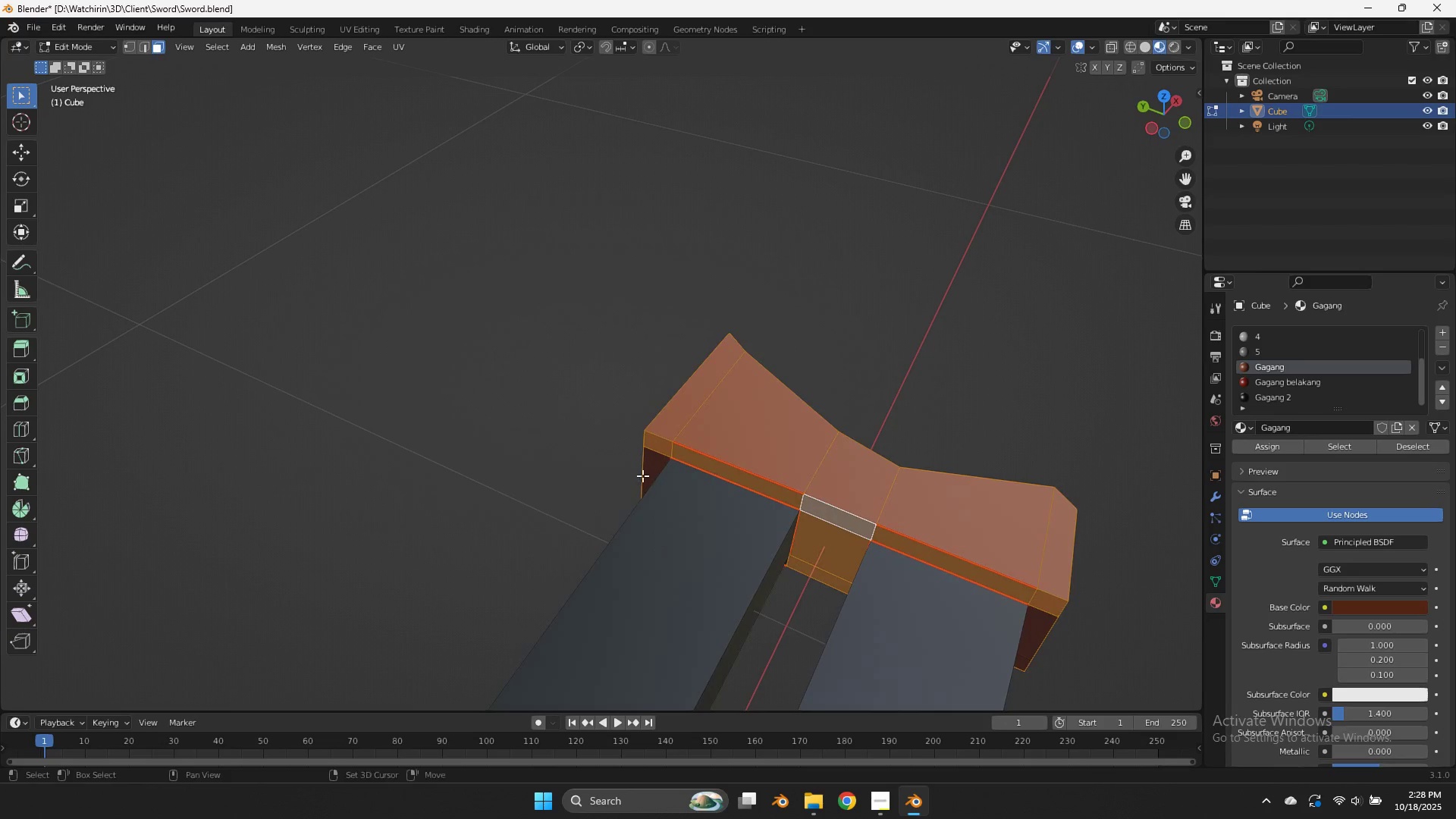 
hold_key(key=ShiftLeft, duration=0.43)
 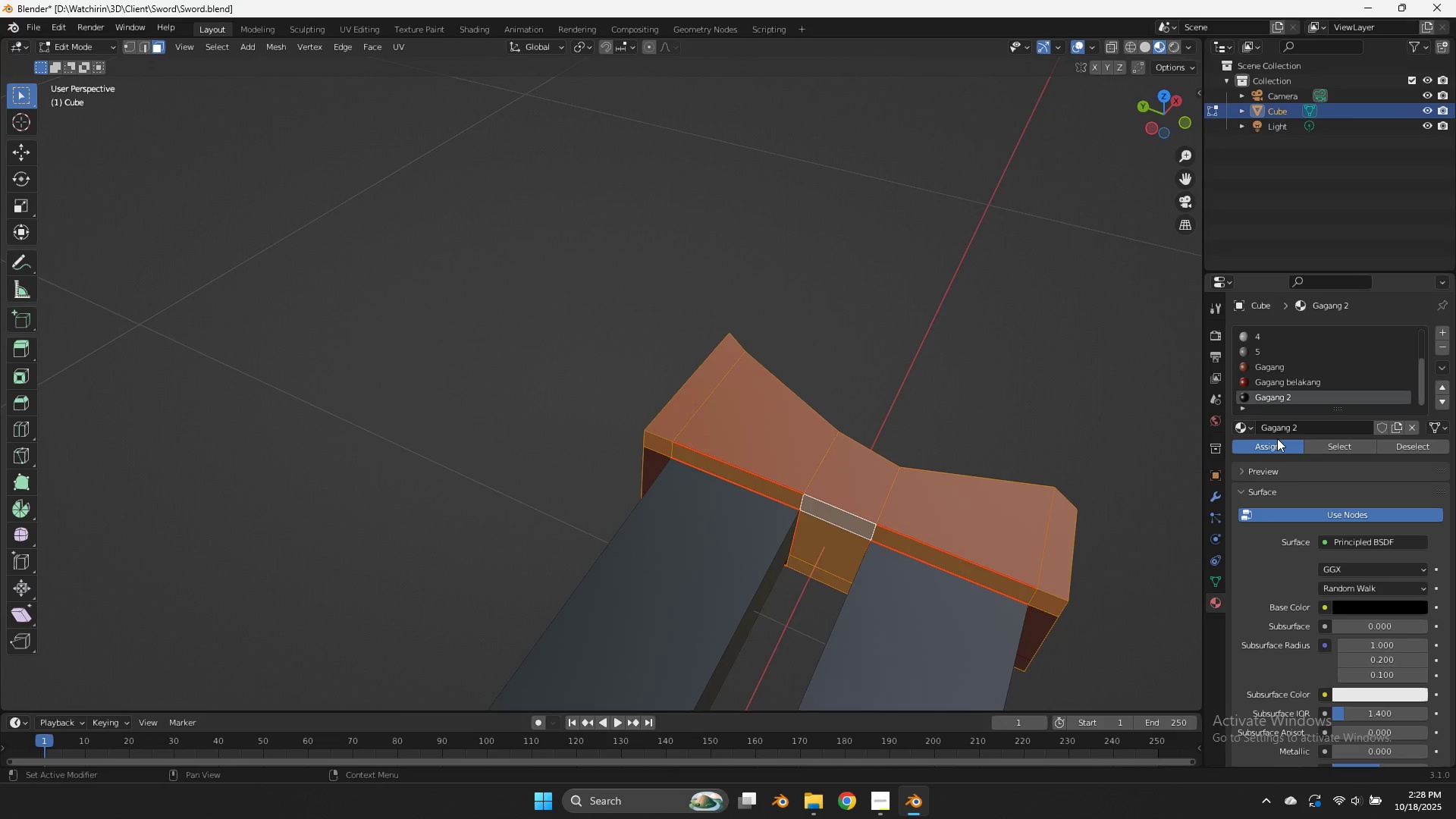 
double_click([1277, 441])
 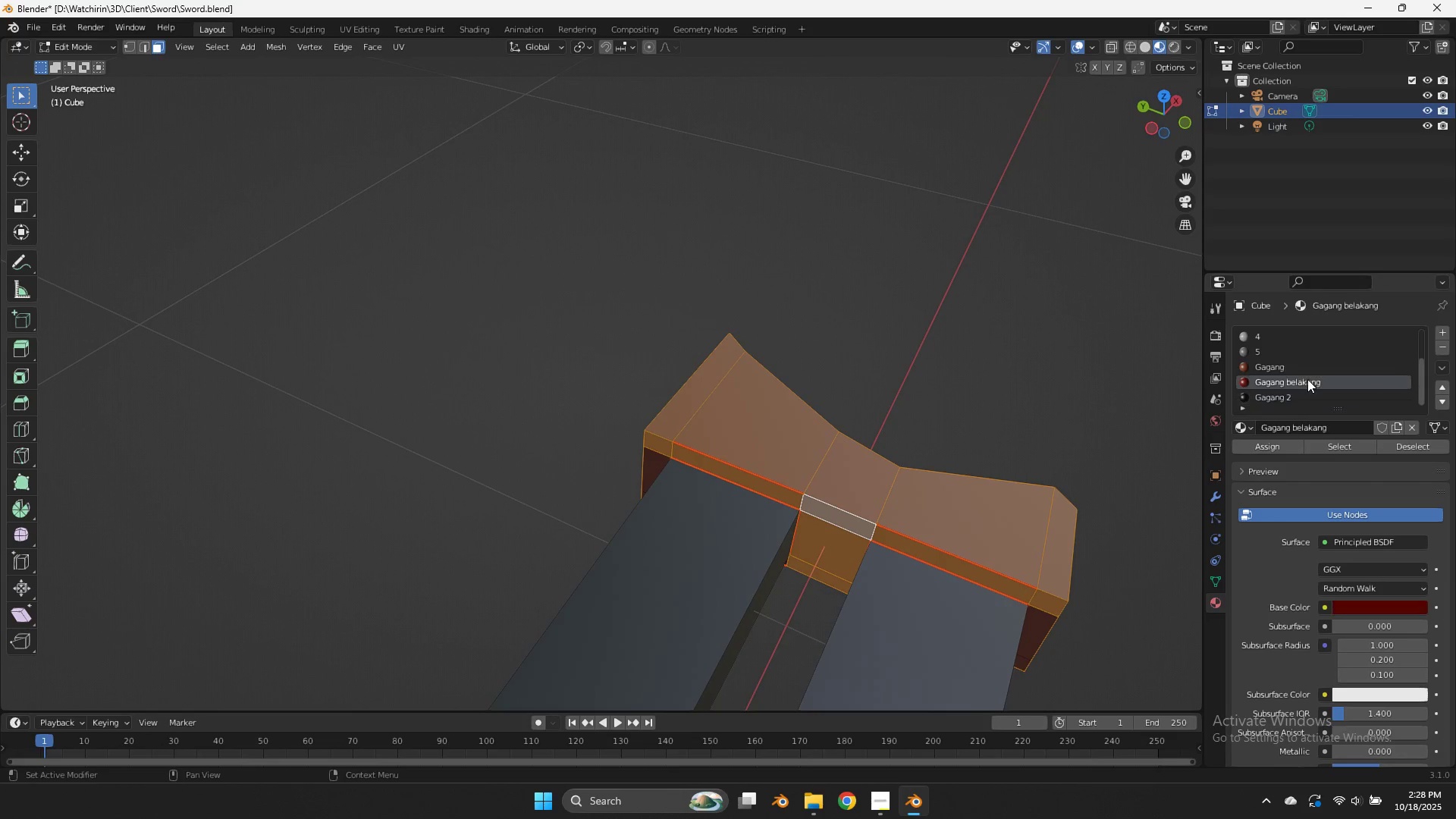 
left_click([1307, 379])
 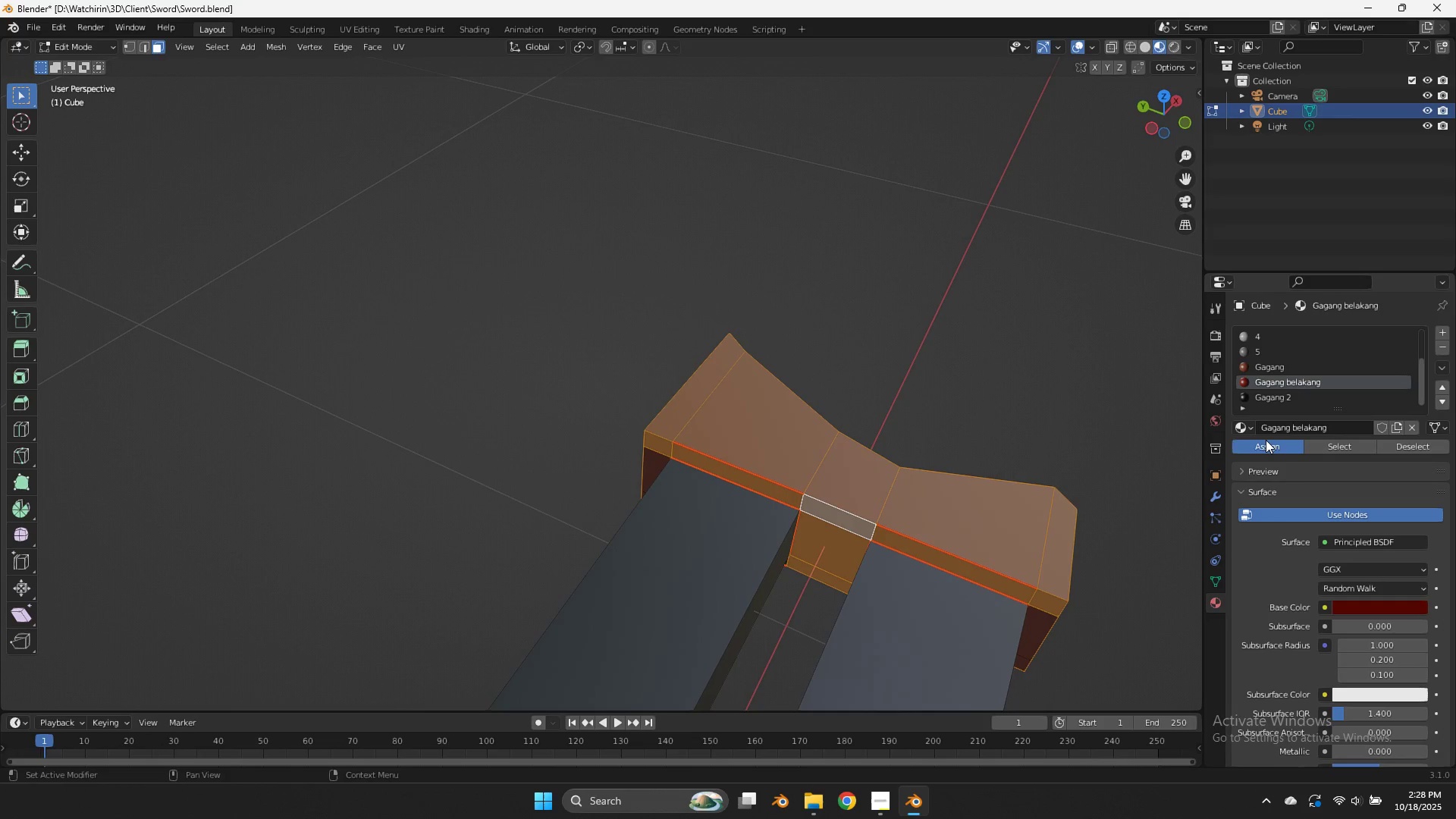 
left_click([1266, 440])
 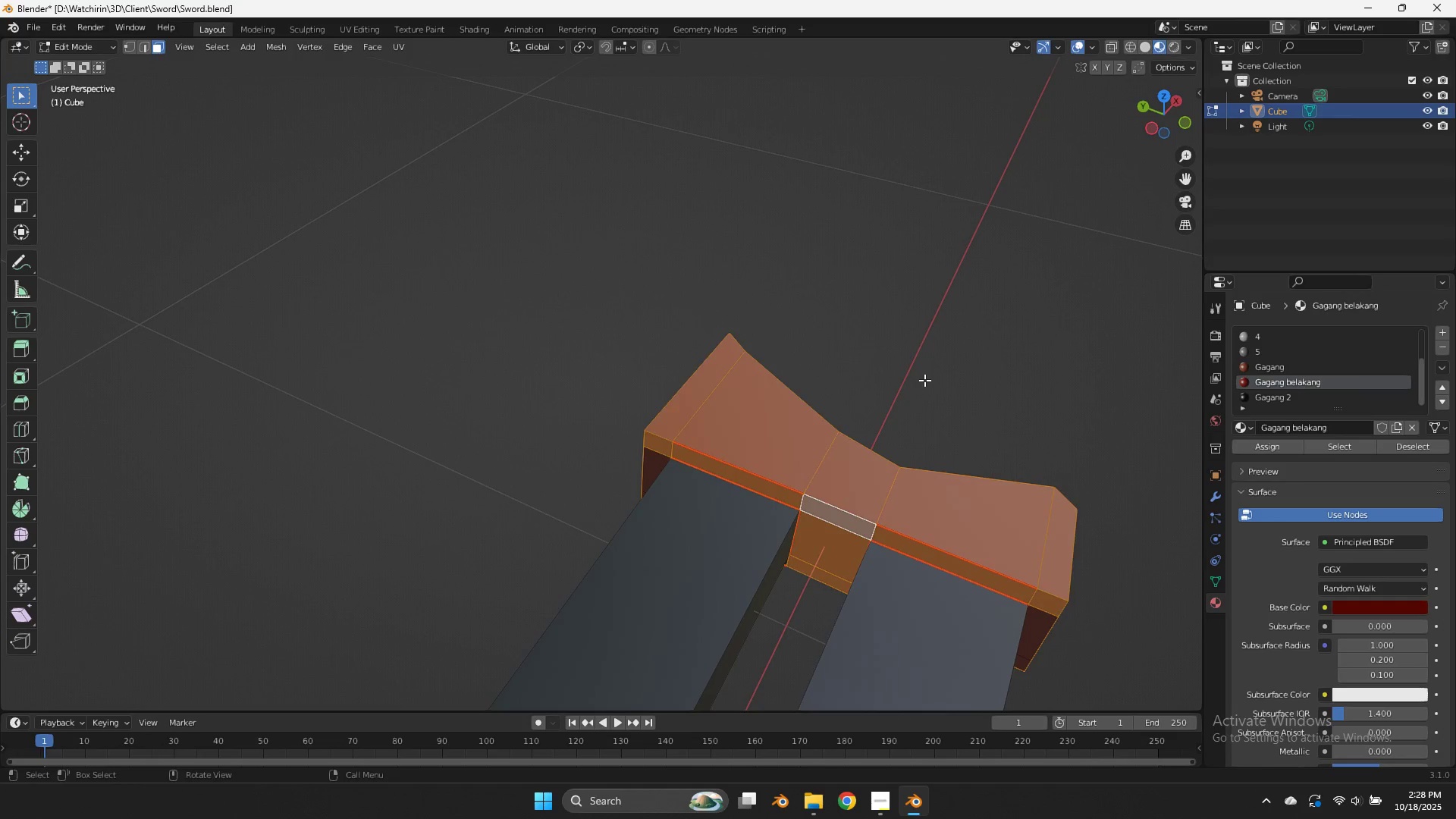 
left_click([924, 380])
 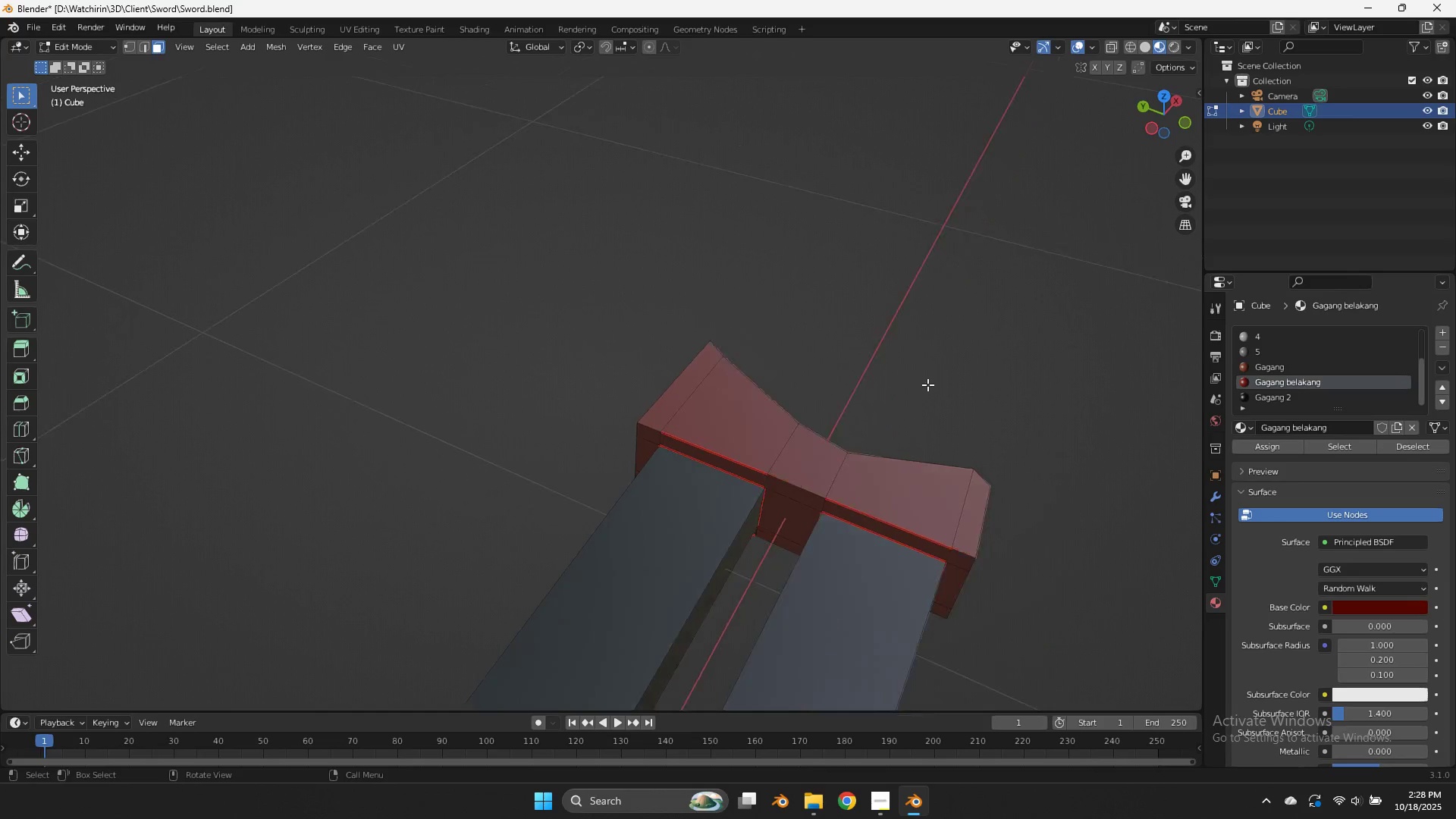 
scroll: coordinate [927, 384], scroll_direction: down, amount: 3.0
 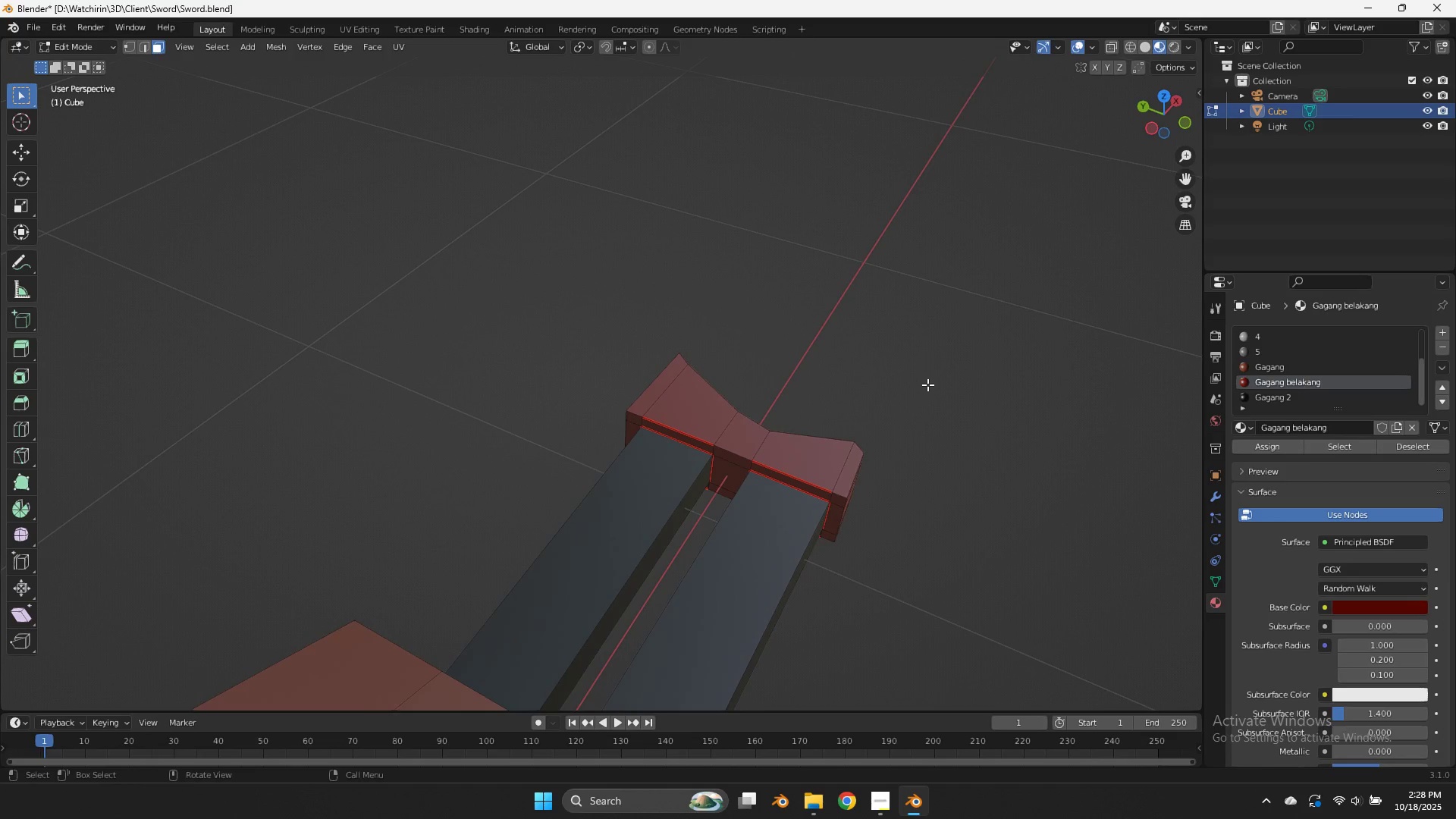 
key(Z)
 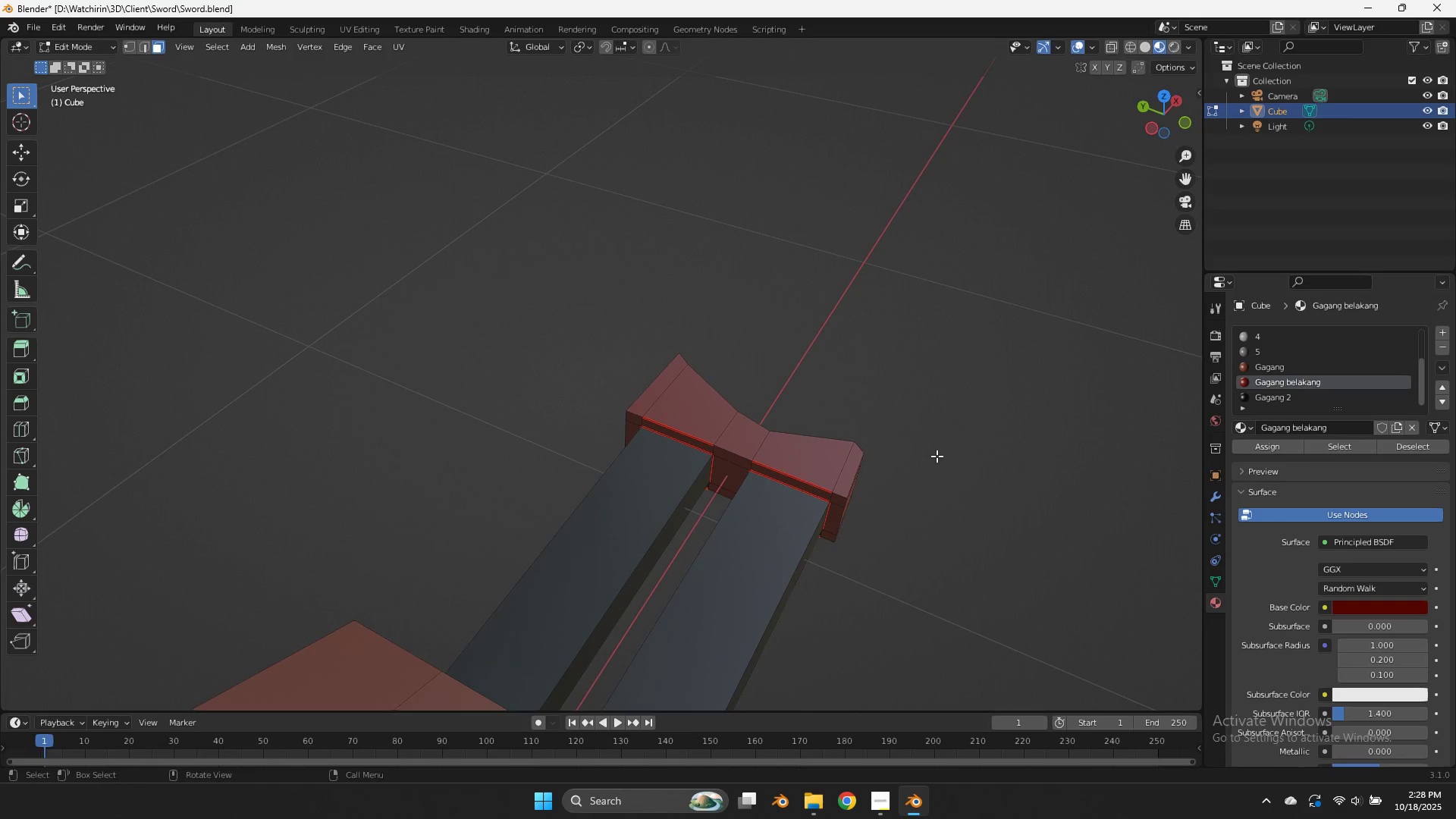 
key(Tab)
 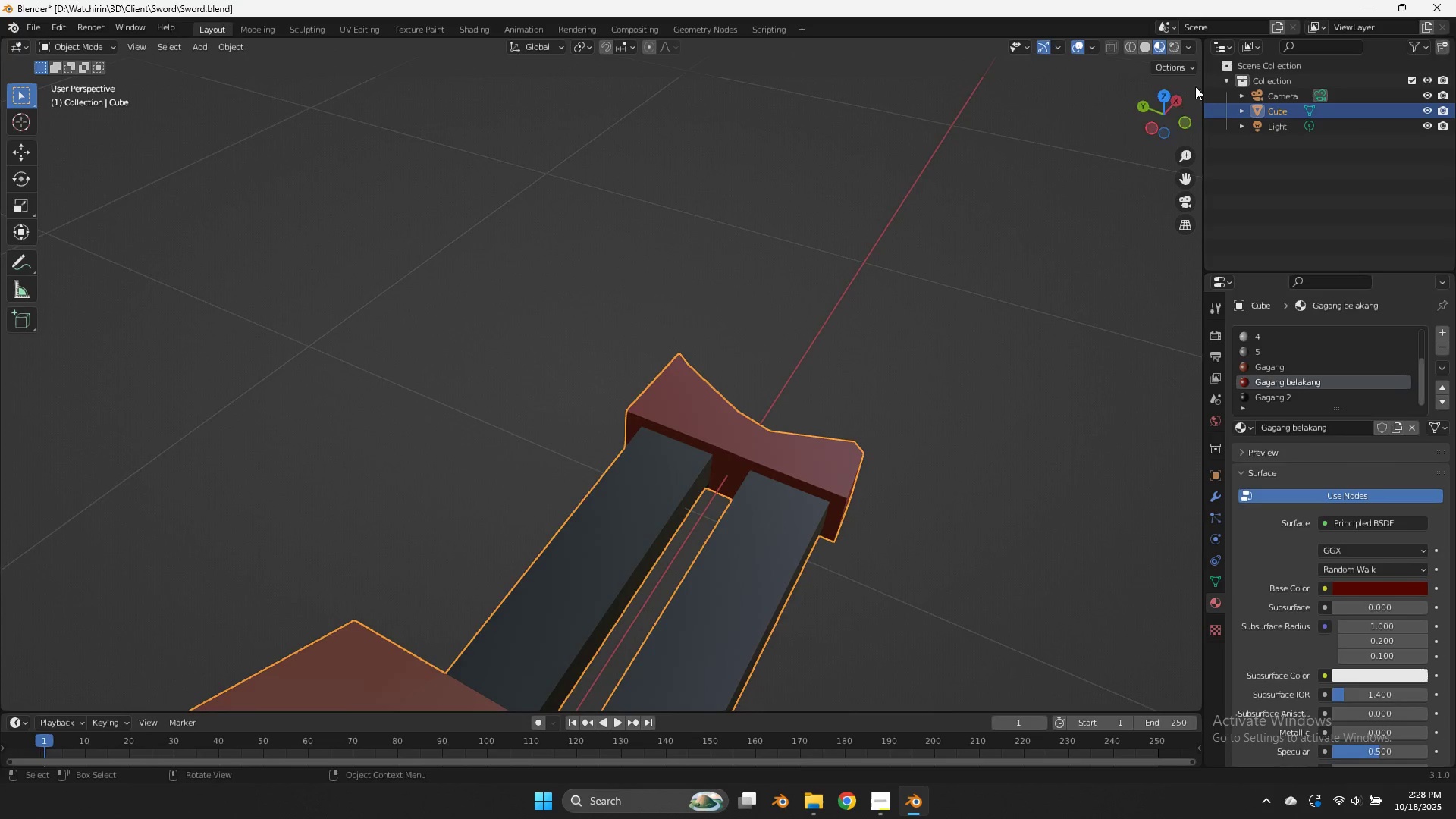 
left_click_drag(start_coordinate=[1159, 115], to_coordinate=[1108, 560])
 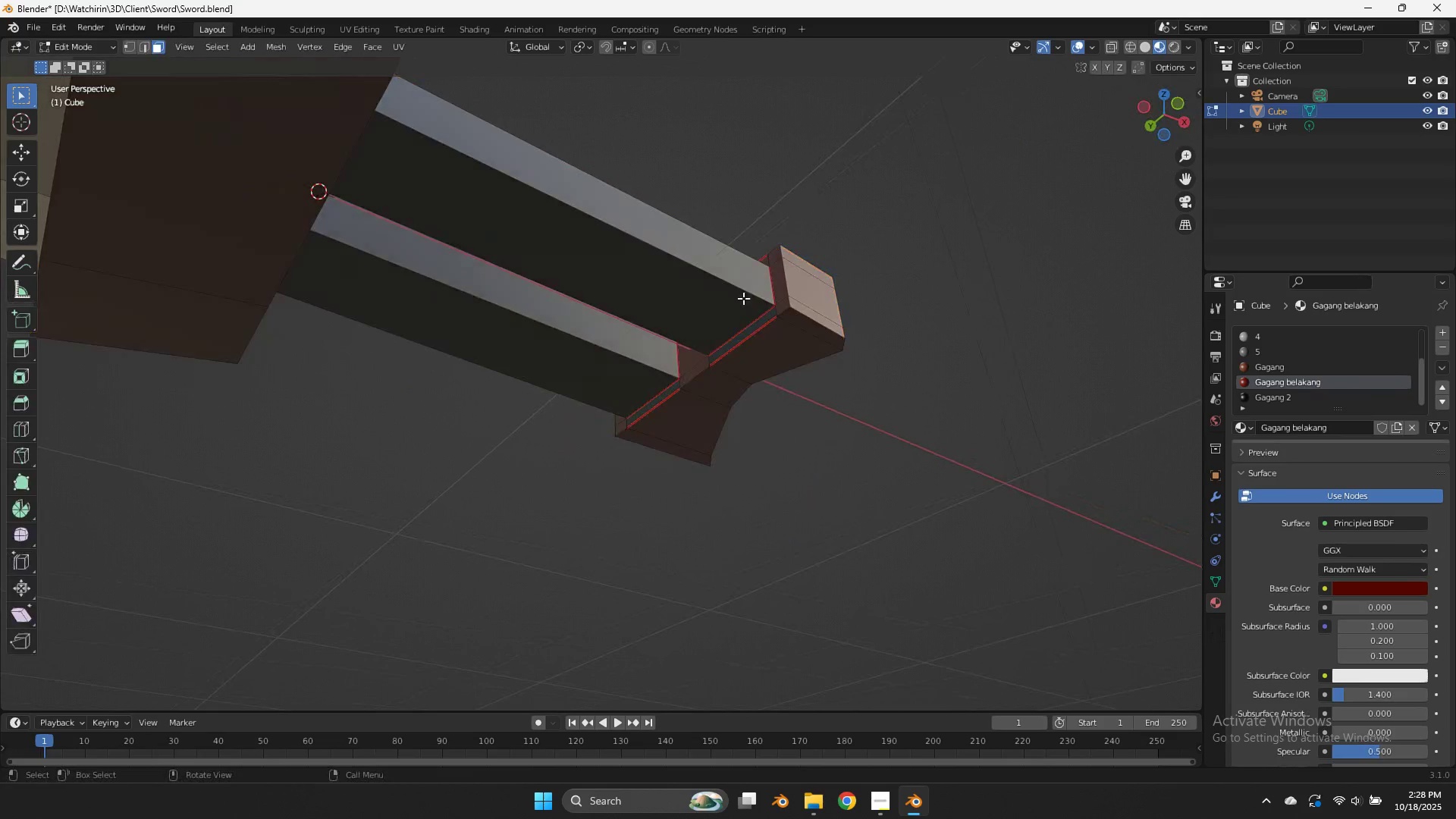 
key(Tab)
 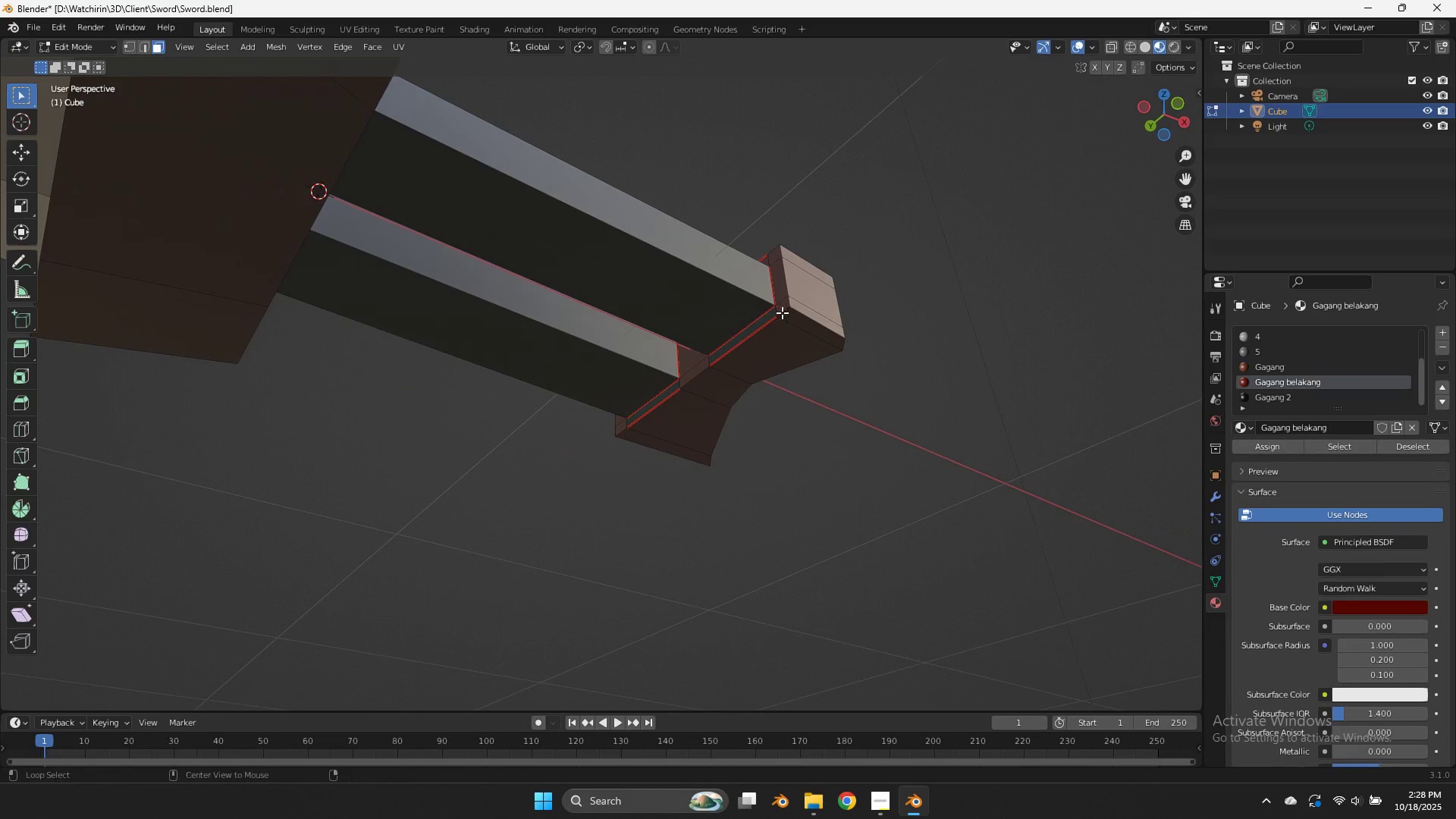 
hold_key(key=AltLeft, duration=0.91)
left_click([776, 310])
 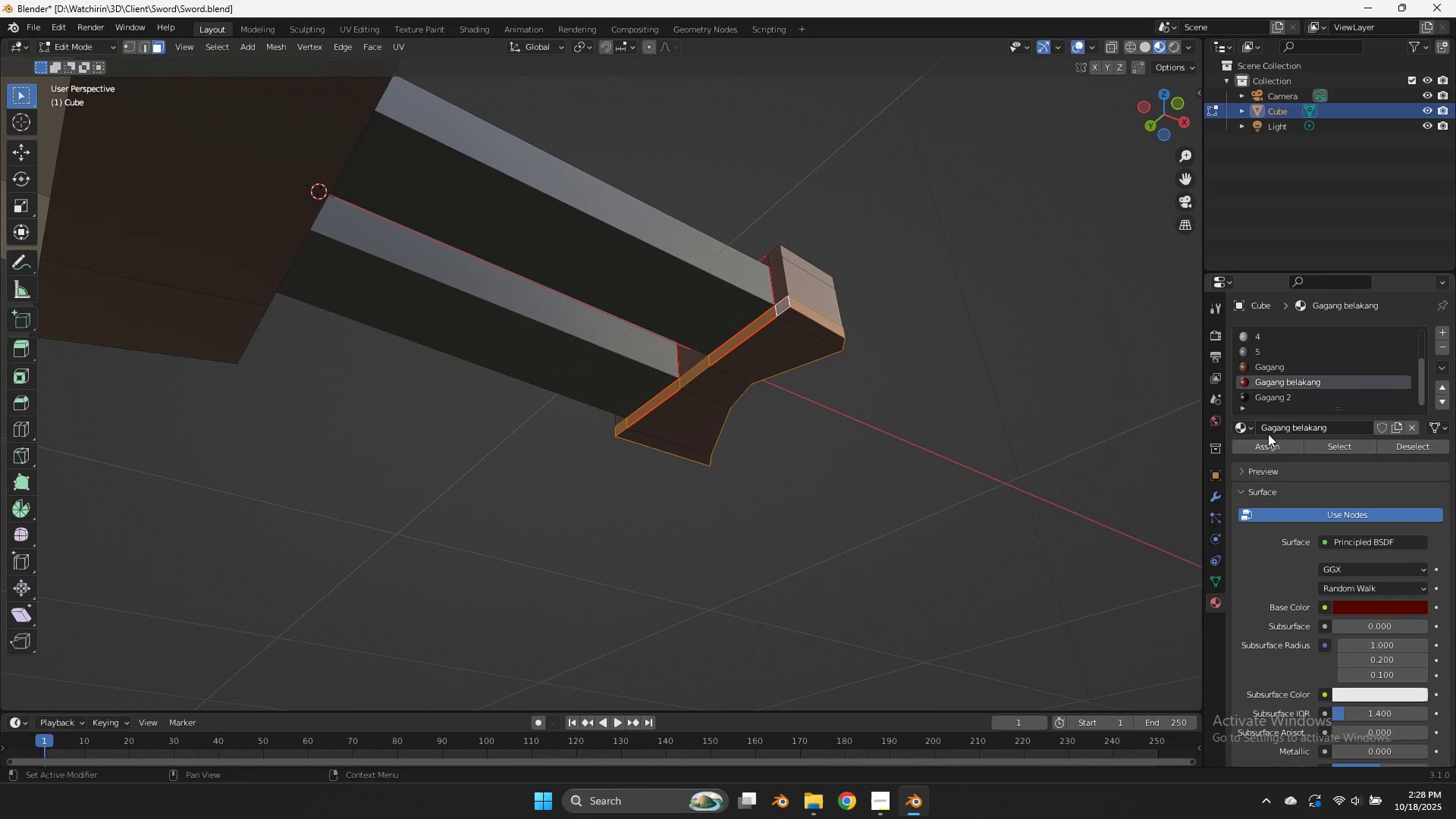 
left_click([1270, 441])
 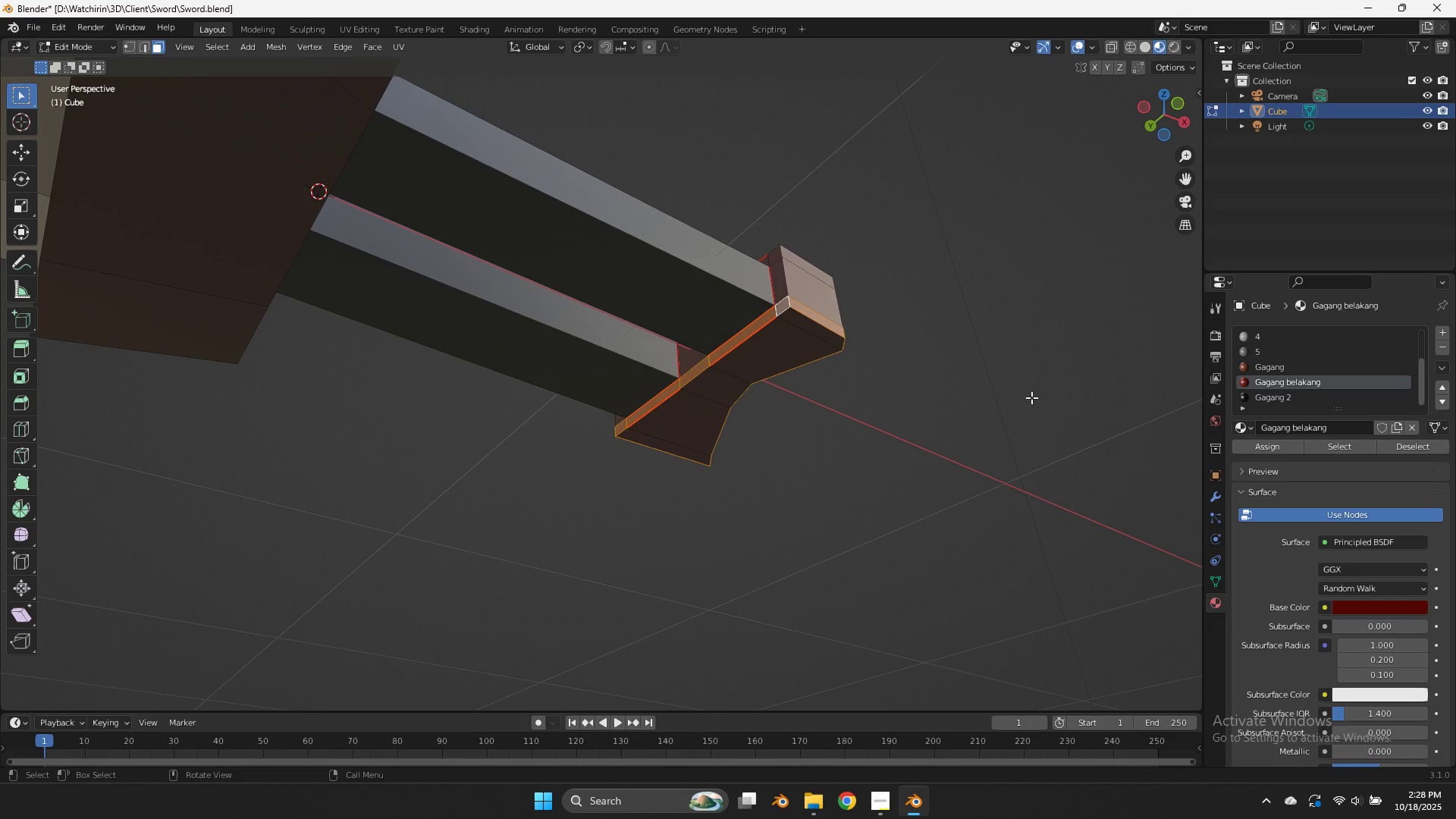 
left_click([1031, 397])
 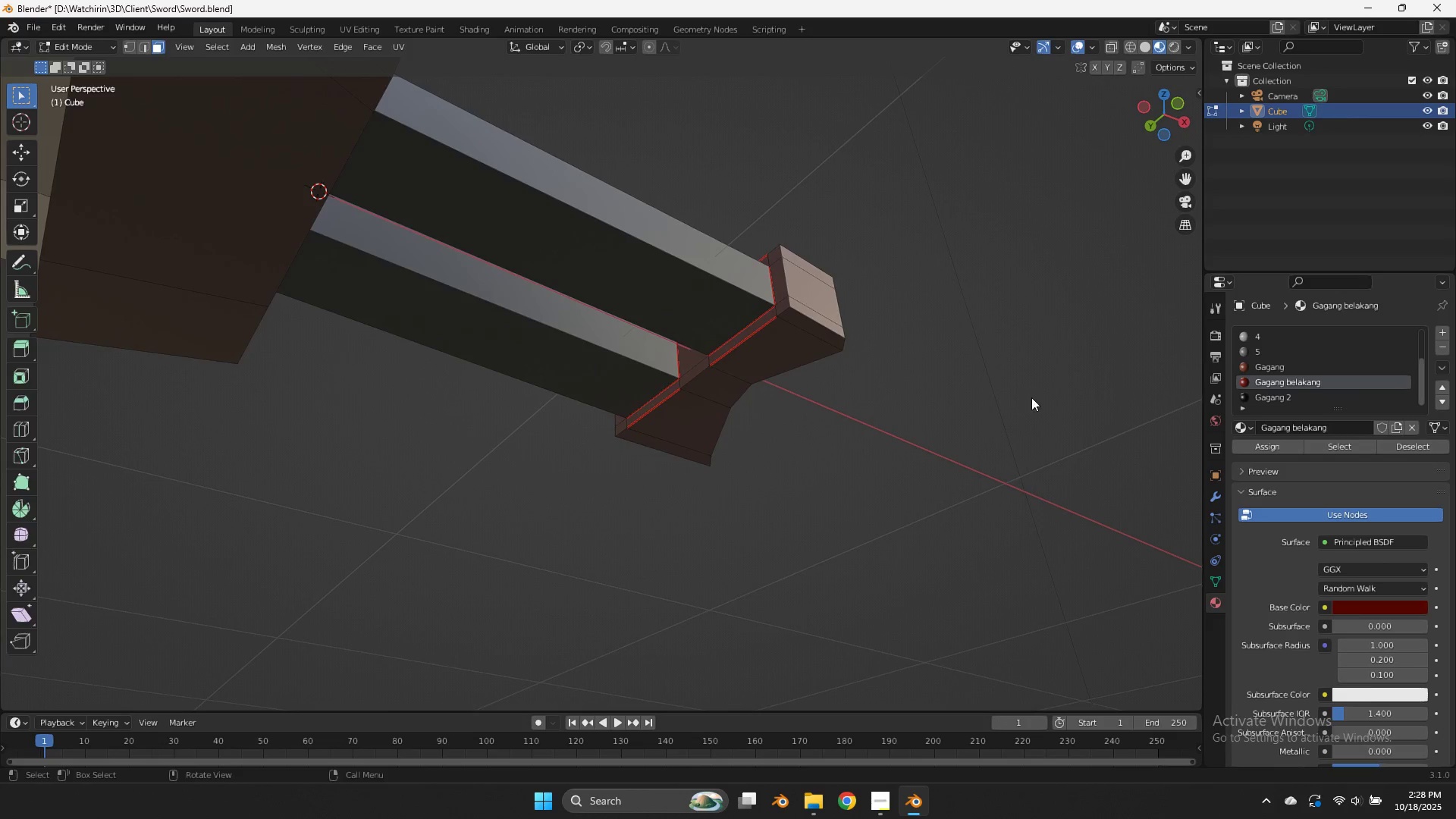 
key(Tab)
 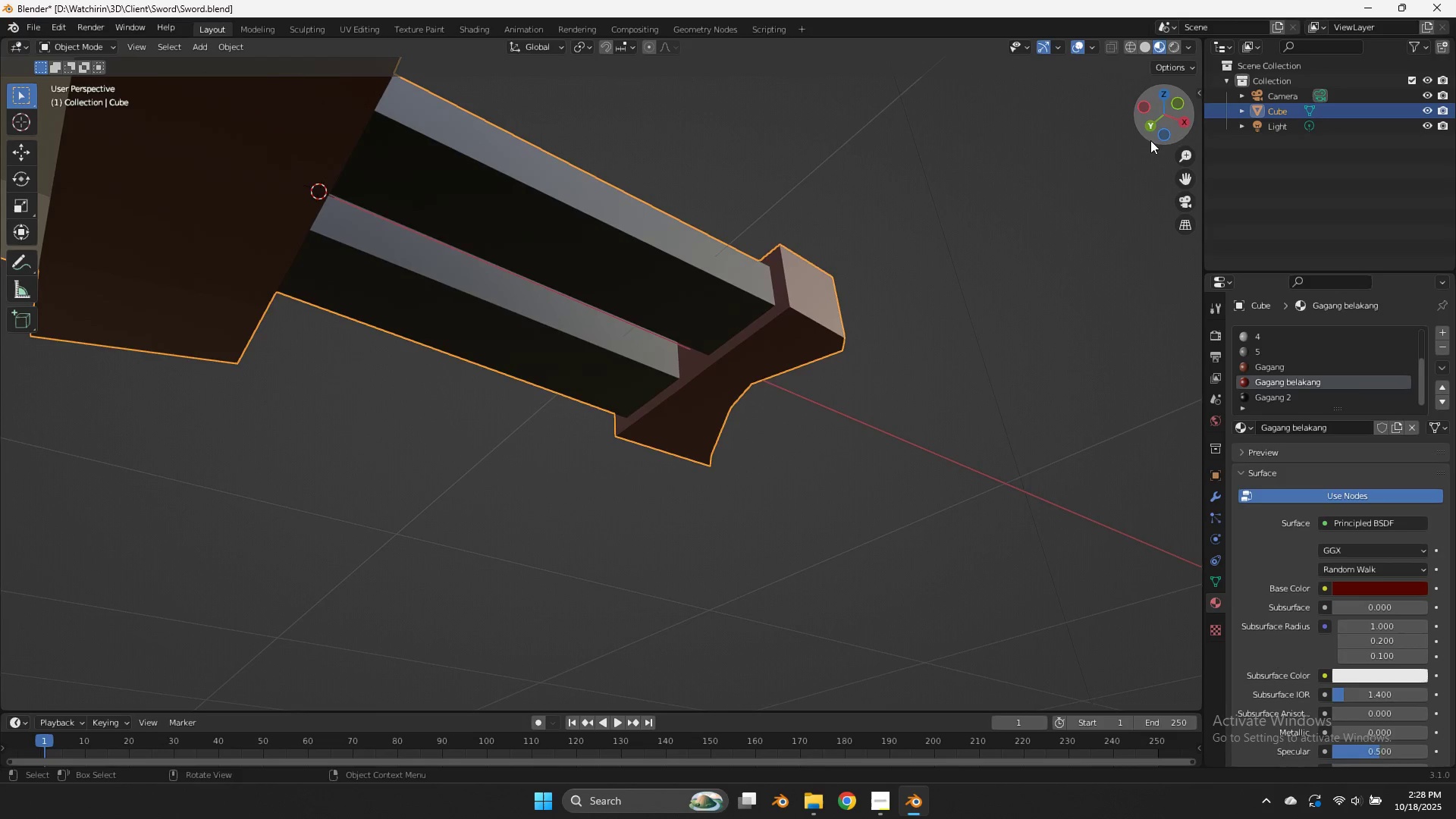 
left_click_drag(start_coordinate=[1156, 128], to_coordinate=[1096, 312])
 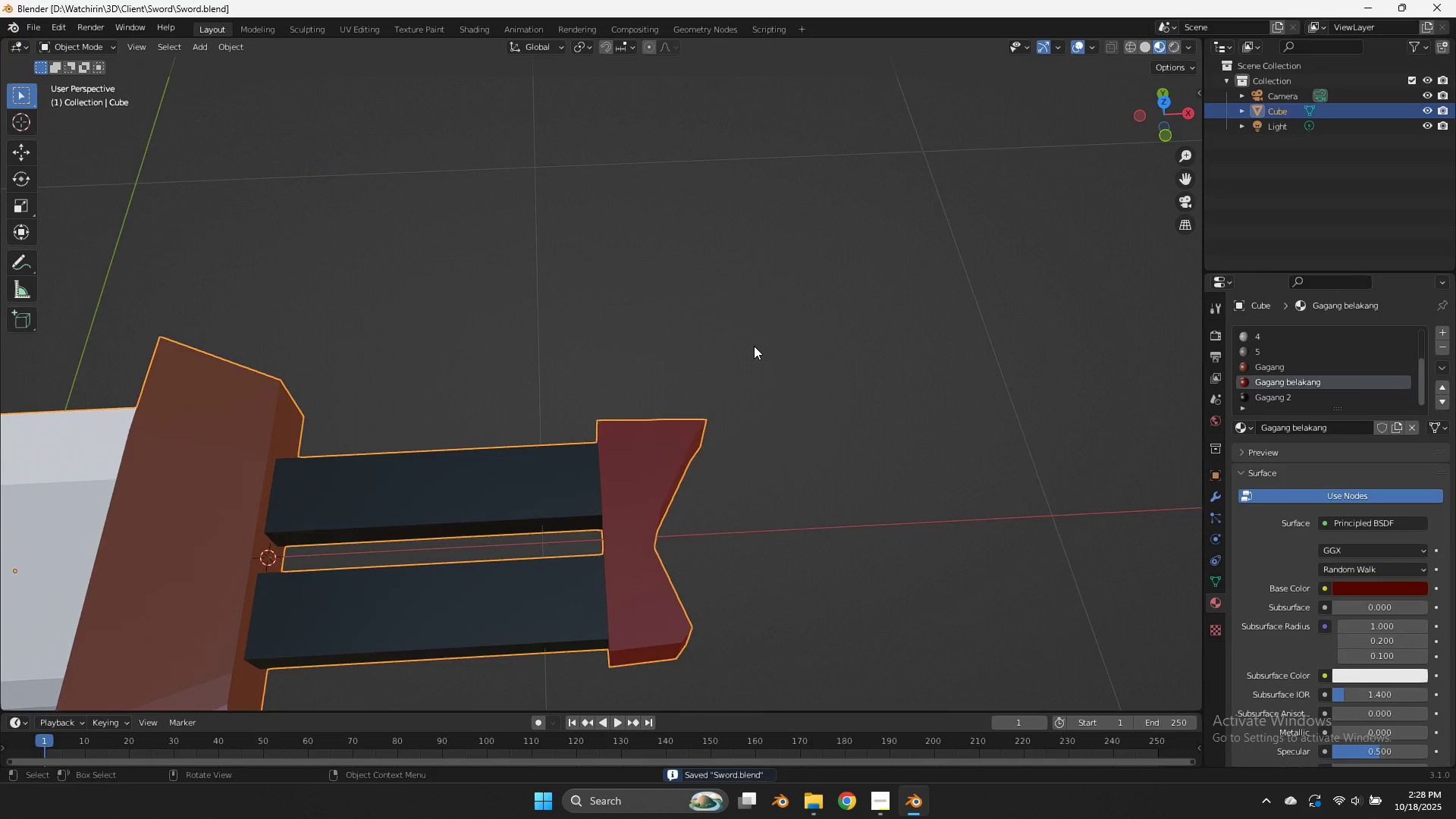 
key(Control+ControlLeft)
 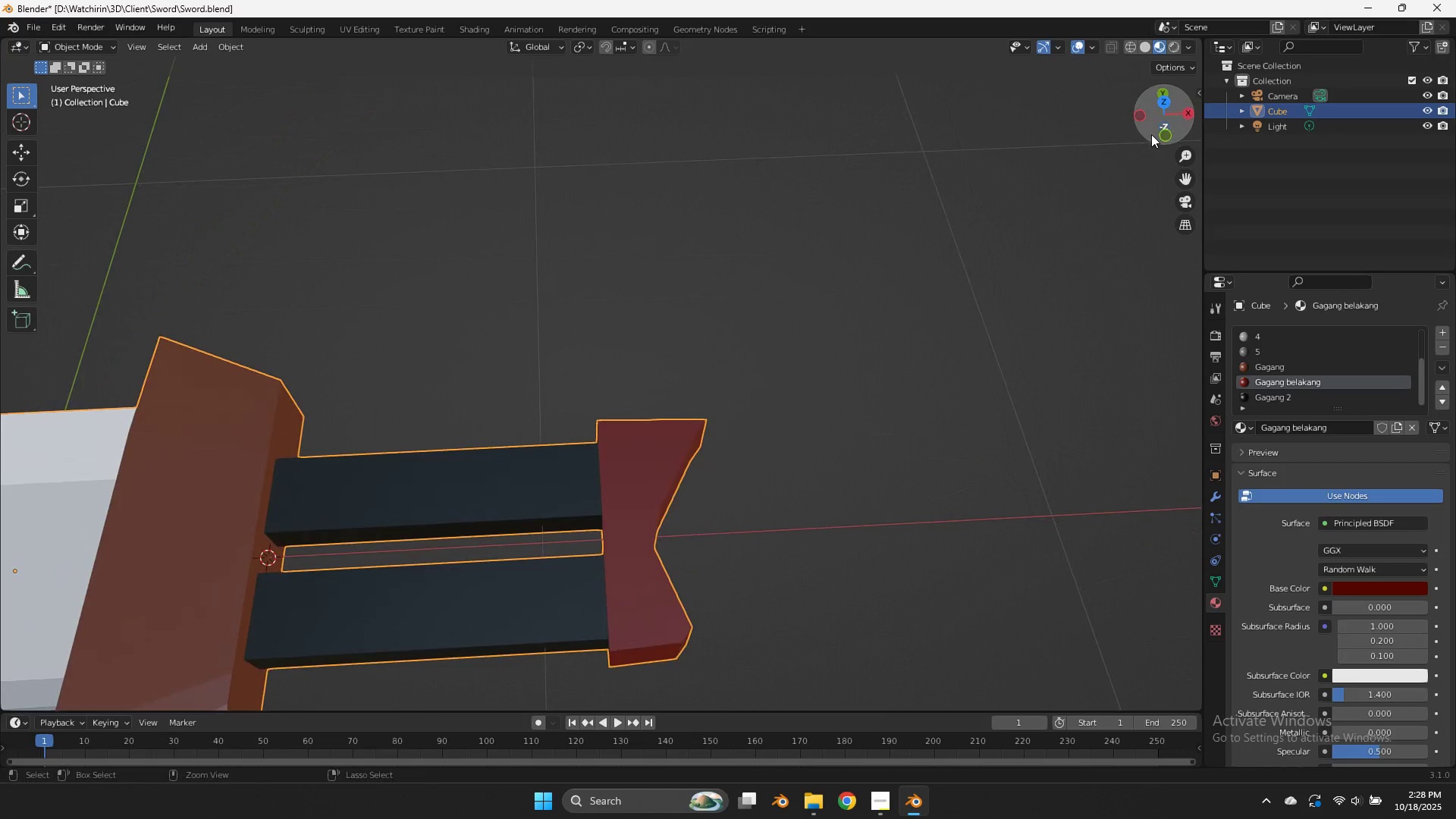 
key(Control+S)
 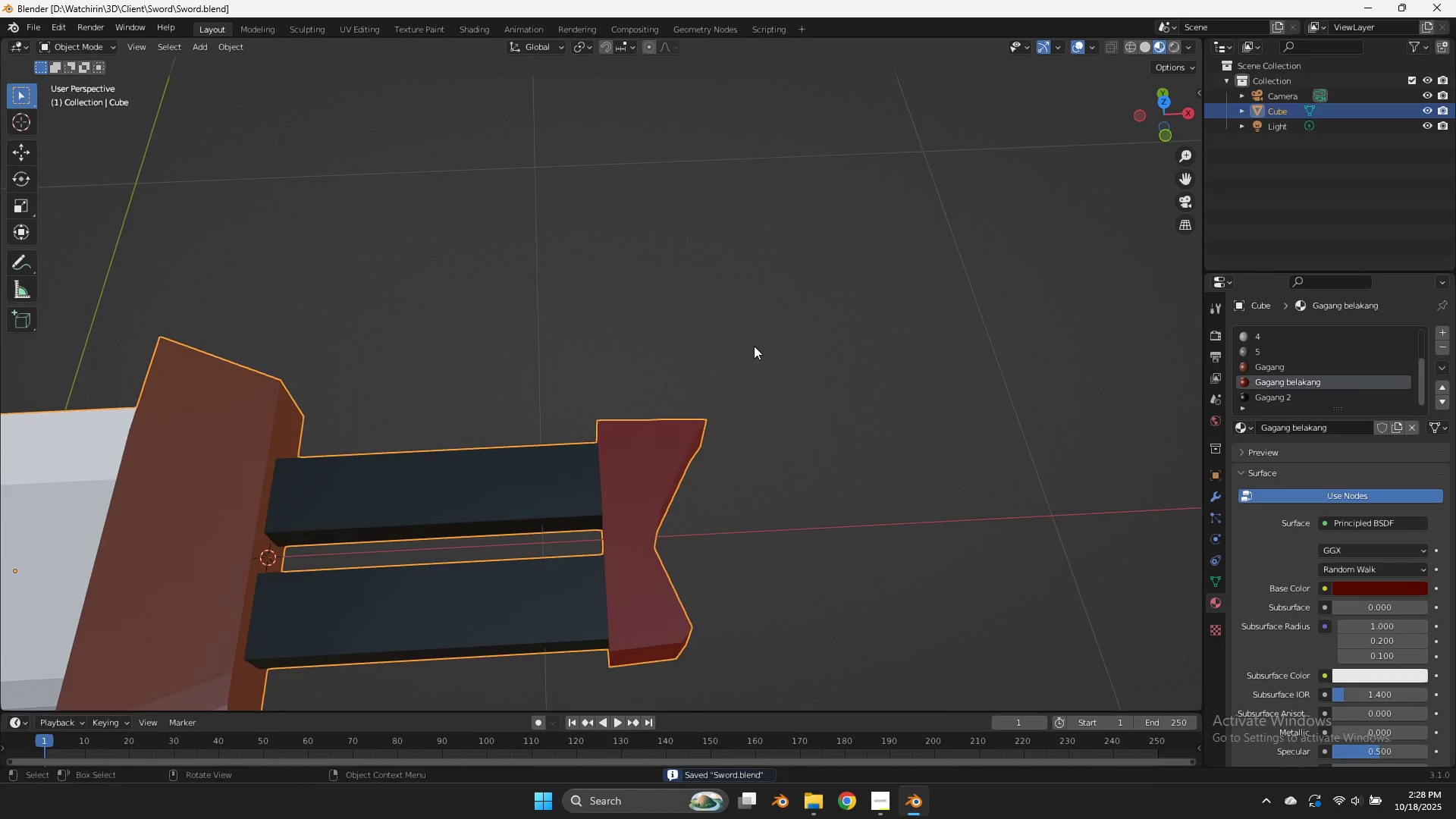 
scroll: coordinate [754, 346], scroll_direction: down, amount: 5.0
 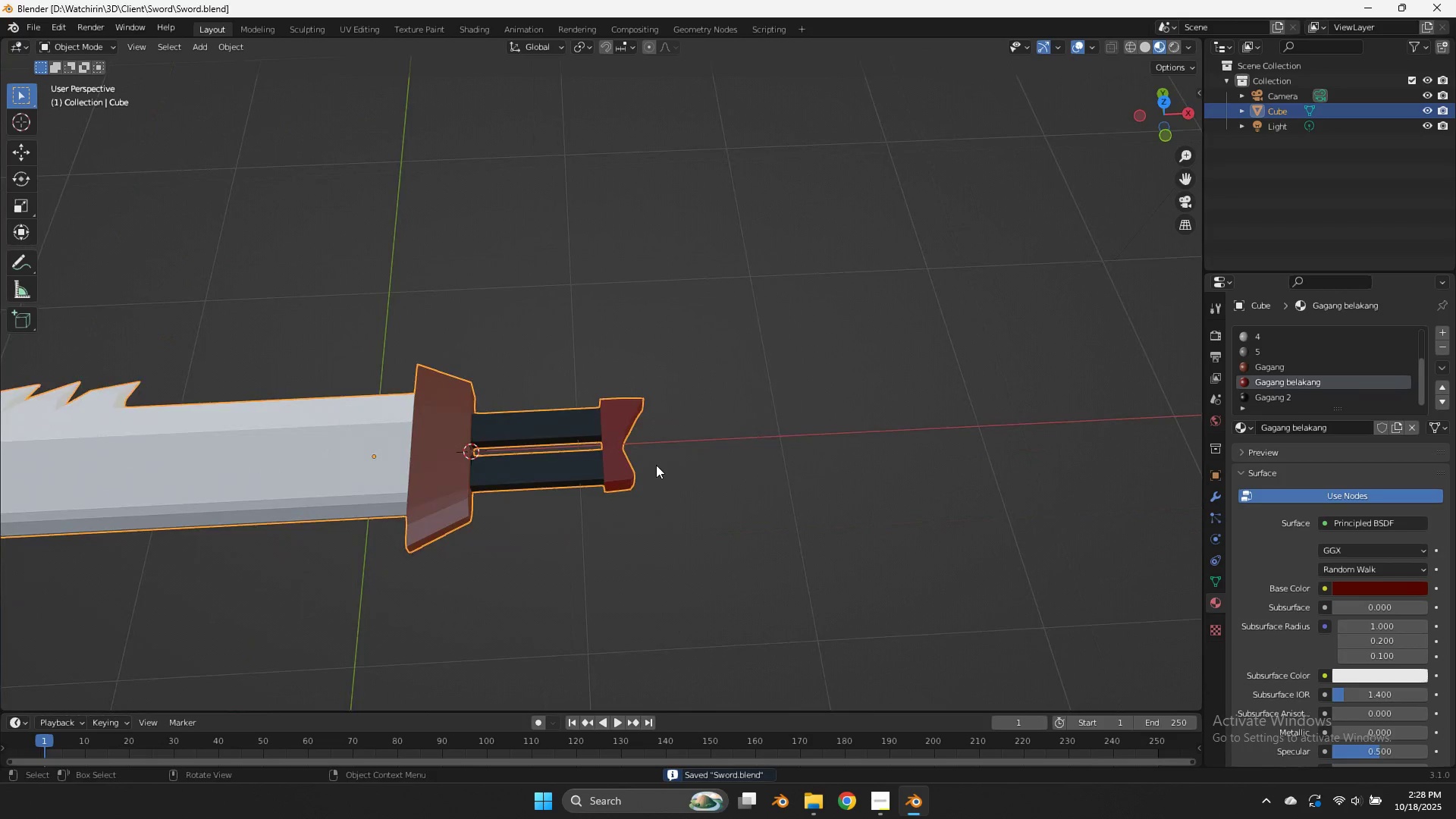 
scroll: coordinate [653, 472], scroll_direction: up, amount: 4.0
 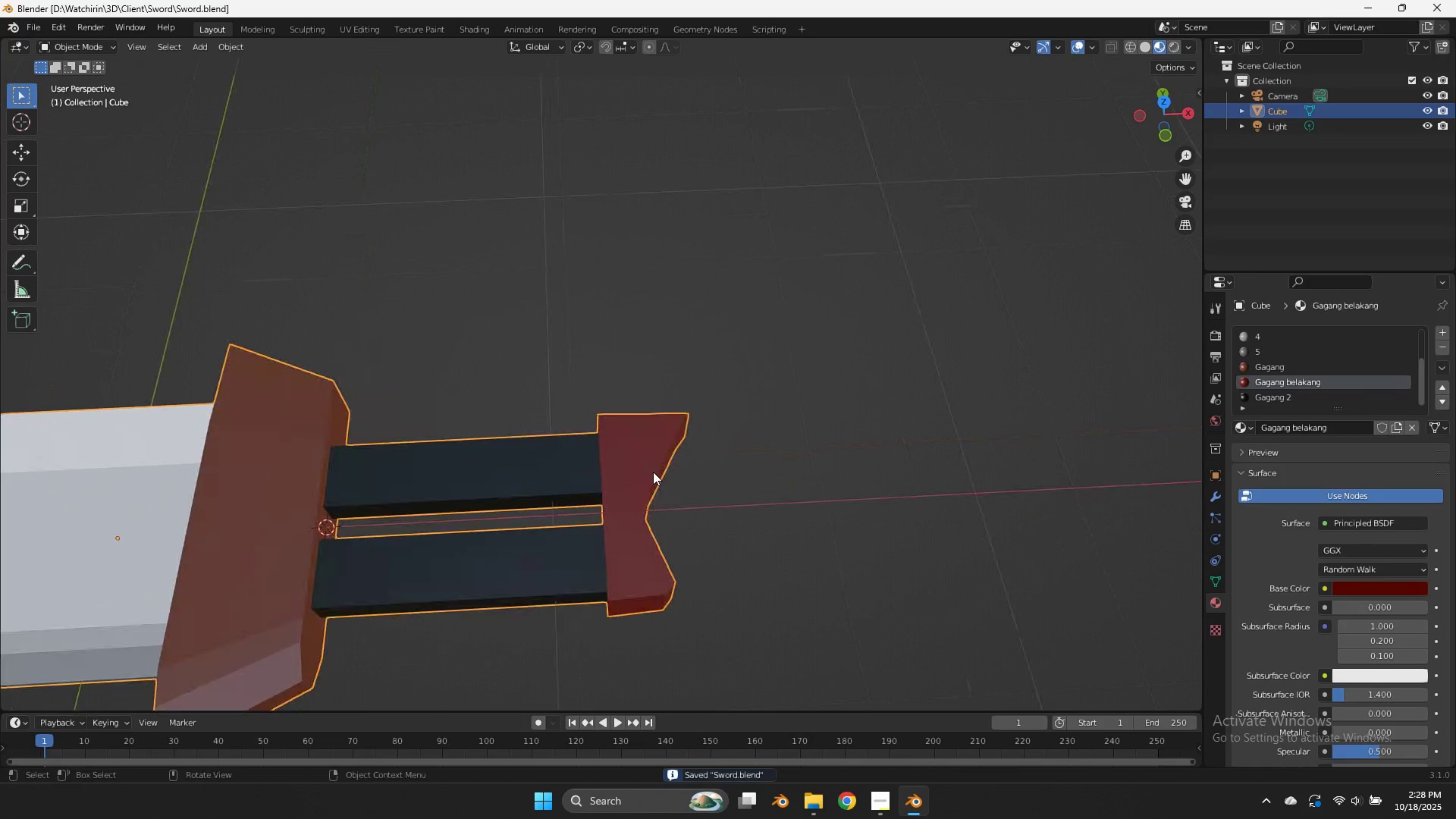 
key(Tab)
 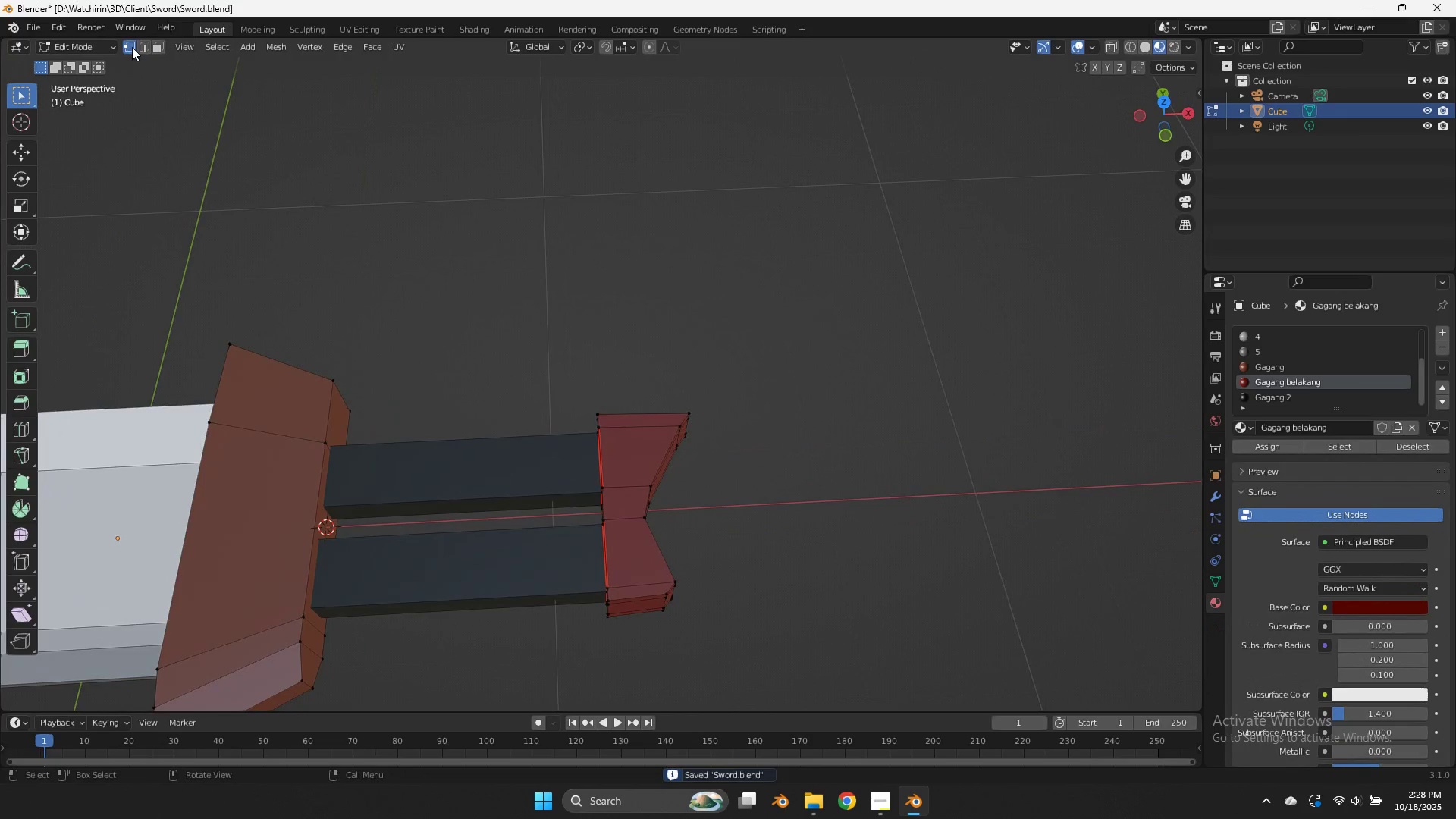 
hold_key(key=AltLeft, duration=1.25)
double_click([623, 595])
 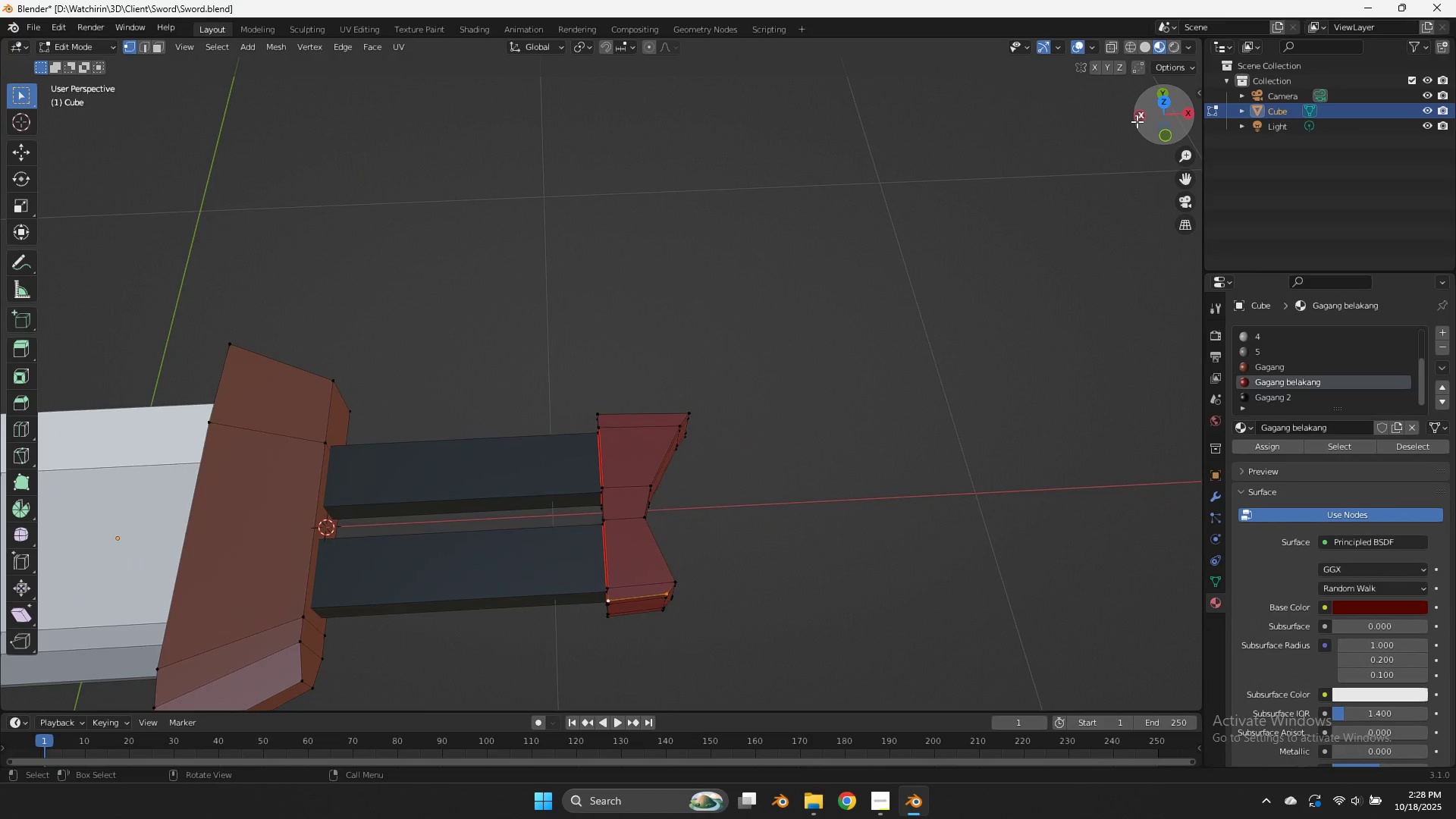 
left_click_drag(start_coordinate=[1154, 111], to_coordinate=[1159, 675])
 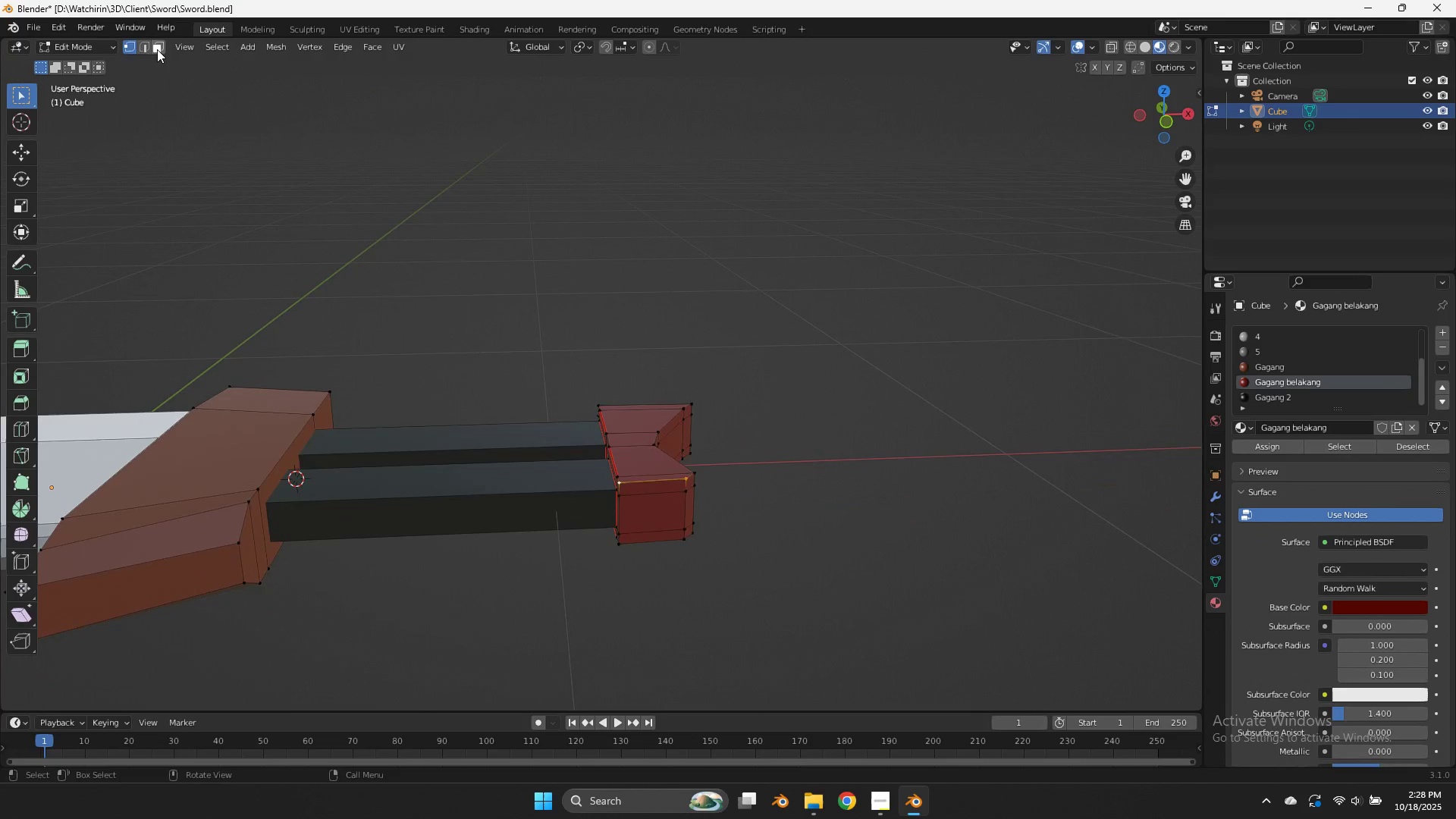 
left_click([156, 49])
 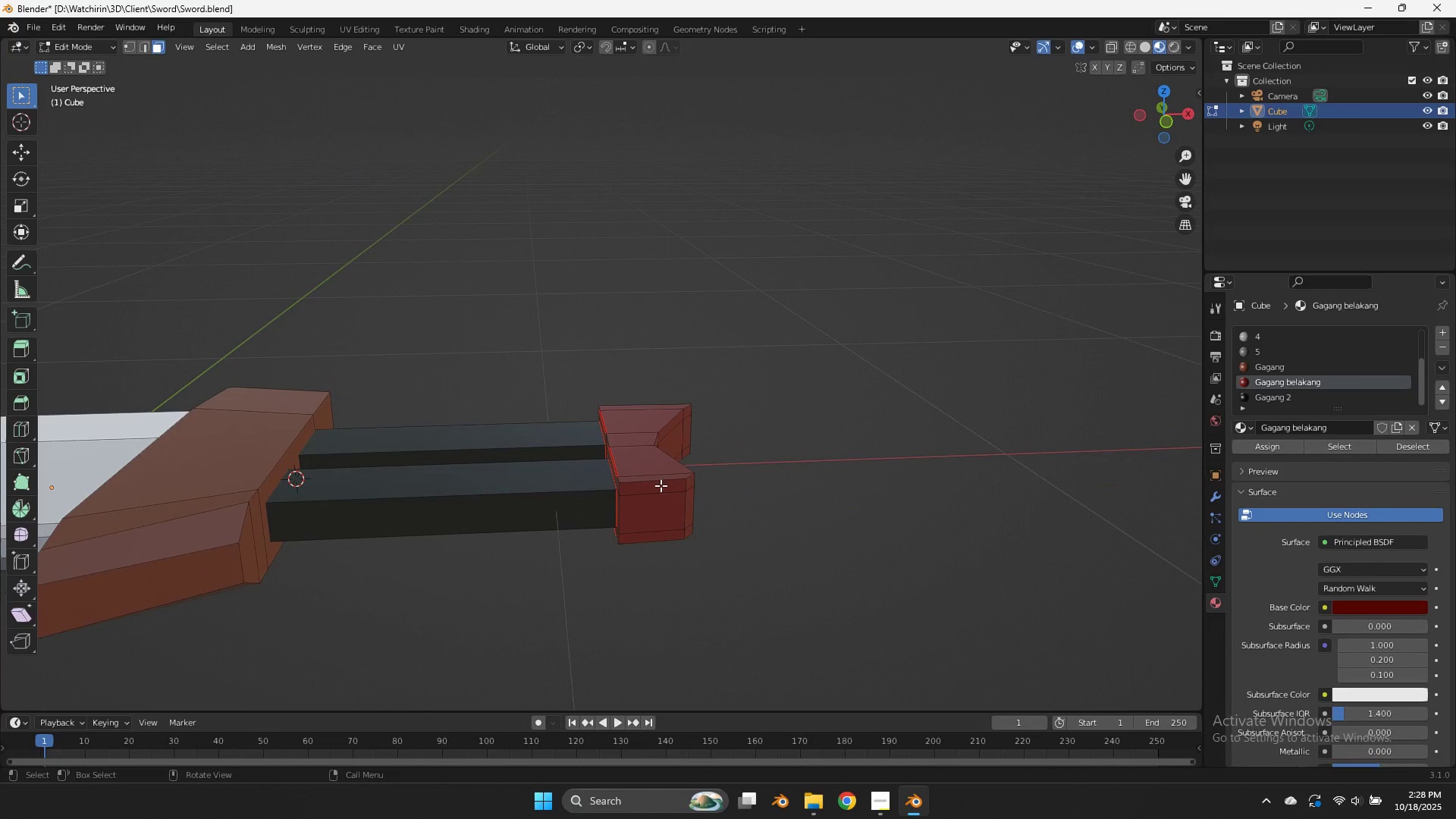 
left_click([661, 485])
 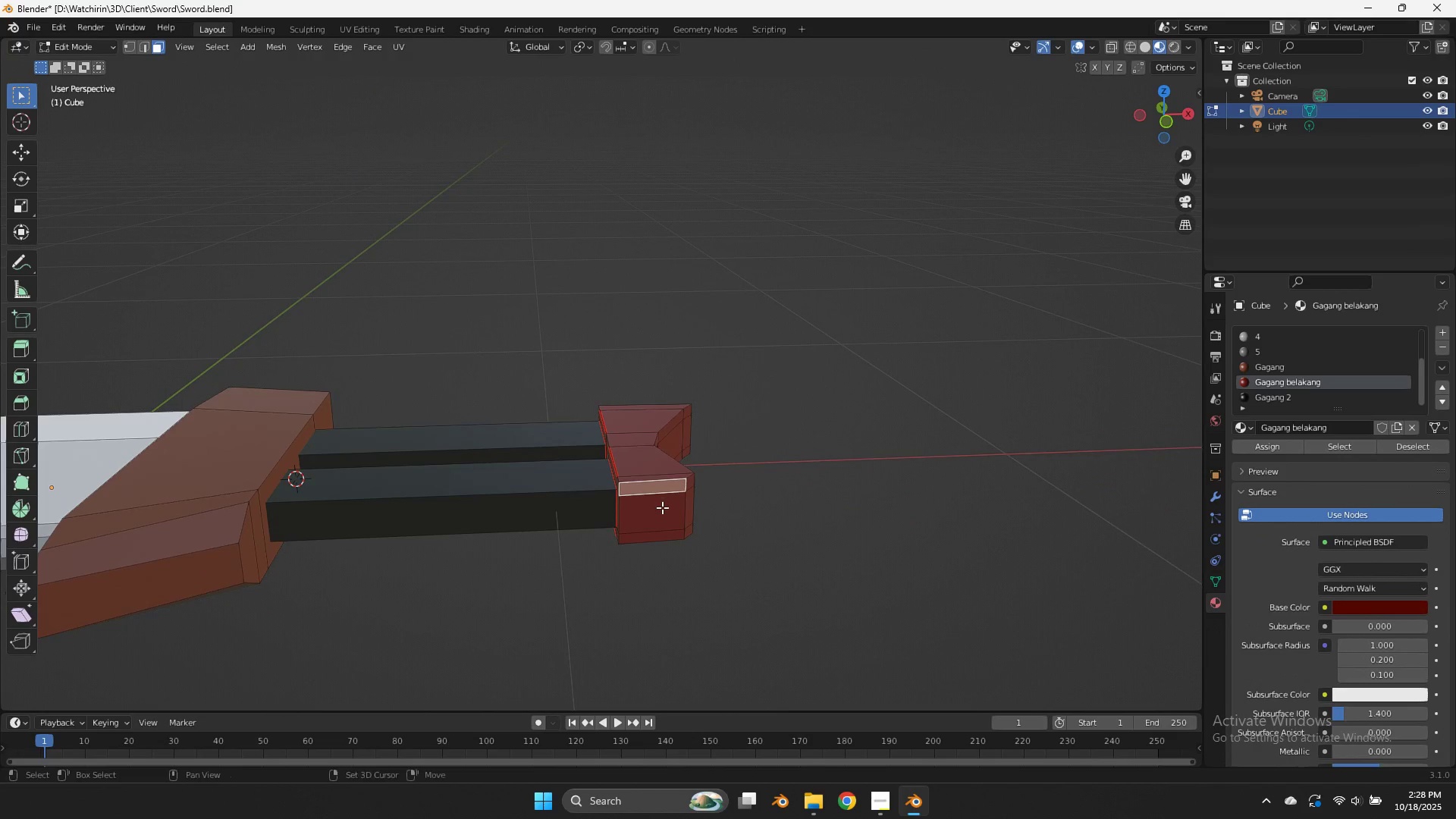 
hold_key(key=ShiftLeft, duration=0.99)
double_click([662, 507])
 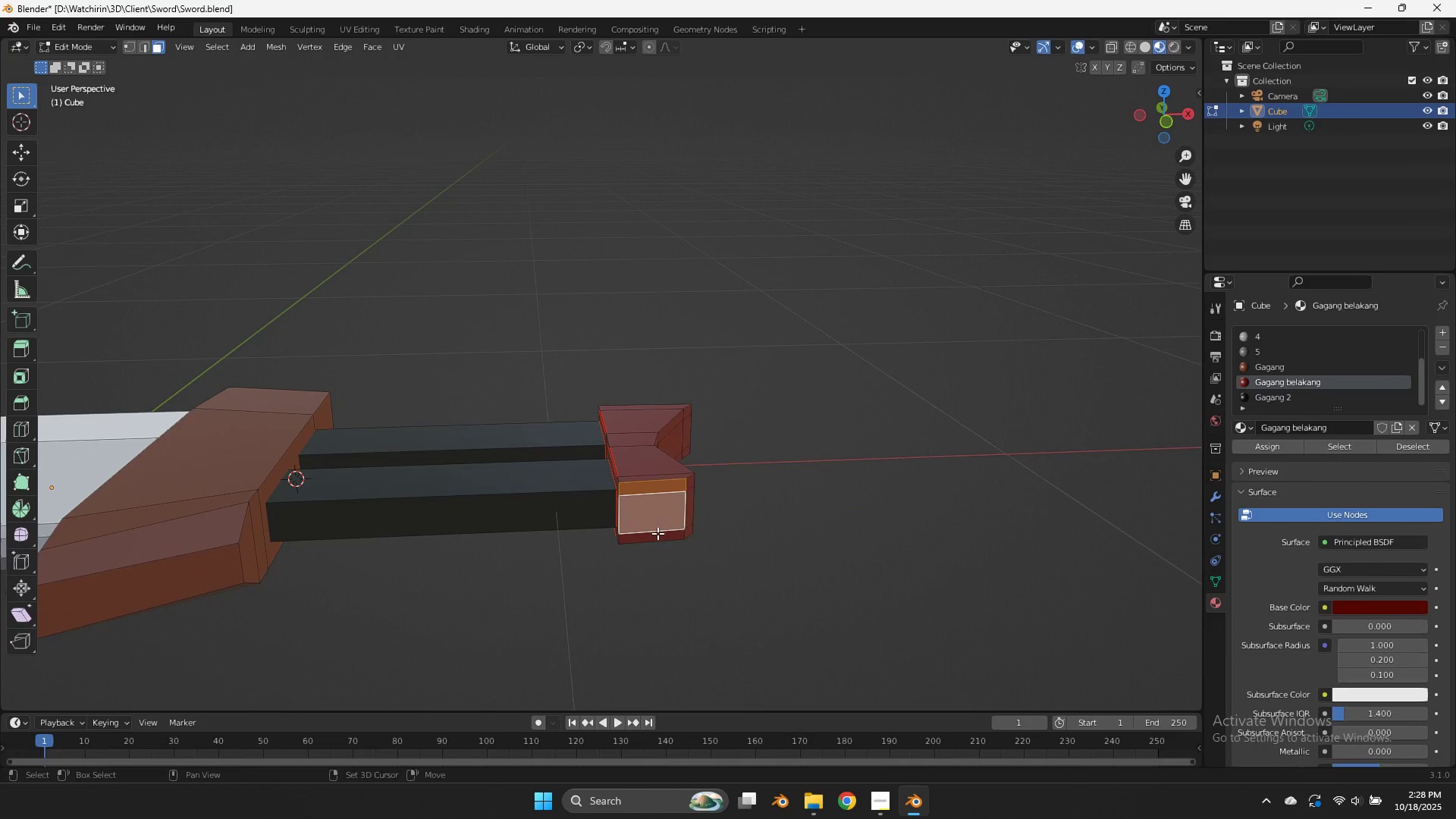 
triple_click([657, 533])
 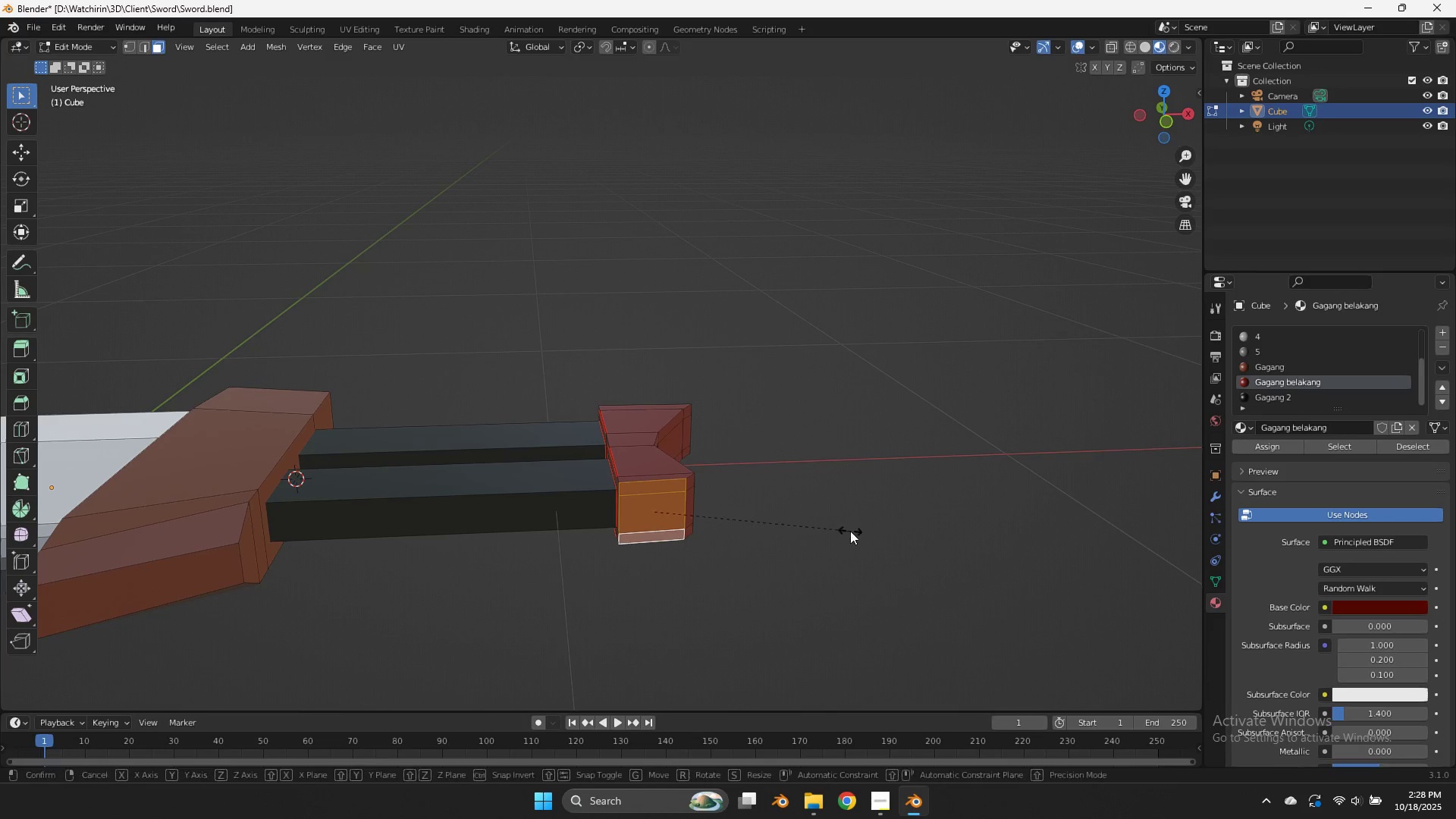 
type(sz)
 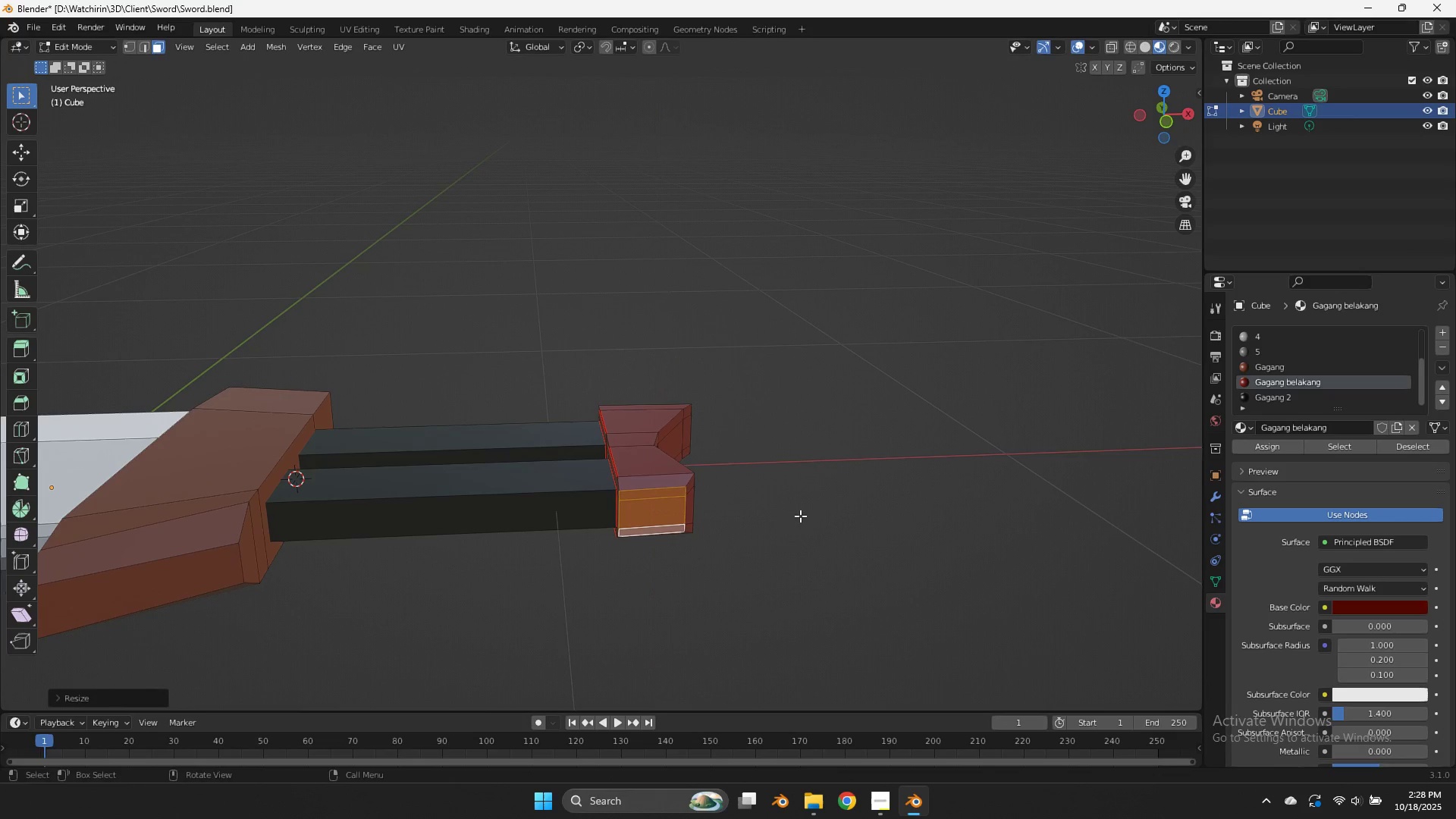 
left_click([800, 516])
 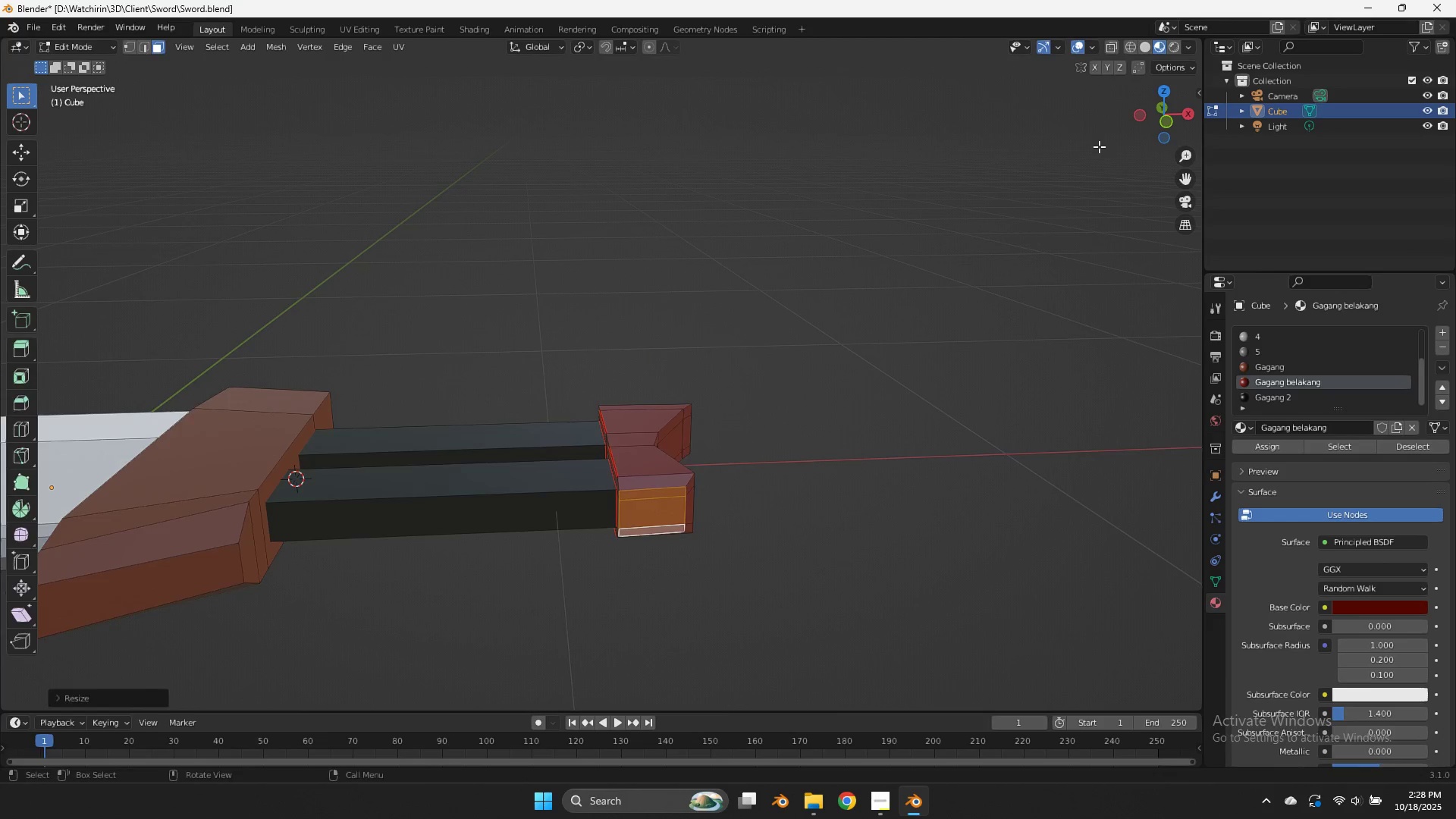 
key(Tab)
 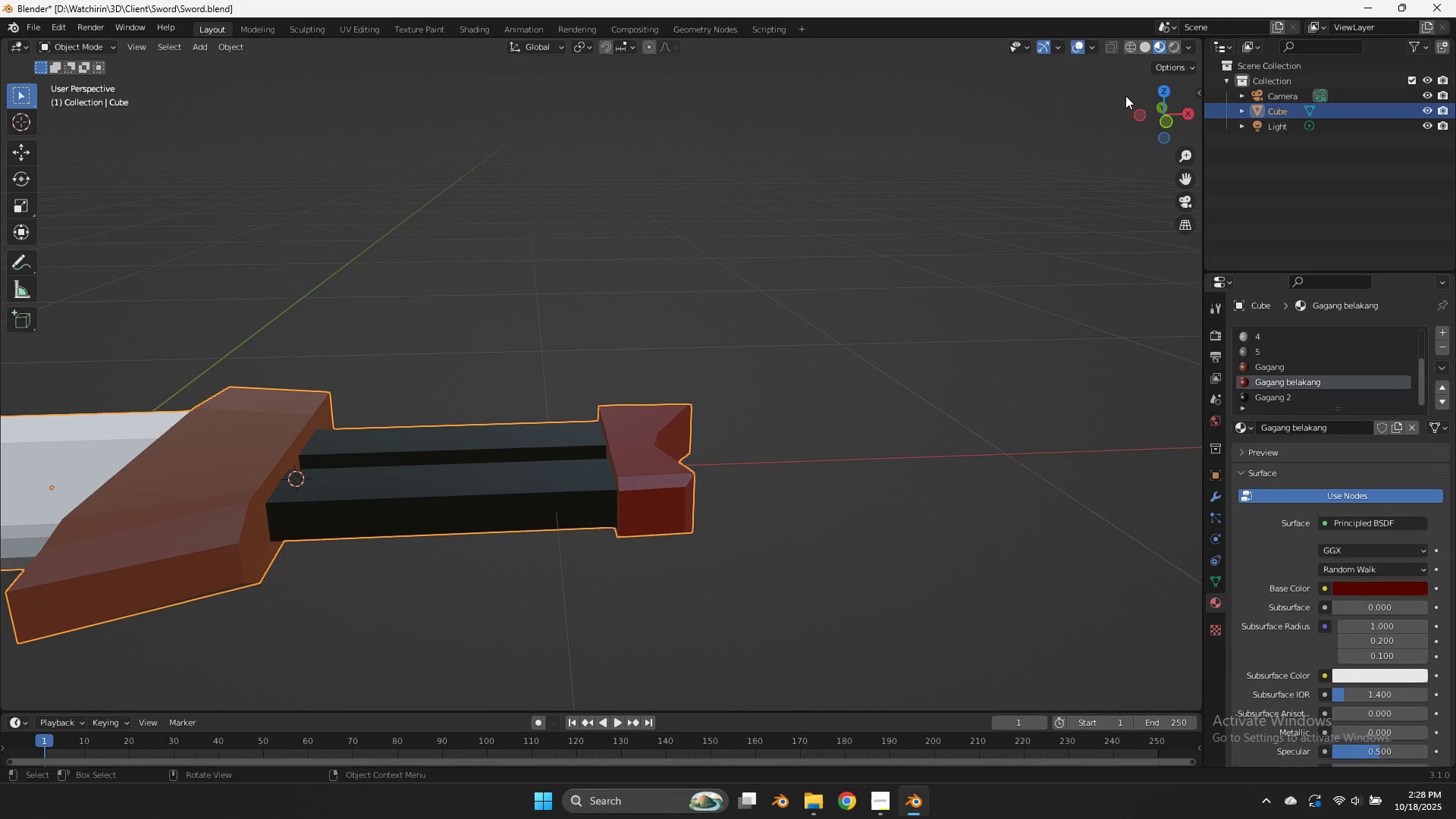 
left_click_drag(start_coordinate=[1145, 100], to_coordinate=[946, 93])
 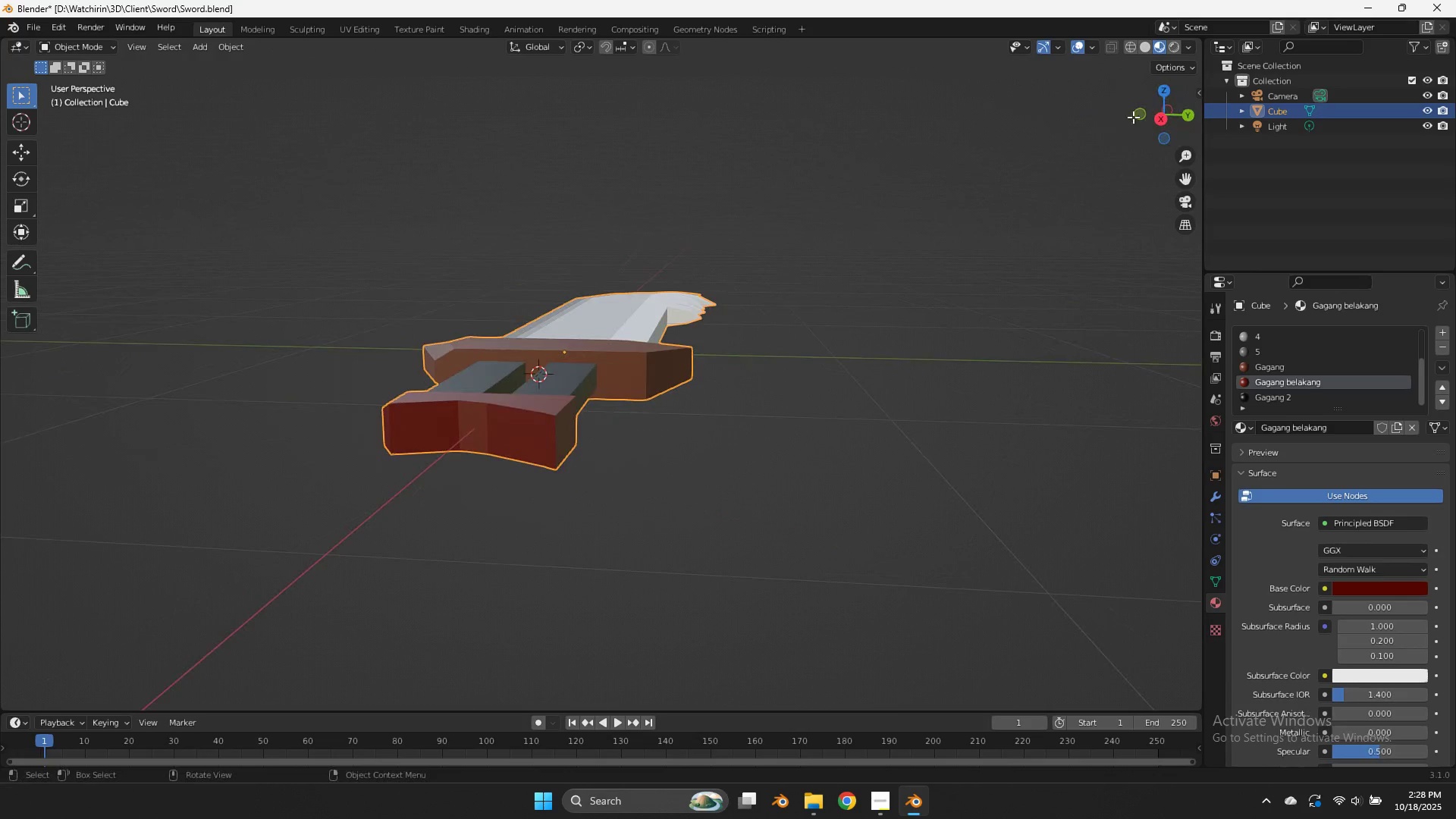 
key(Tab)
 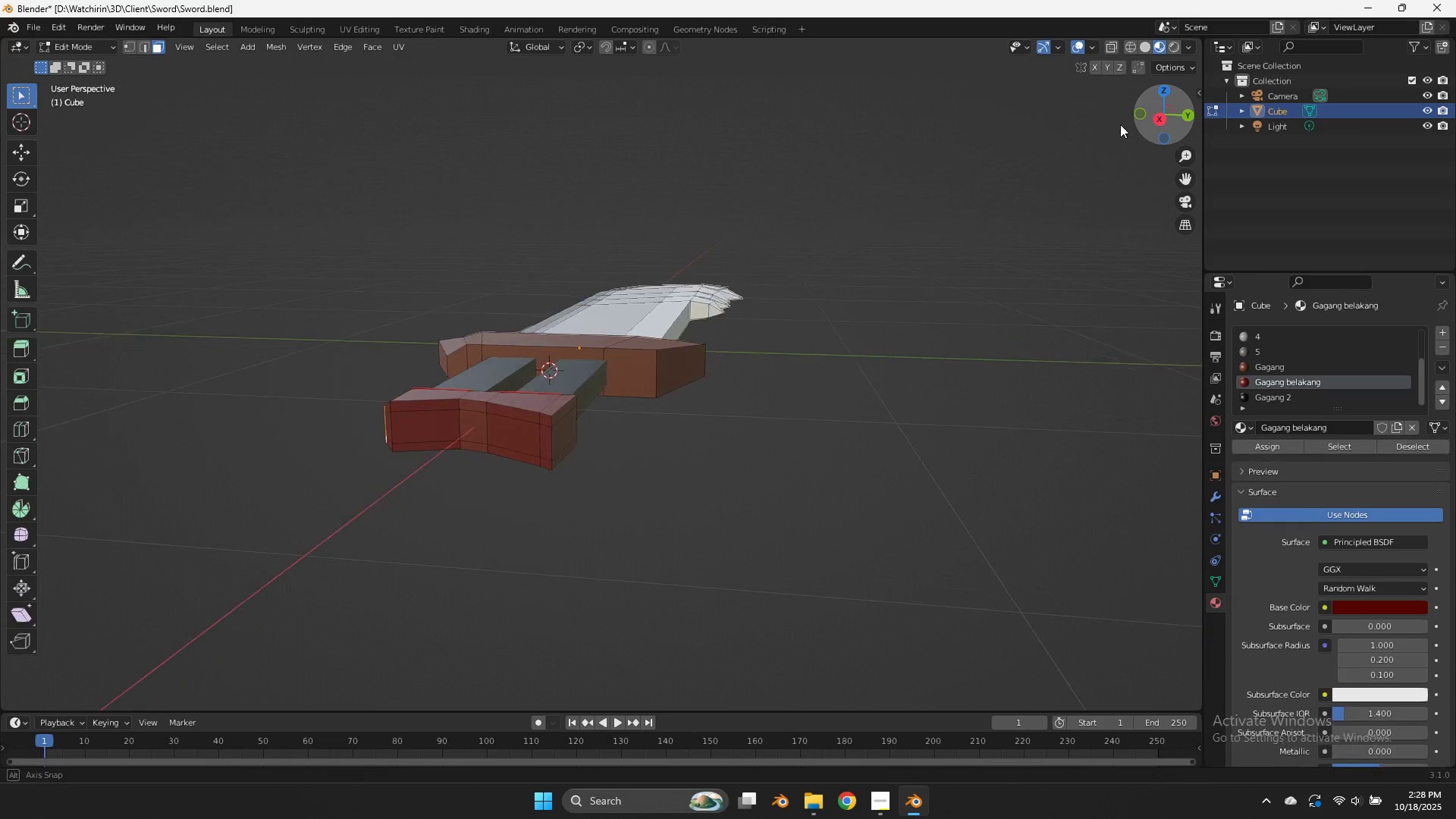 
left_click_drag(start_coordinate=[1150, 117], to_coordinate=[1068, 129])
 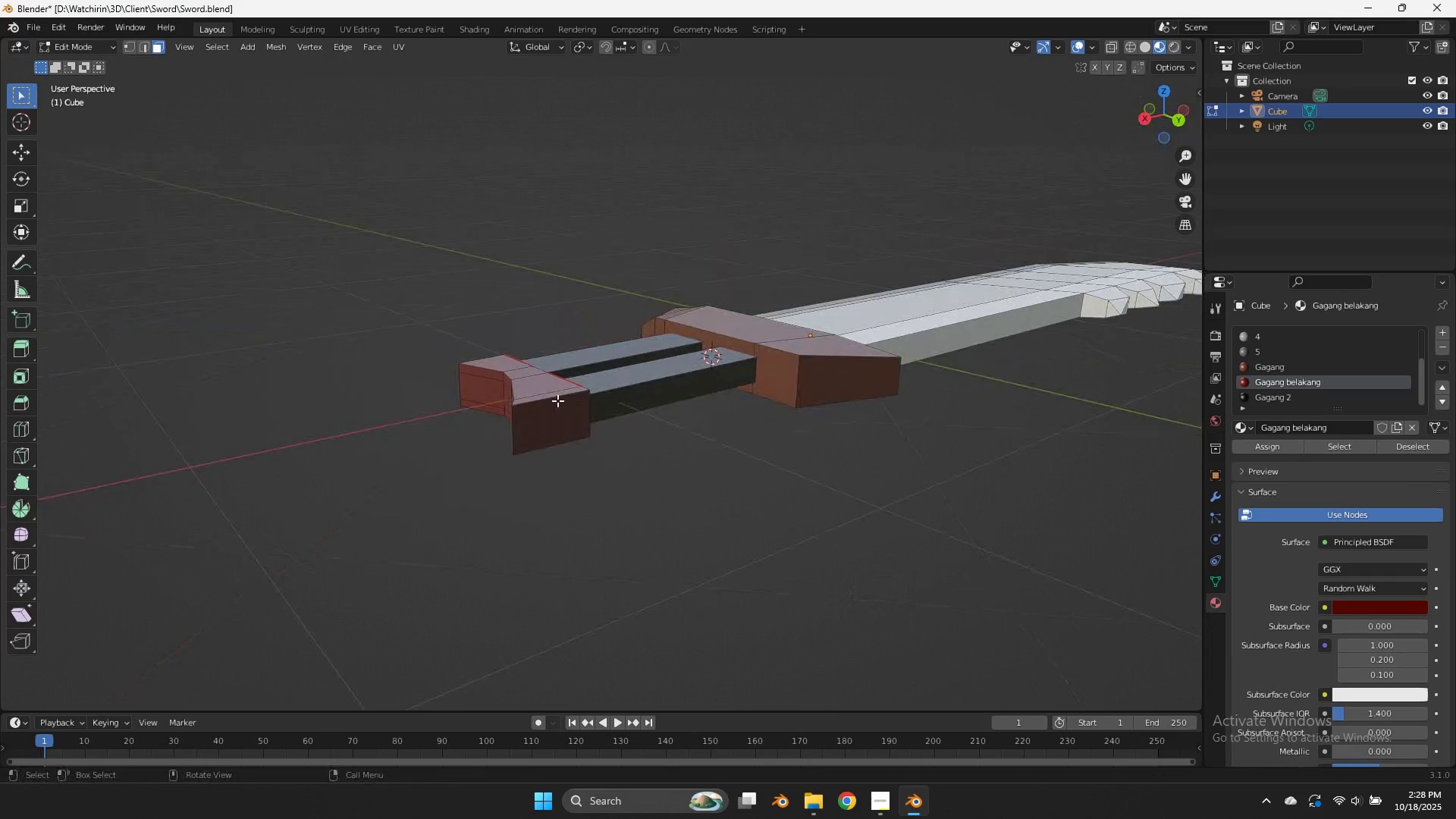 
left_click([557, 400])
 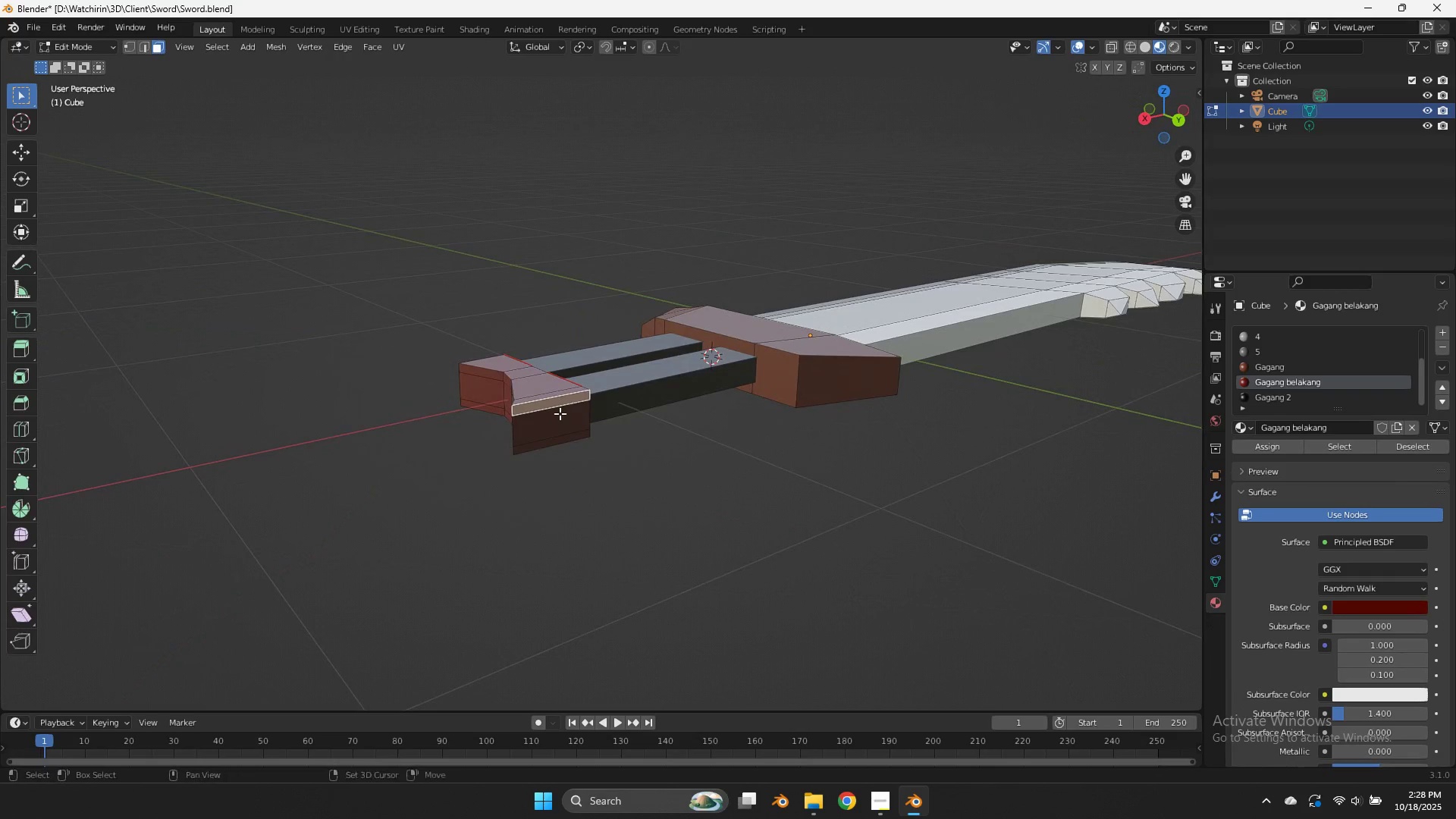 
hold_key(key=ShiftLeft, duration=0.97)
double_click([560, 413])
 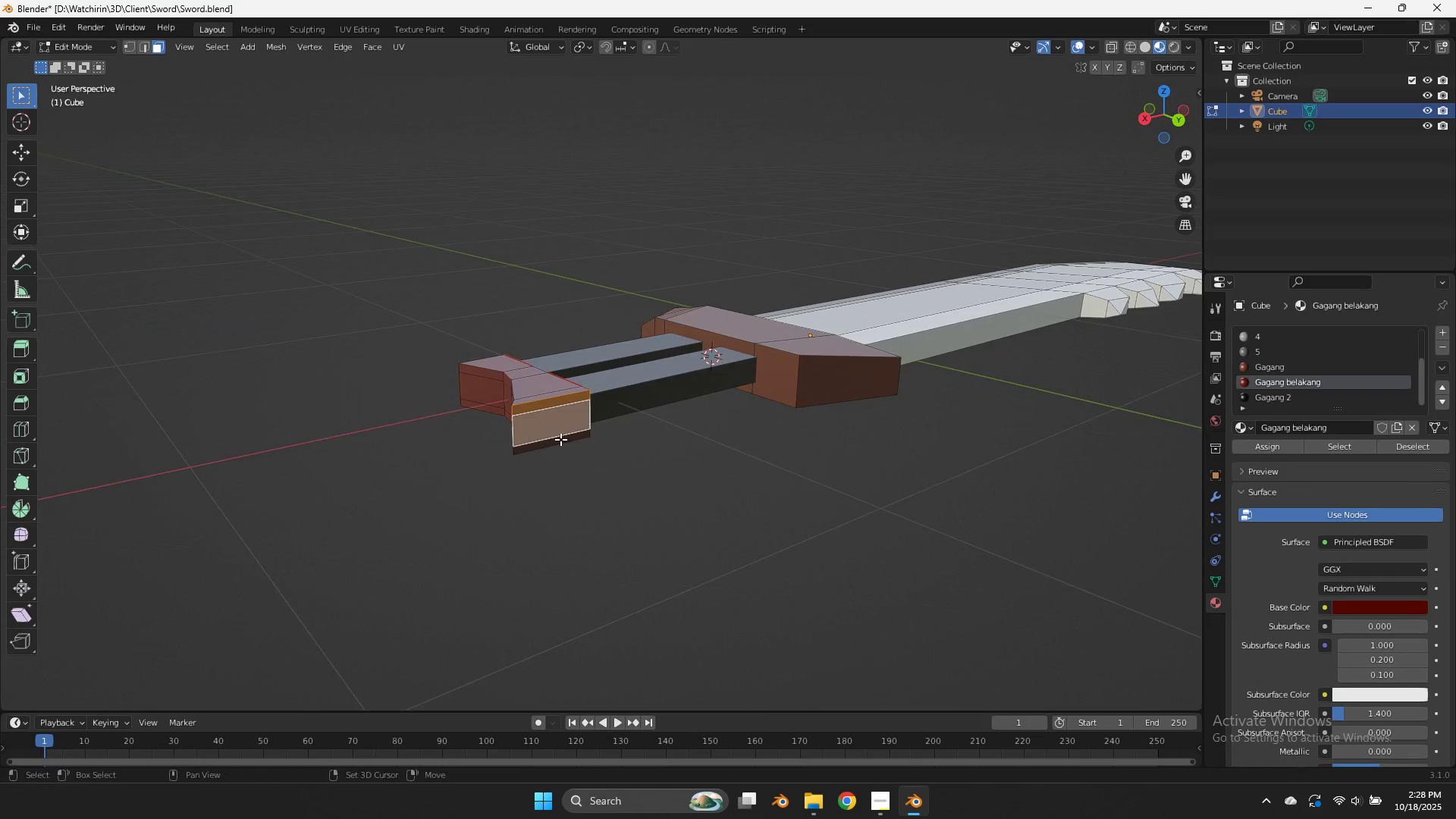 
left_click([560, 439])
 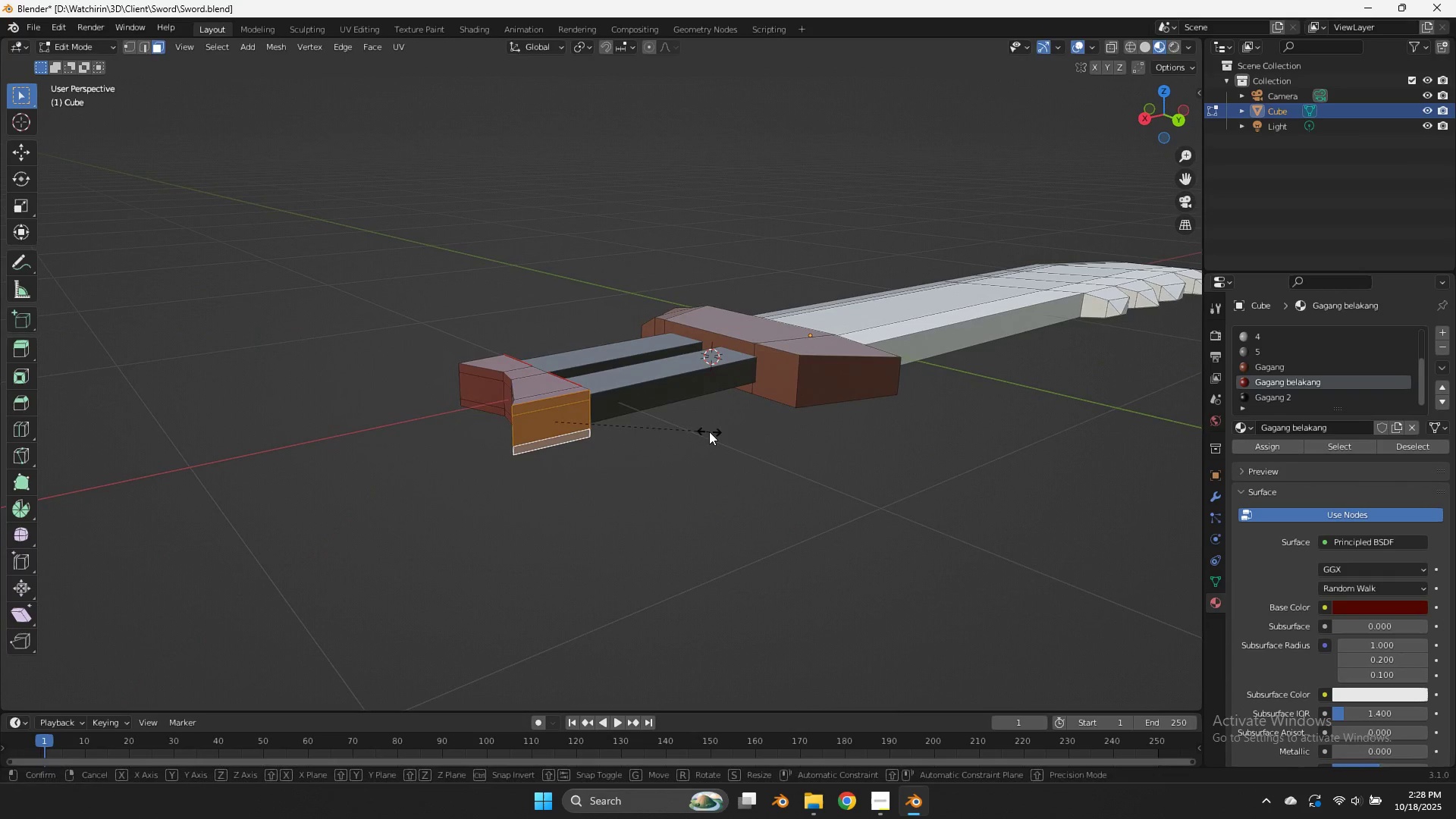 
type(sz)
 